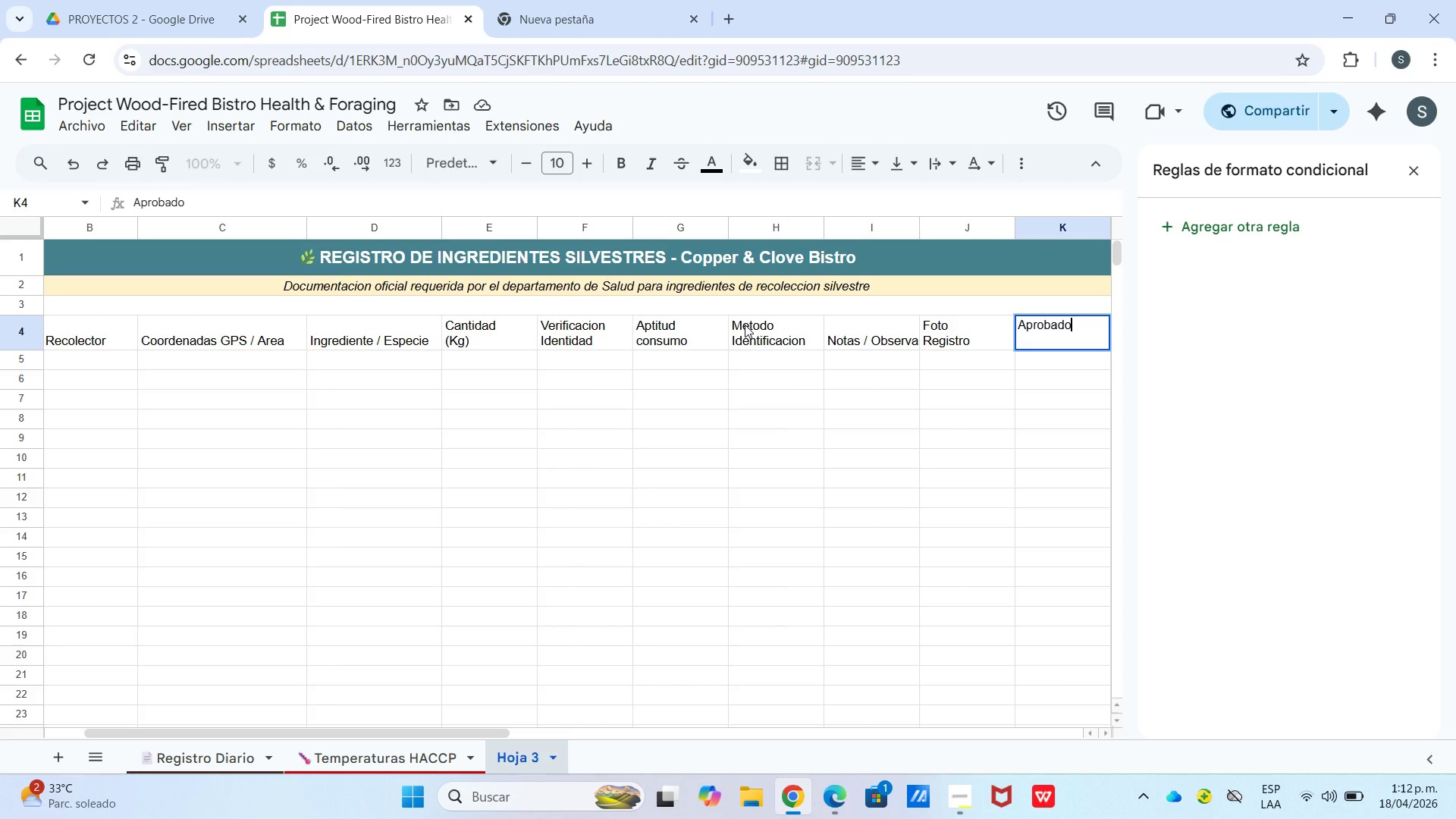 
key(Control+Enter)
 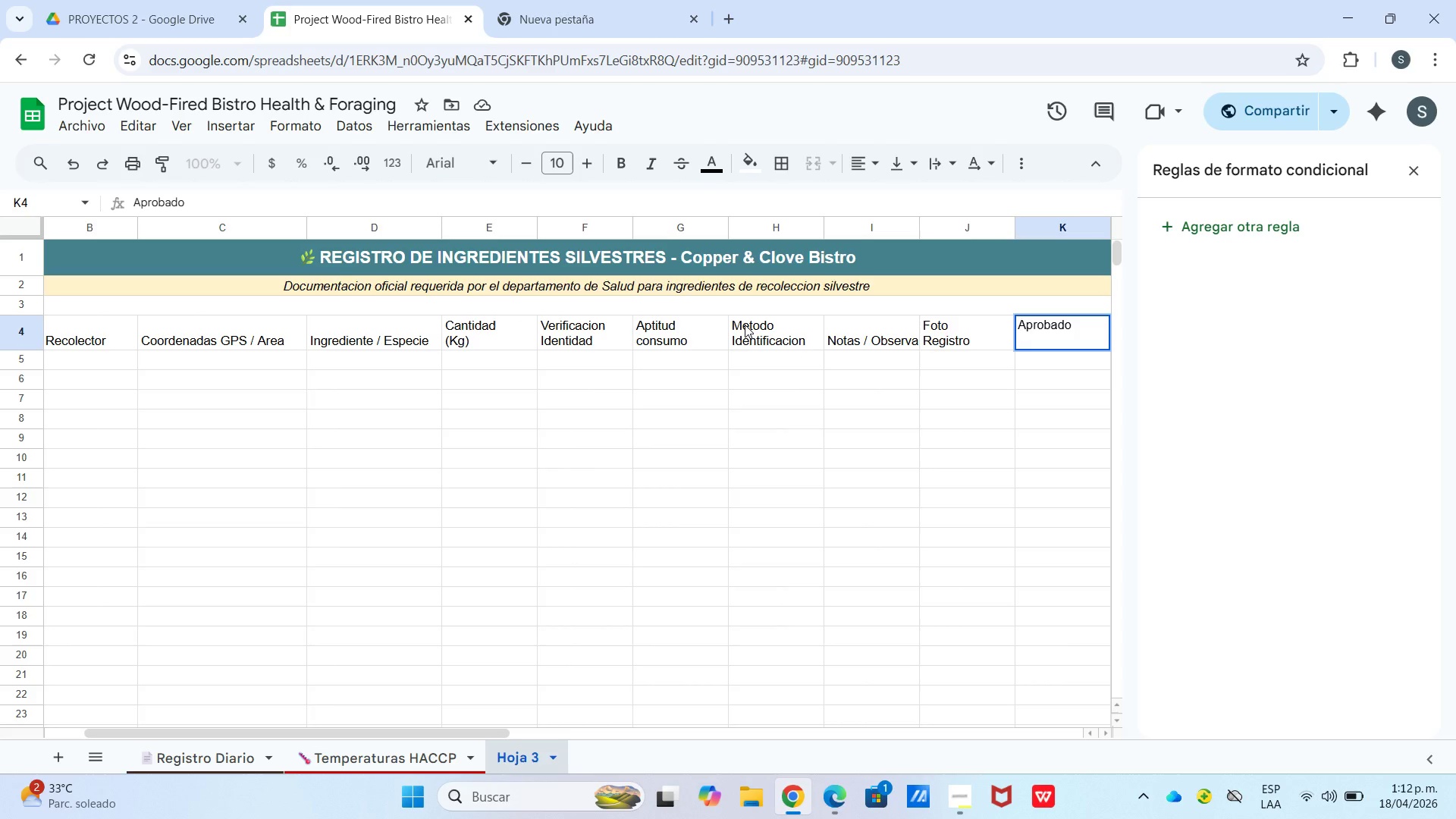 
type(Chef)
 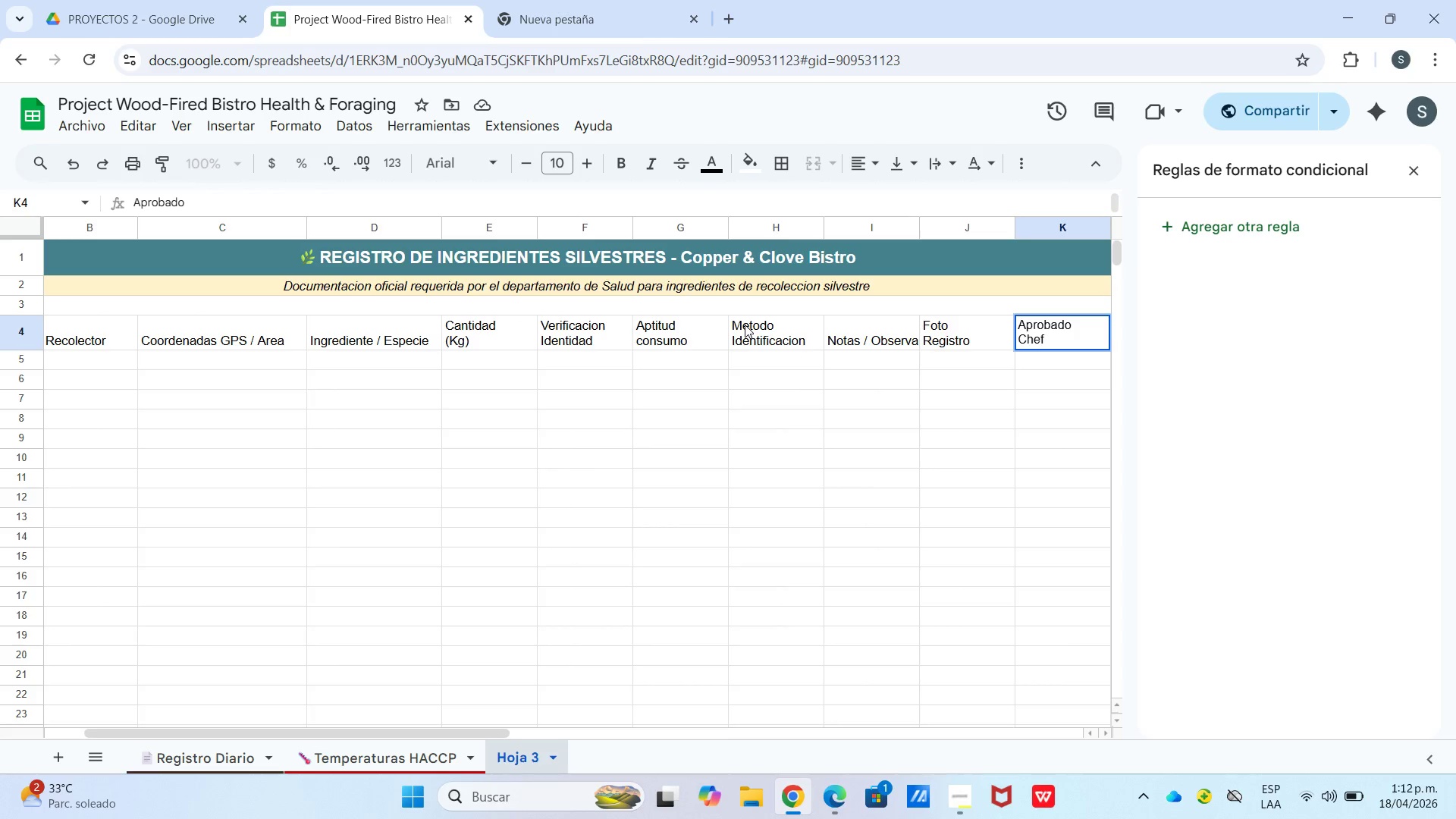 
key(ArrowRight)
 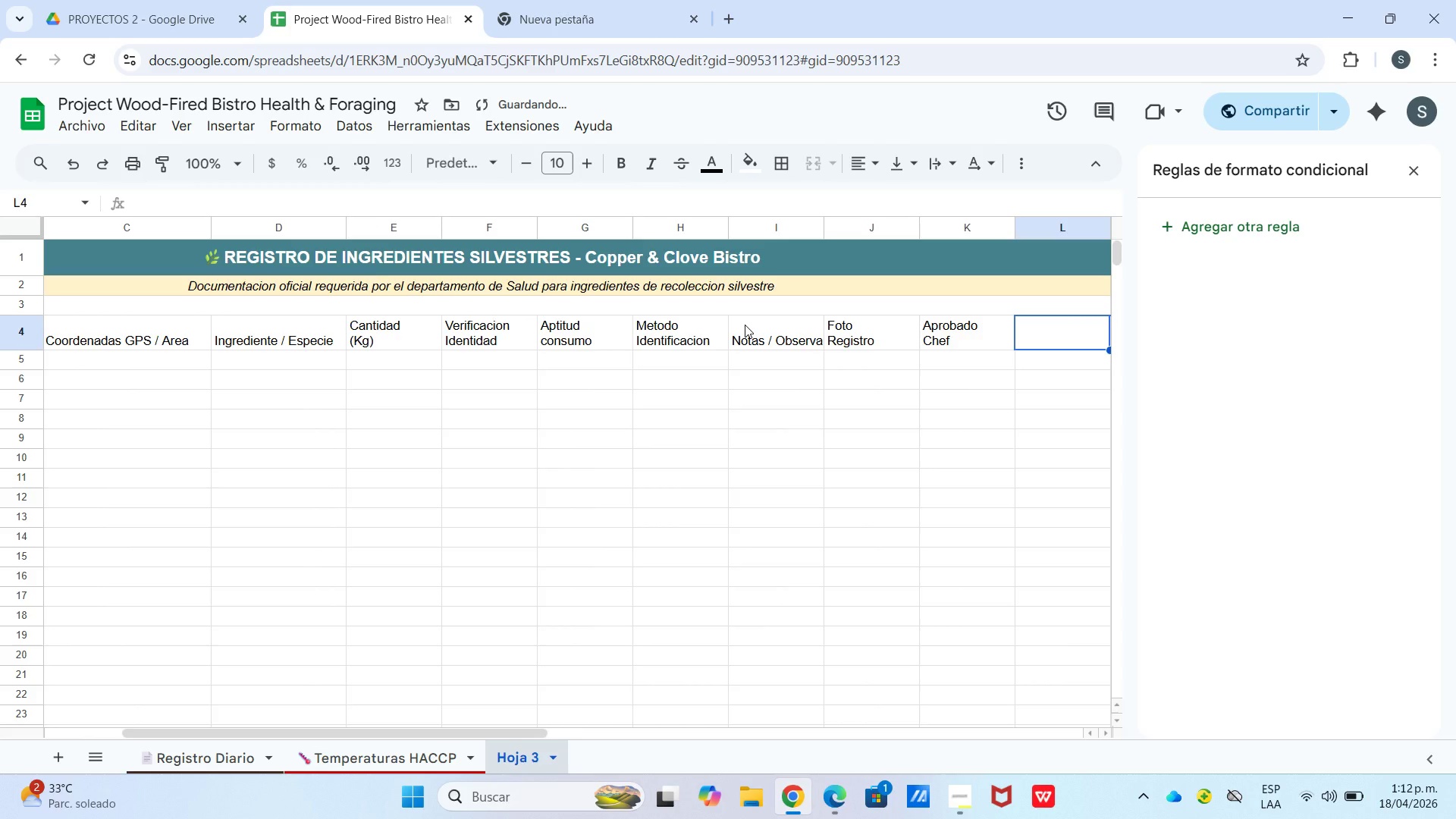 
key(Control+T)
 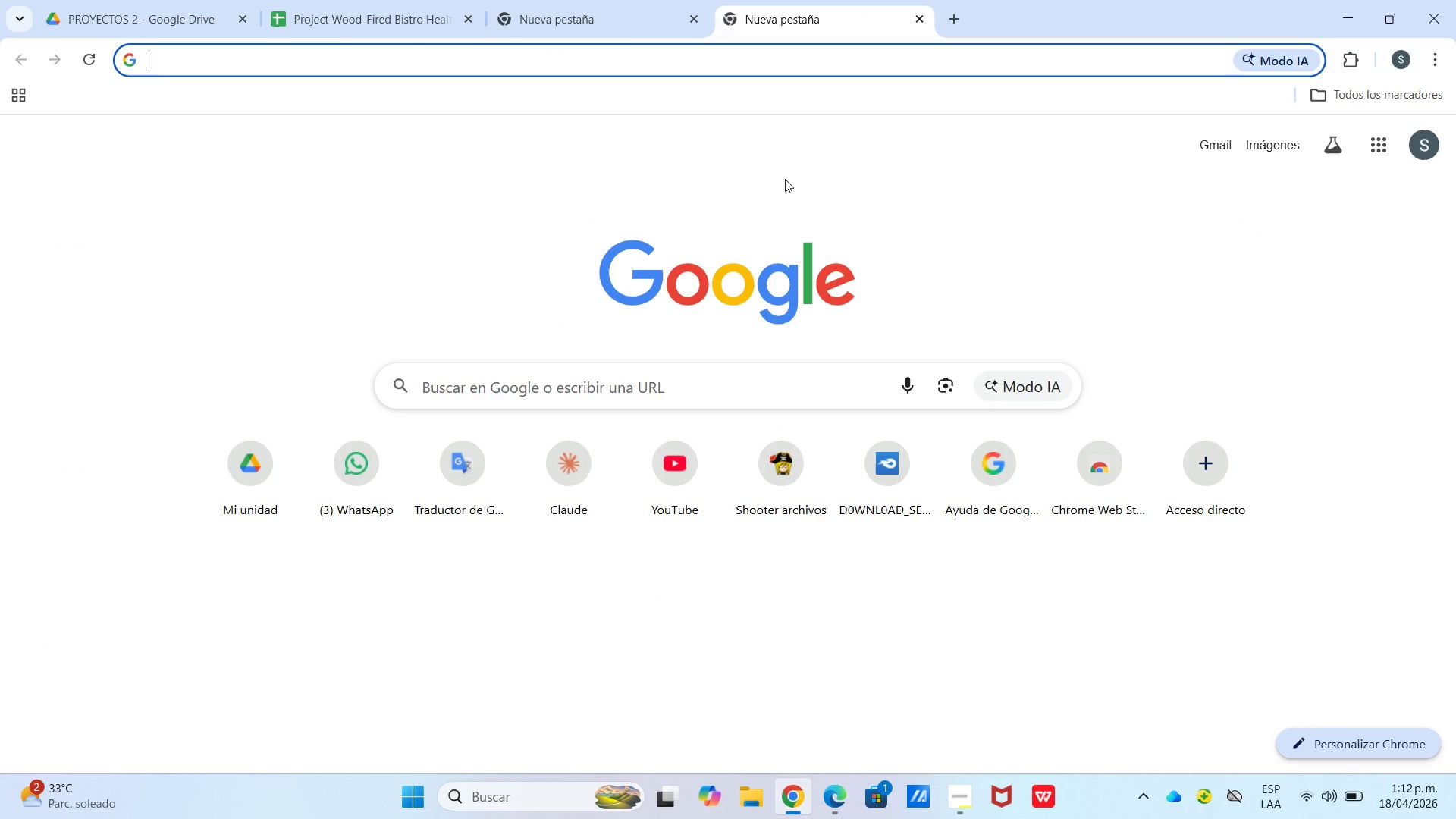 
left_click([620, 0])
 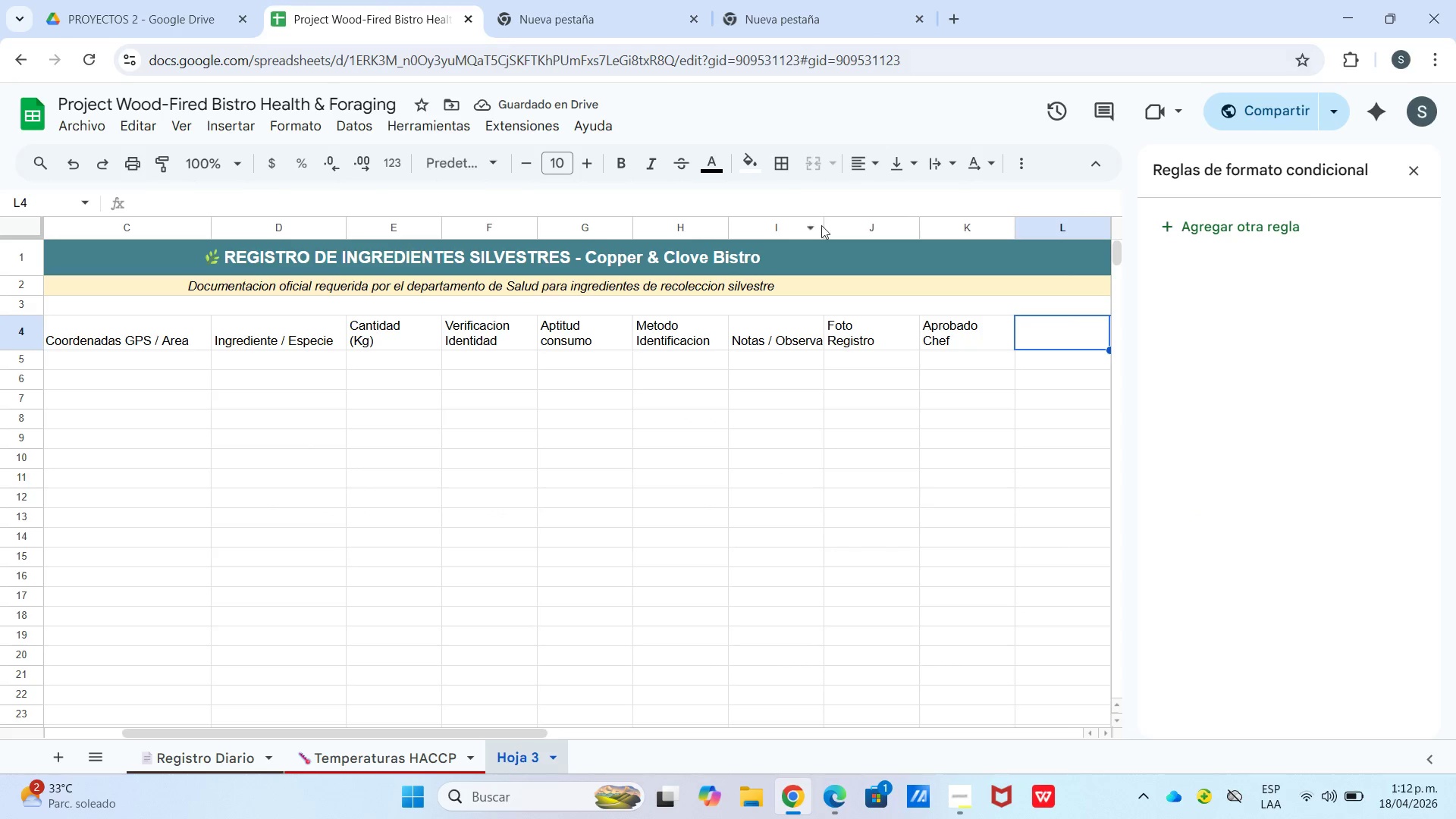 
type(Temporada)
 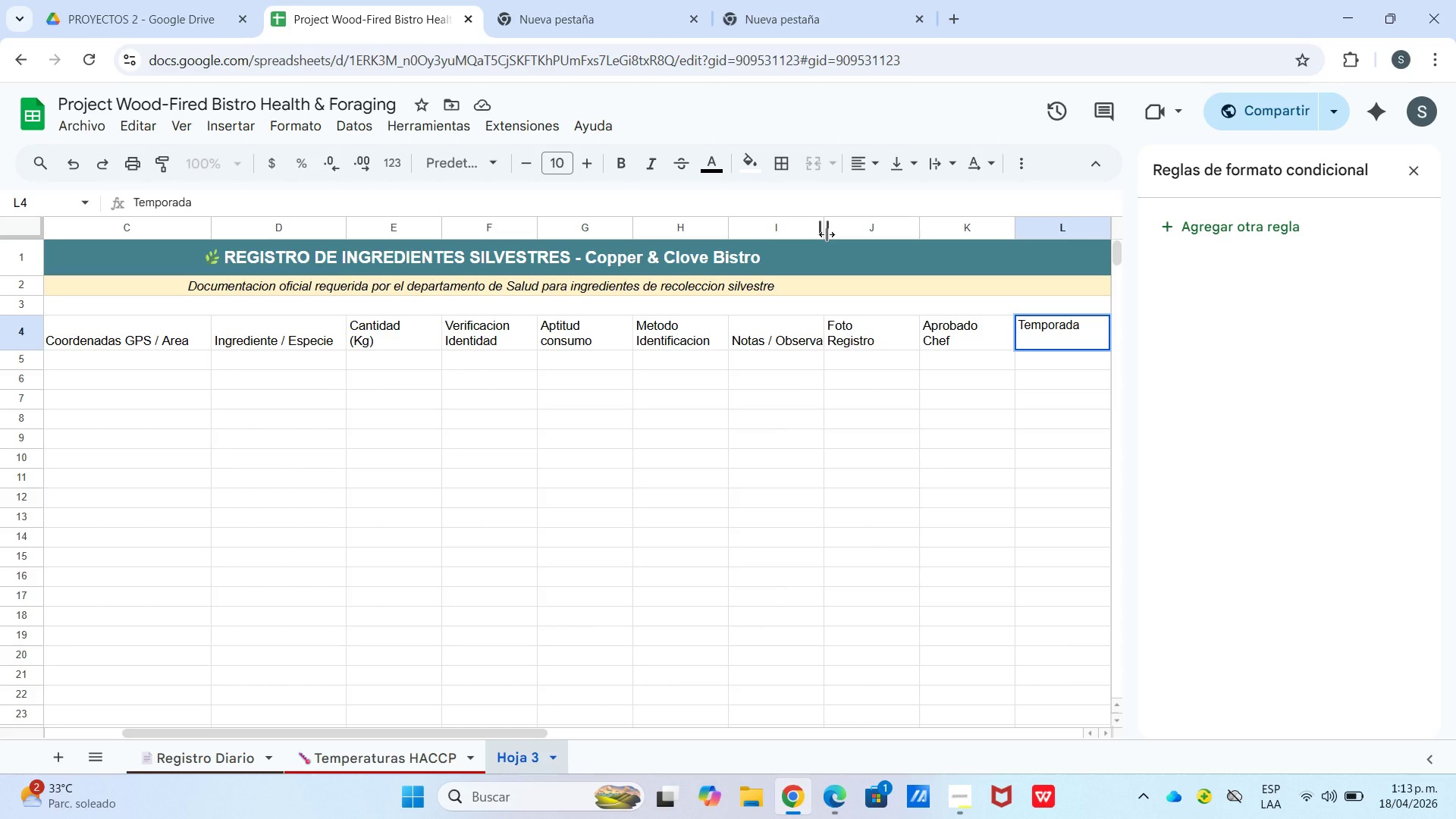 
wait(9.88)
 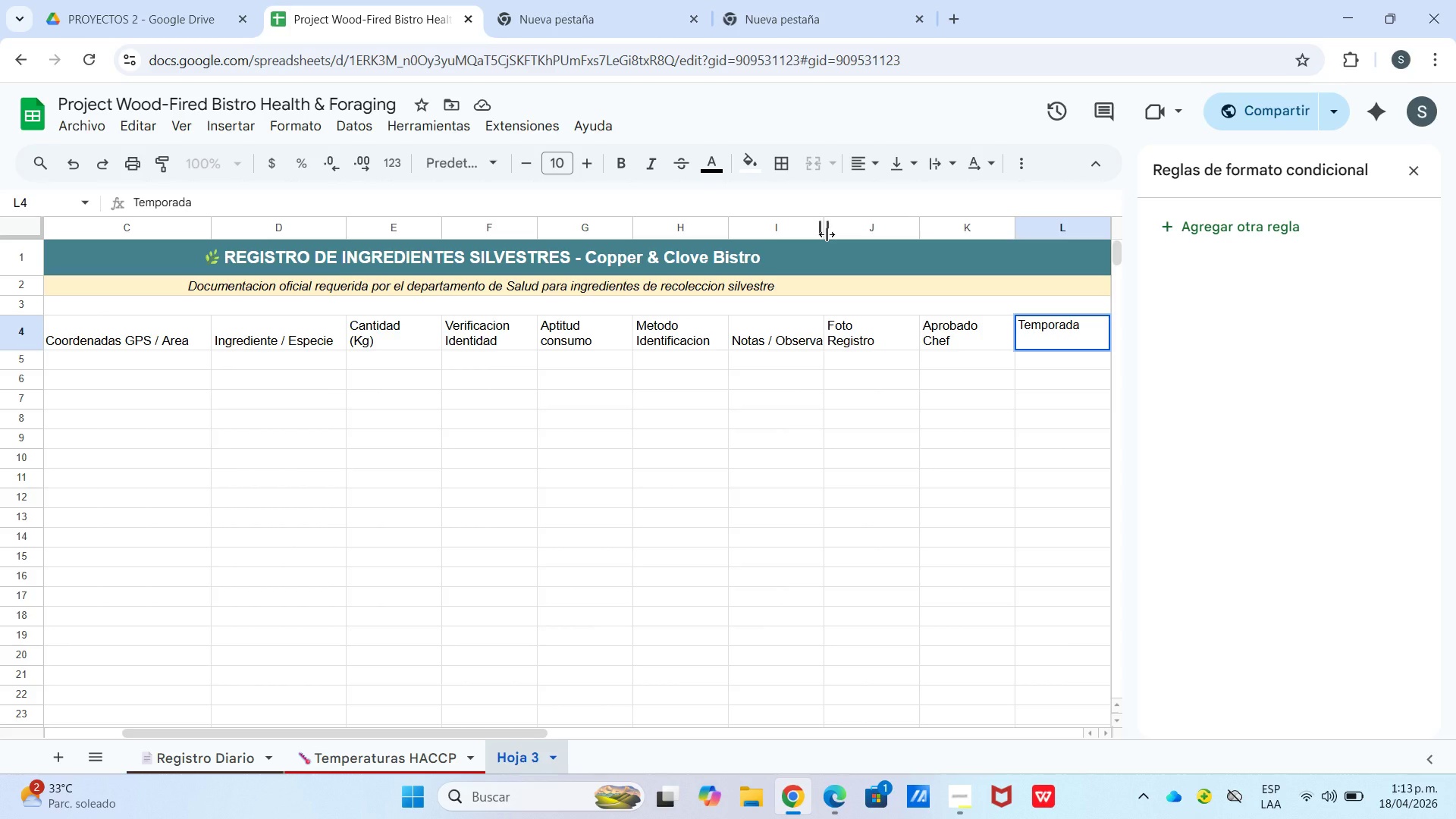 
left_click_drag(start_coordinate=[267, 732], to_coordinate=[94, 755])
 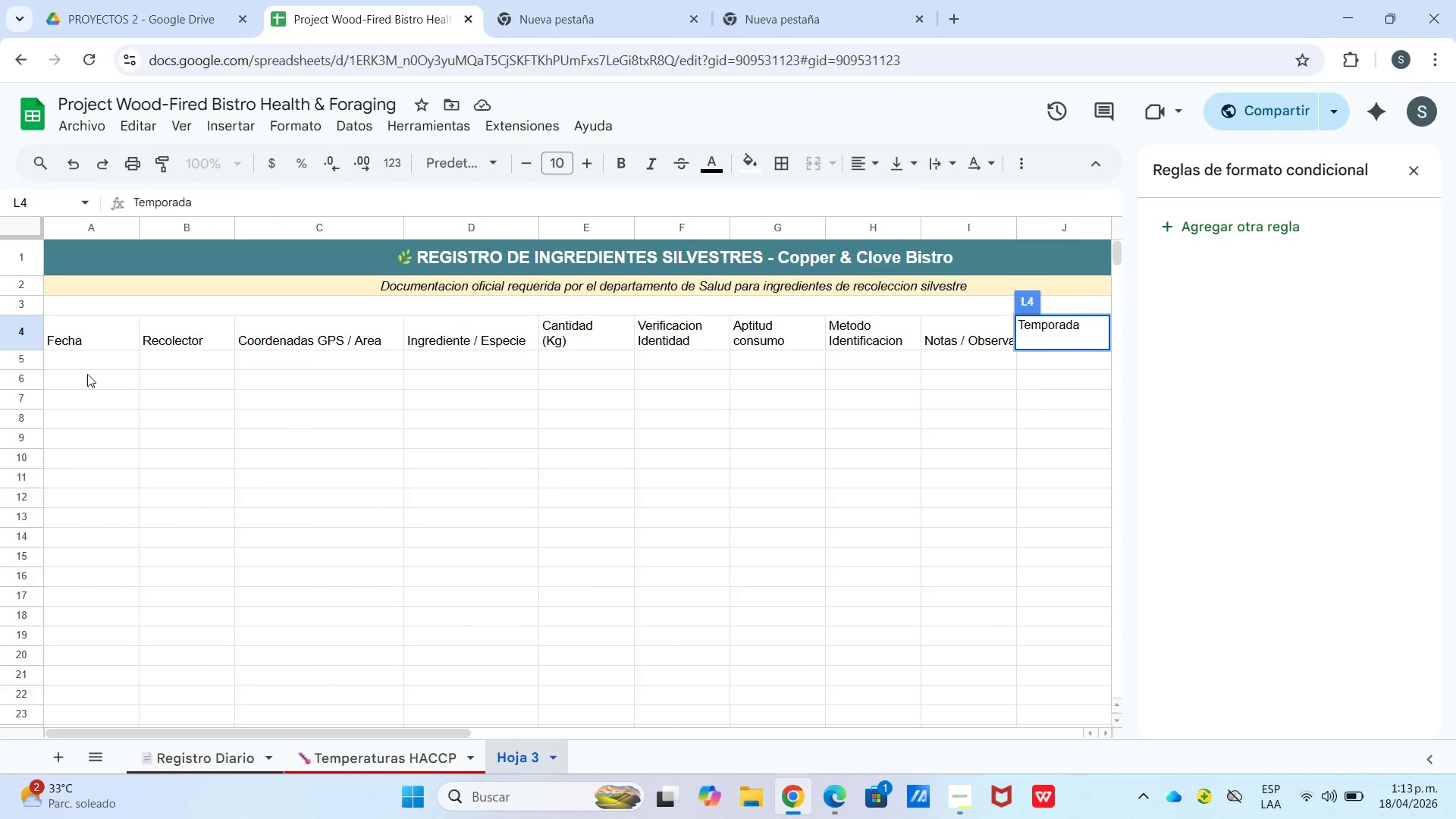 
left_click([81, 340])
 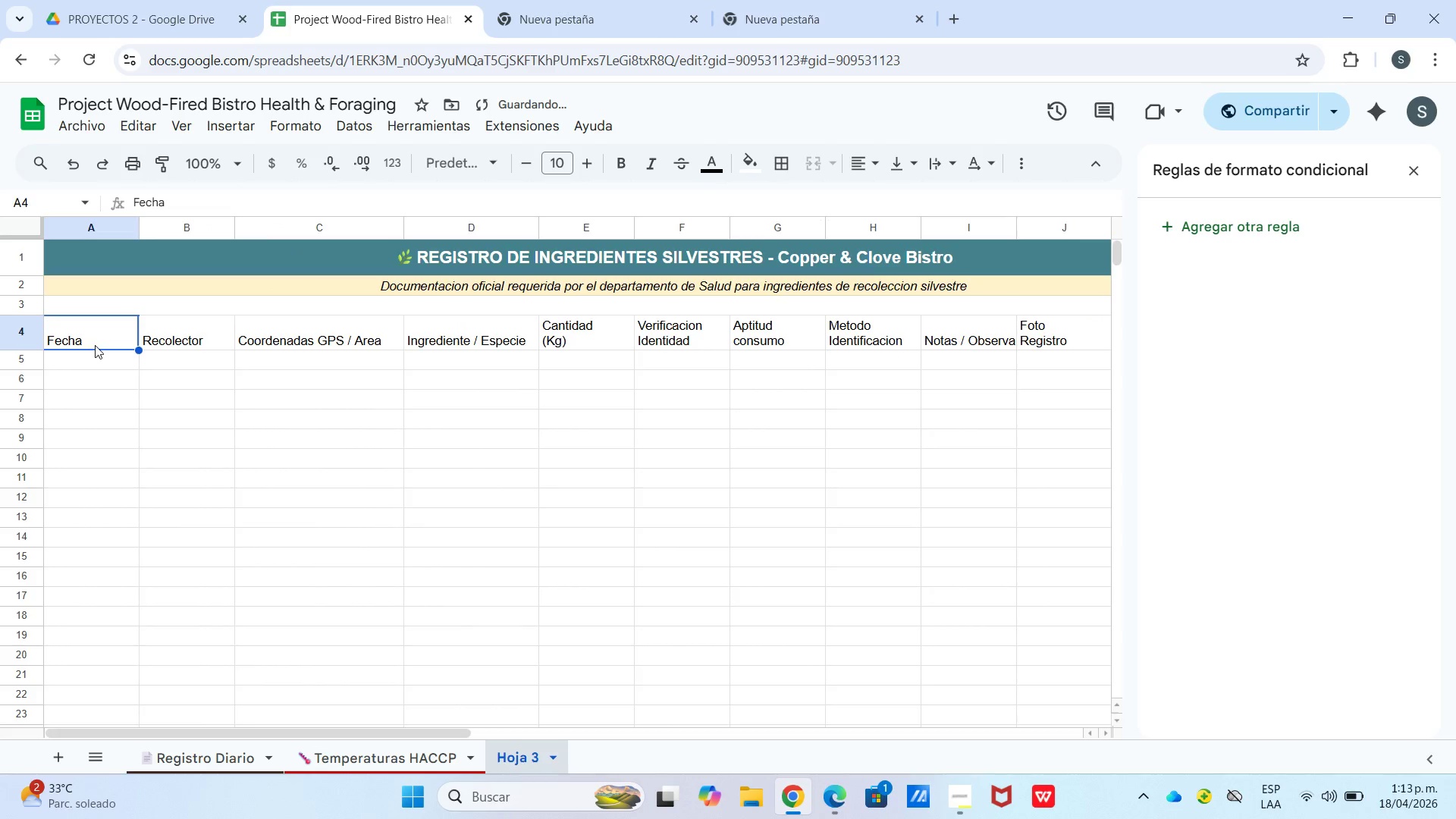 
left_click_drag(start_coordinate=[96, 331], to_coordinate=[974, 334])
 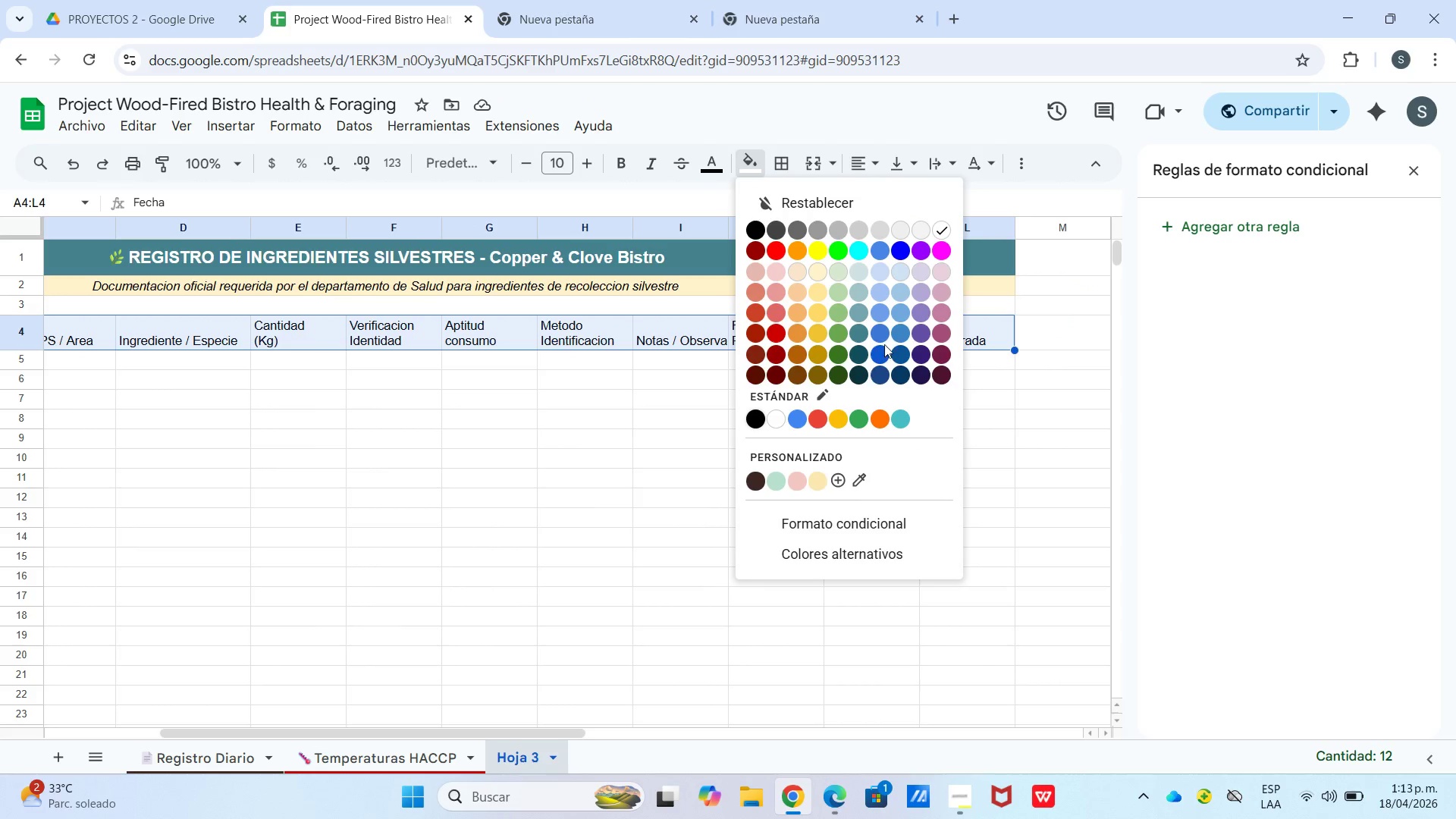 
left_click([860, 331])
 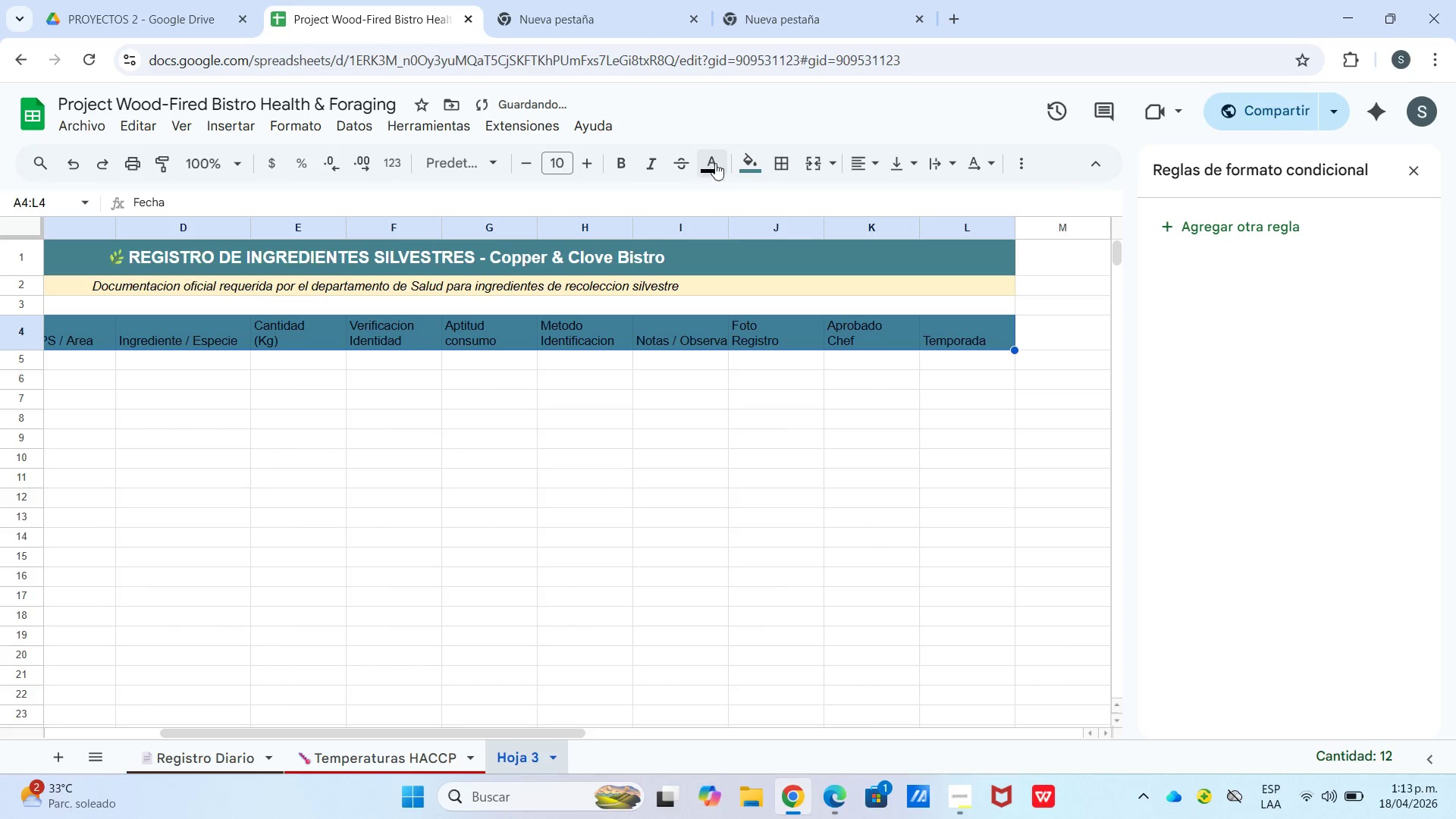 
left_click([722, 166])
 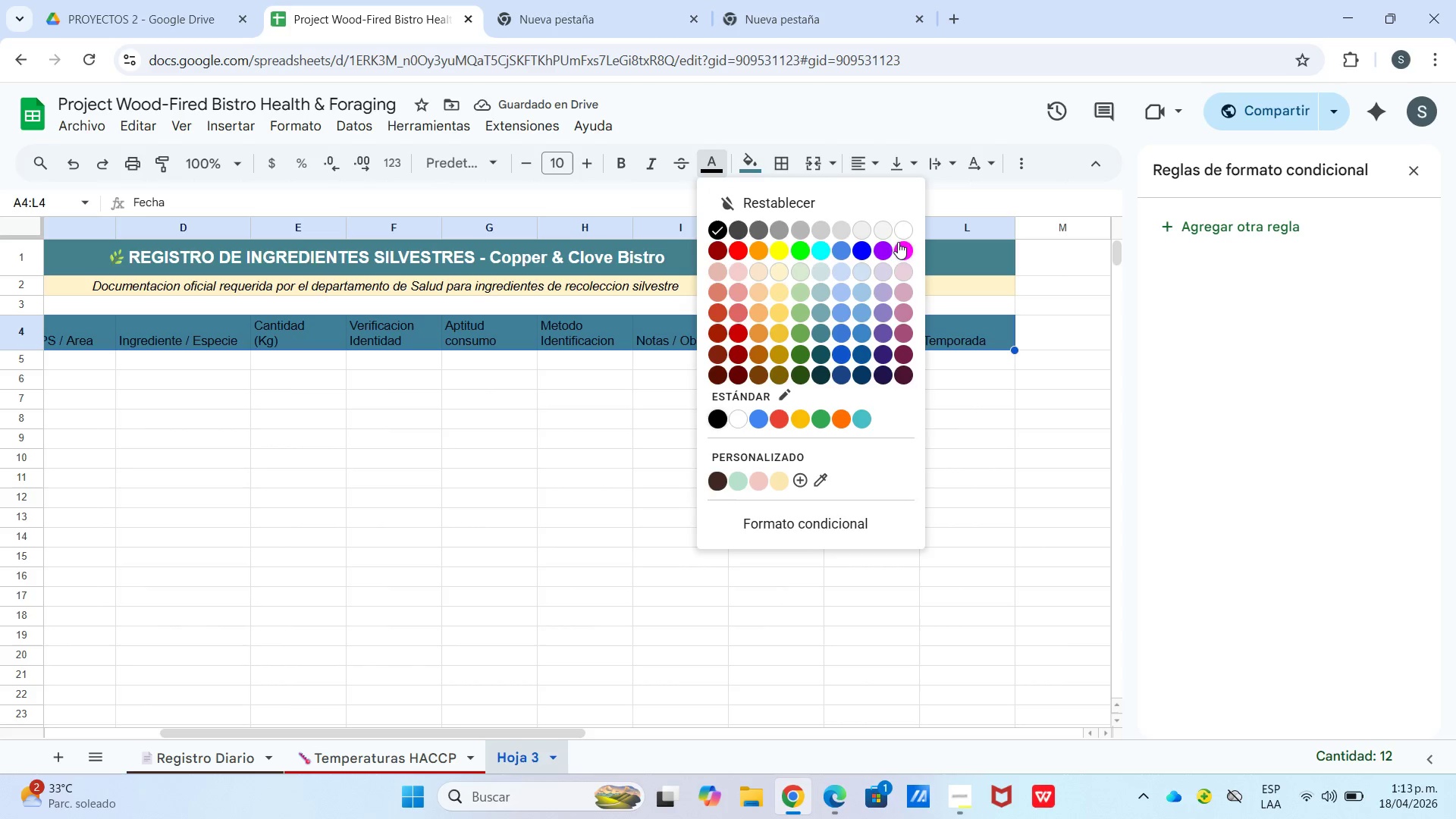 
left_click([899, 231])
 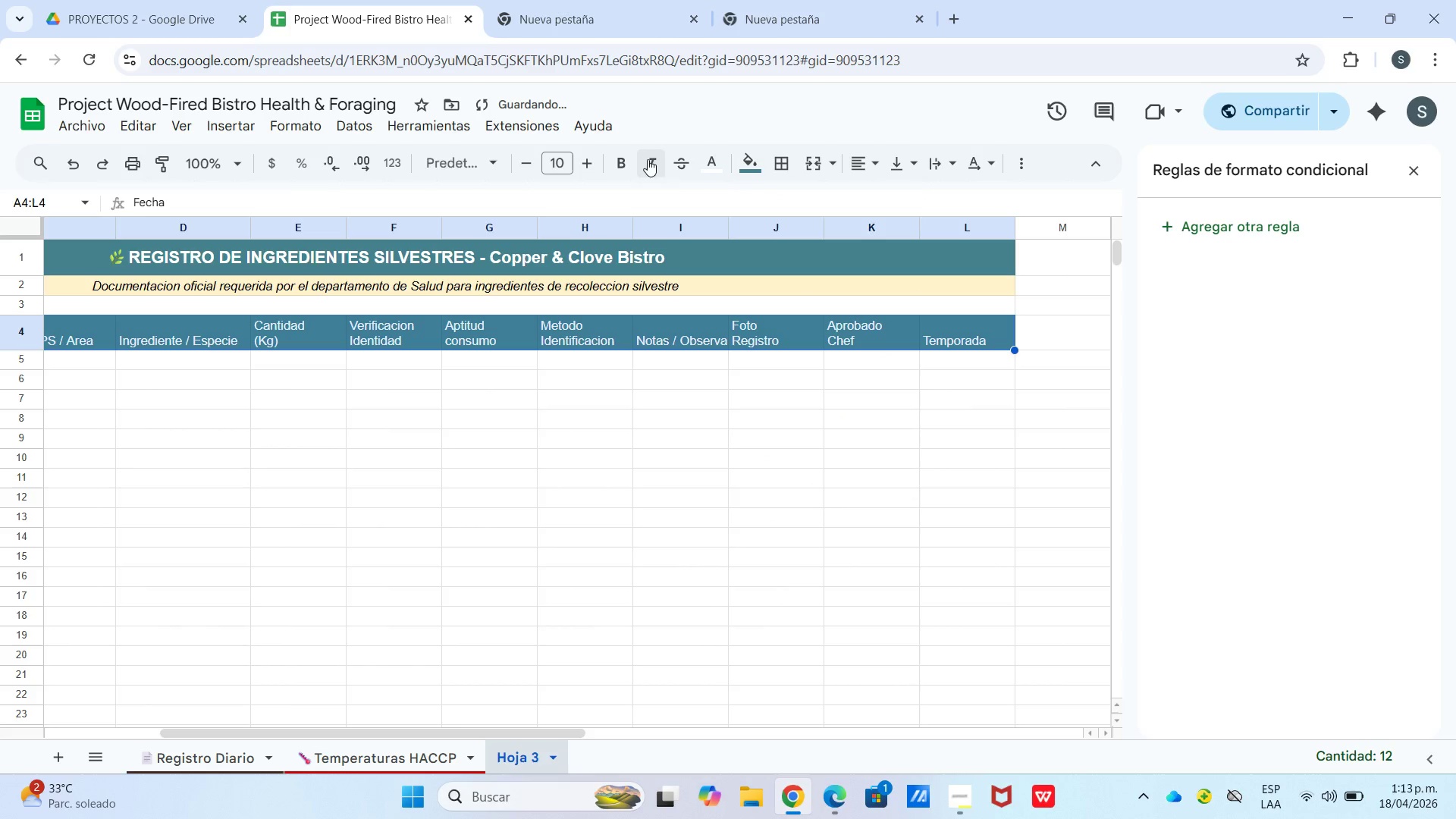 
left_click([622, 161])
 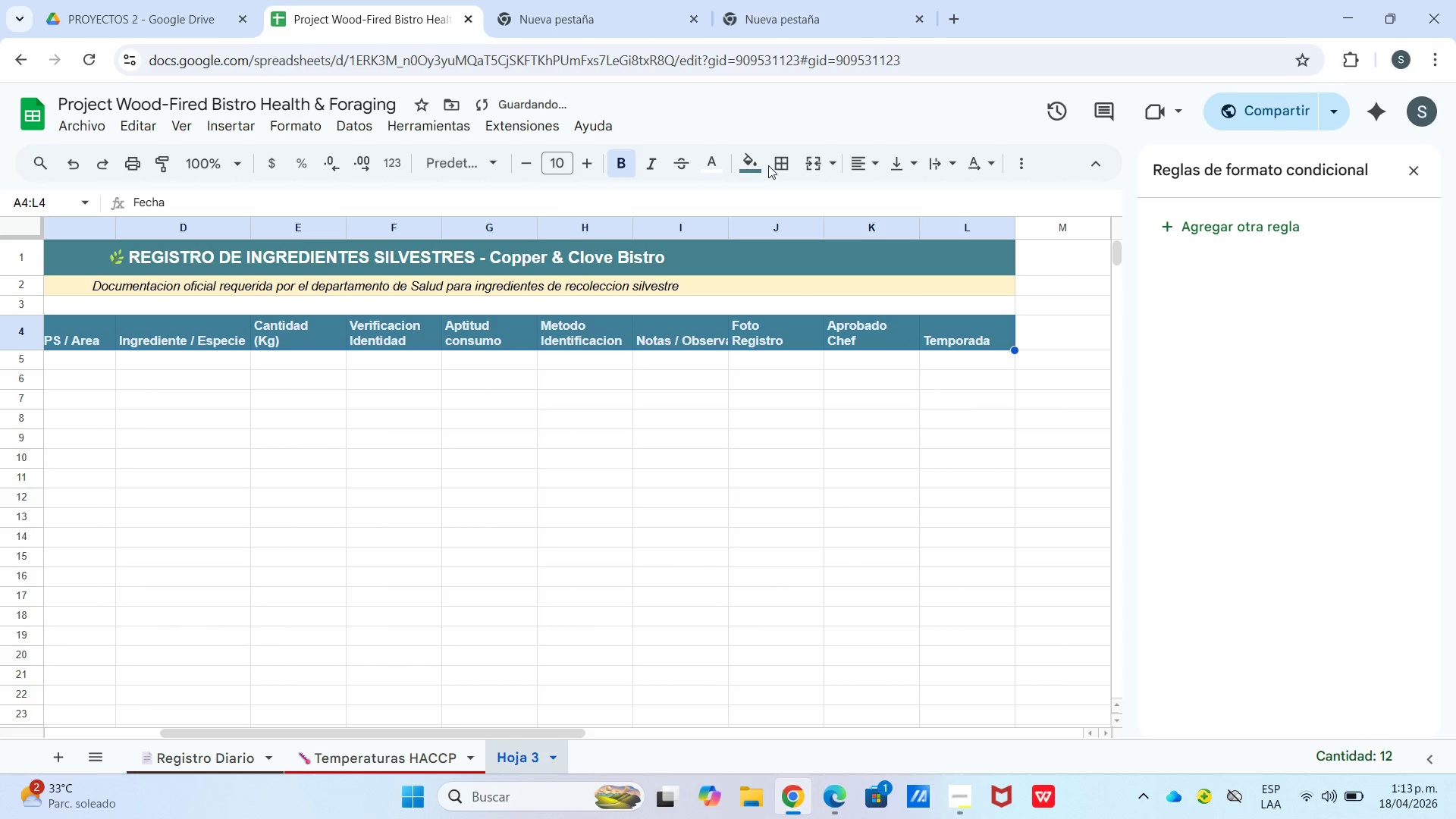 
left_click([868, 156])
 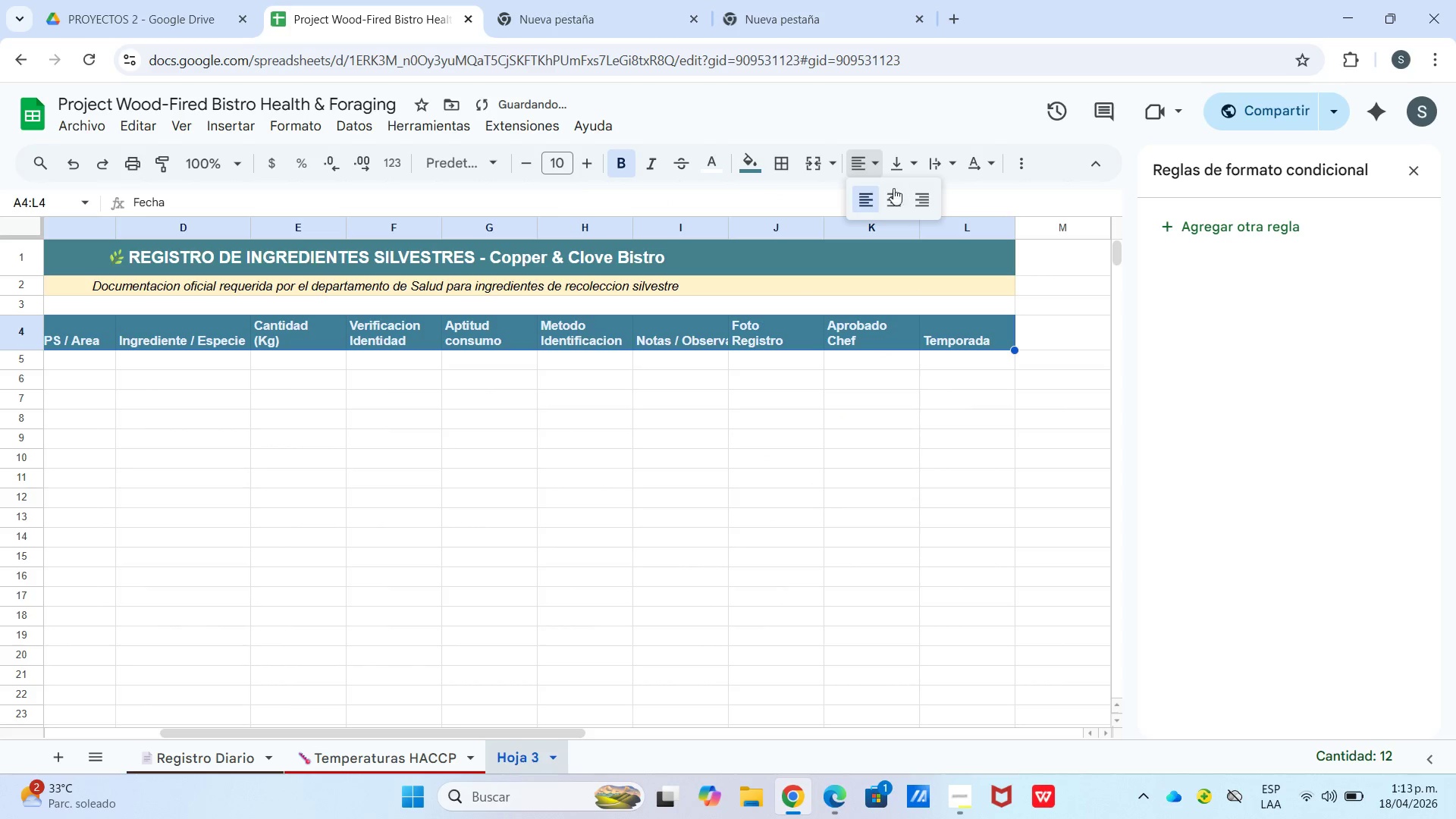 
left_click_drag(start_coordinate=[897, 199], to_coordinate=[897, 196])
 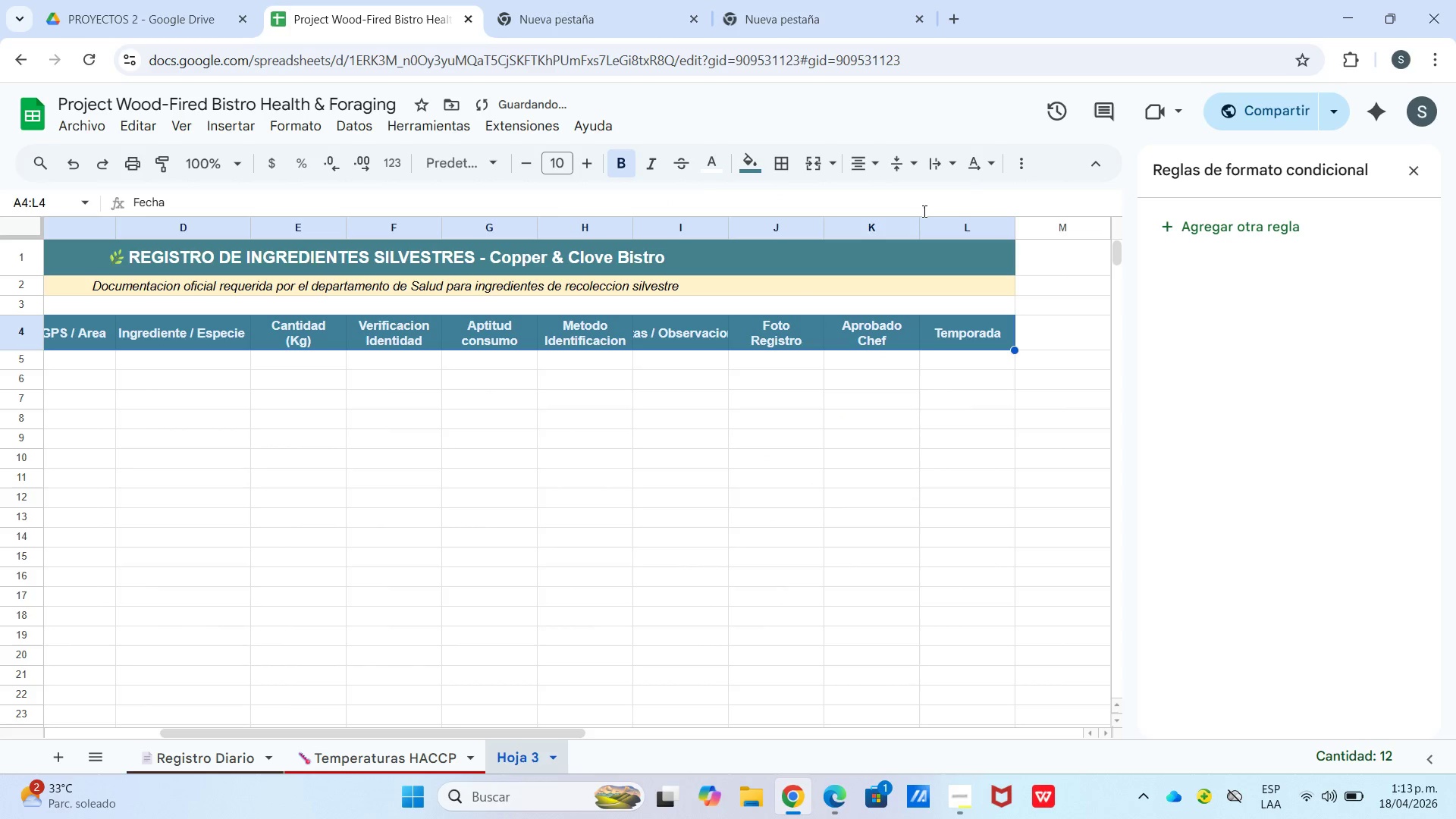 
left_click([751, 403])
 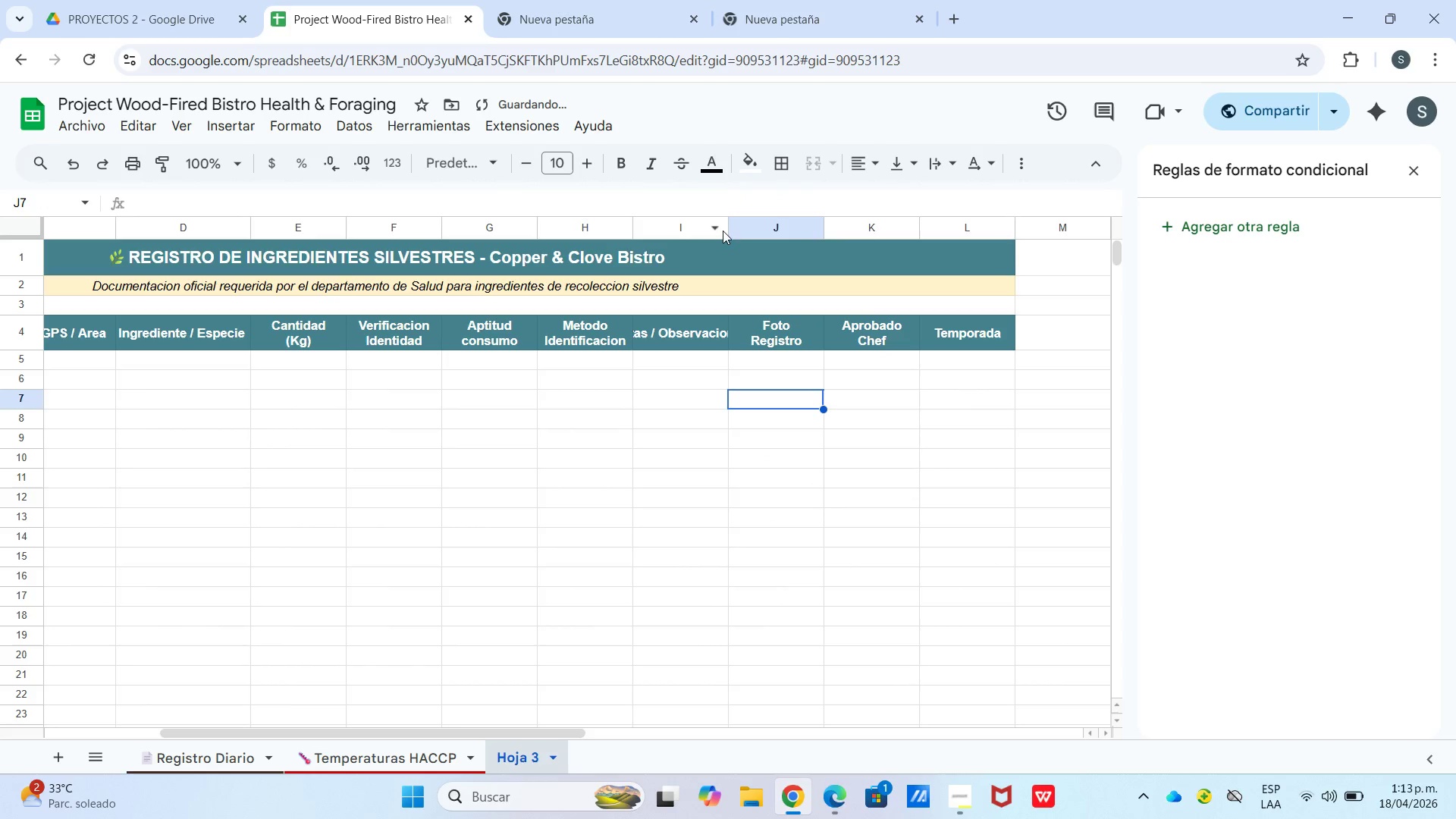 
left_click_drag(start_coordinate=[728, 228], to_coordinate=[759, 231])
 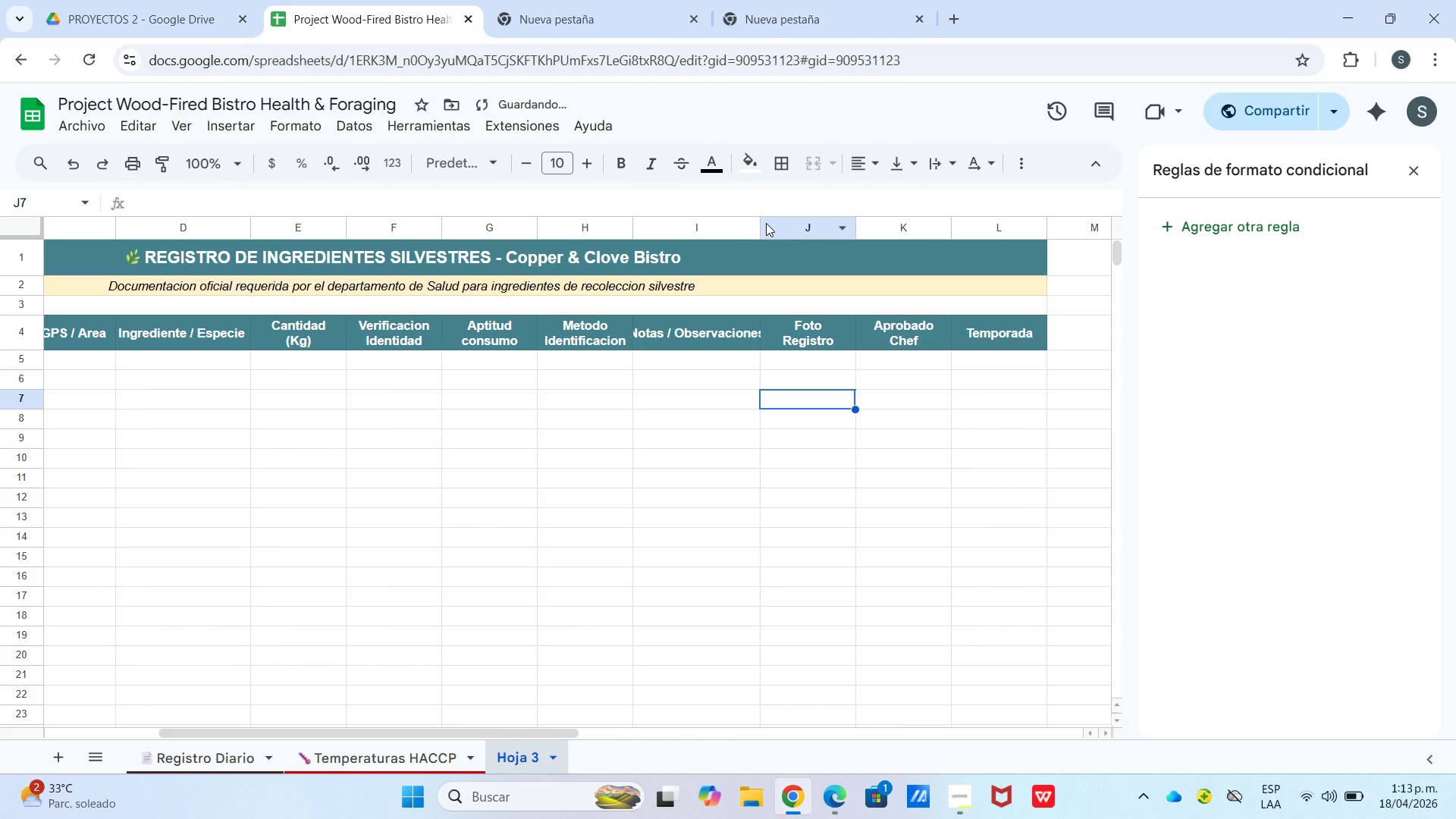 
left_click_drag(start_coordinate=[763, 223], to_coordinate=[781, 224])
 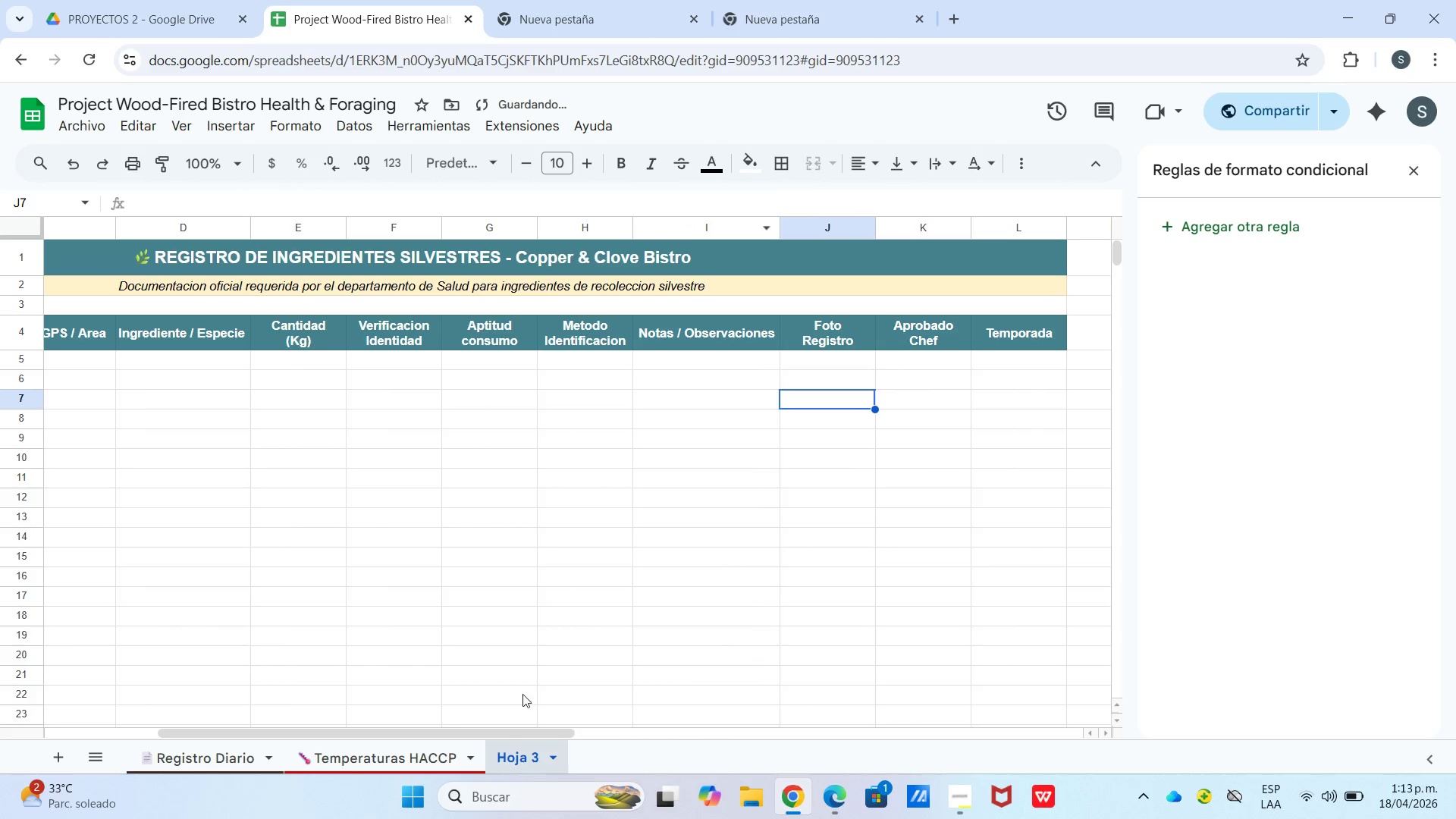 
left_click_drag(start_coordinate=[518, 725], to_coordinate=[536, 661])
 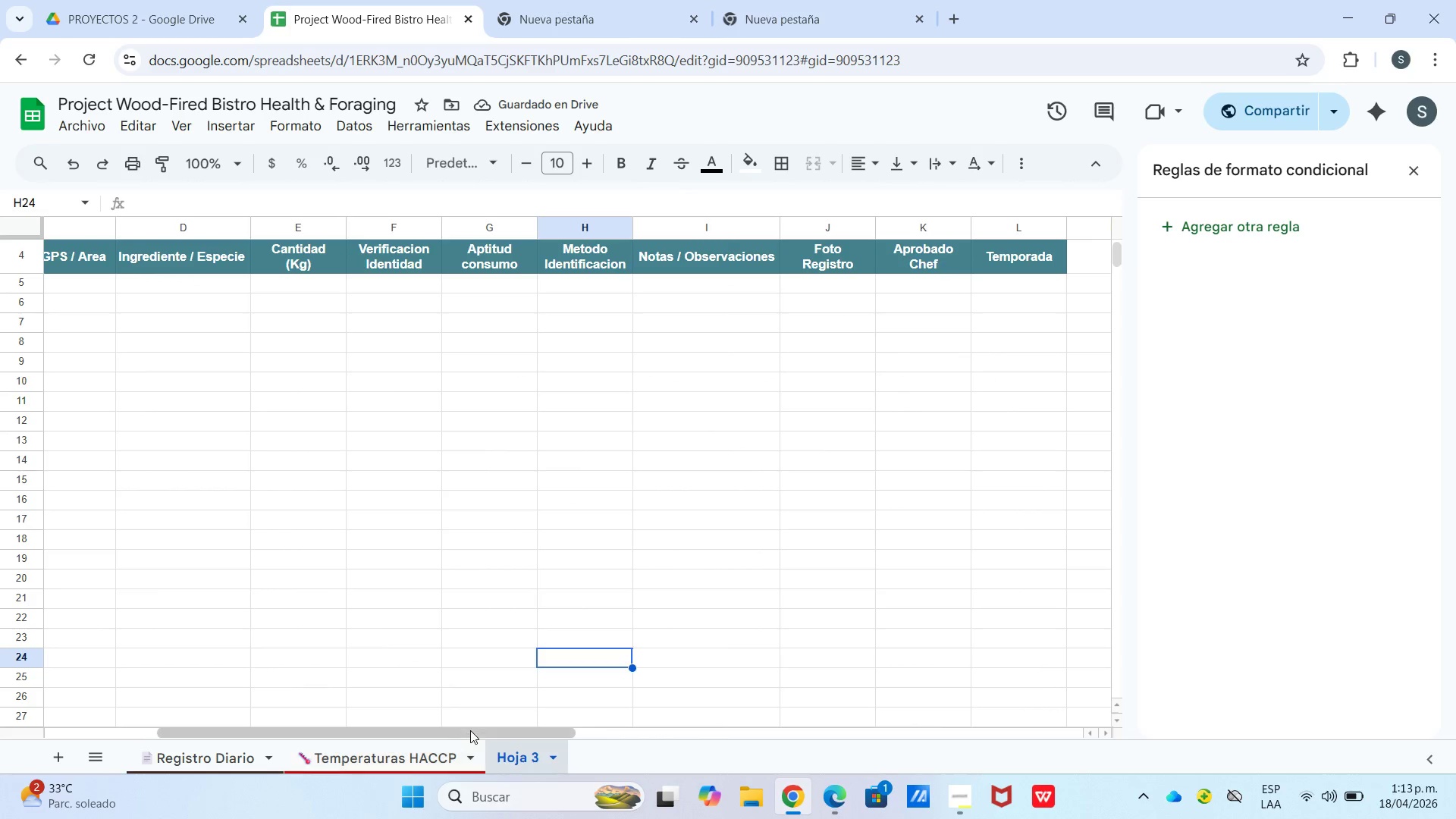 
left_click_drag(start_coordinate=[472, 728], to_coordinate=[194, 751])
 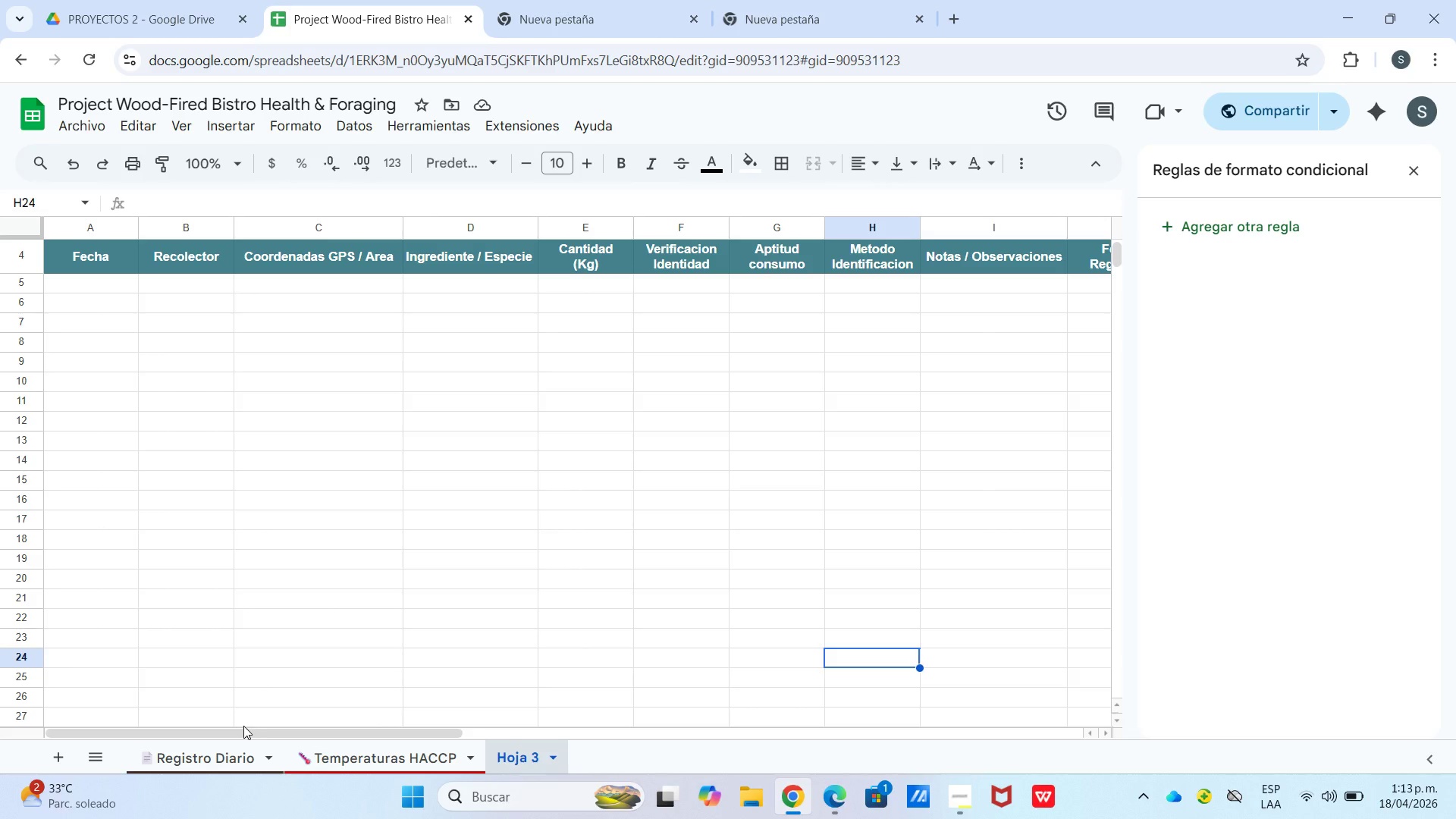 
wait(8.67)
 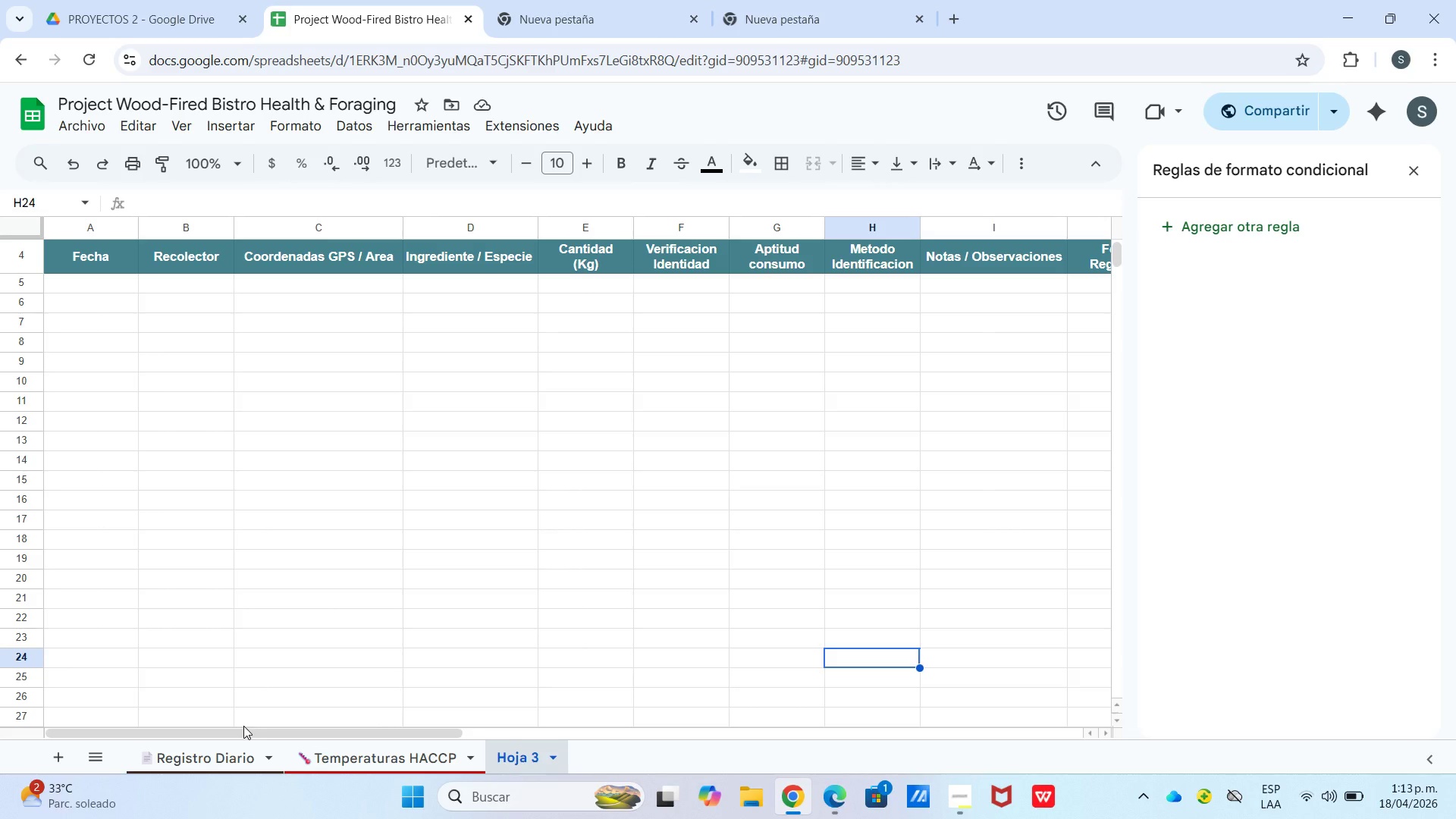 
left_click([379, 753])
 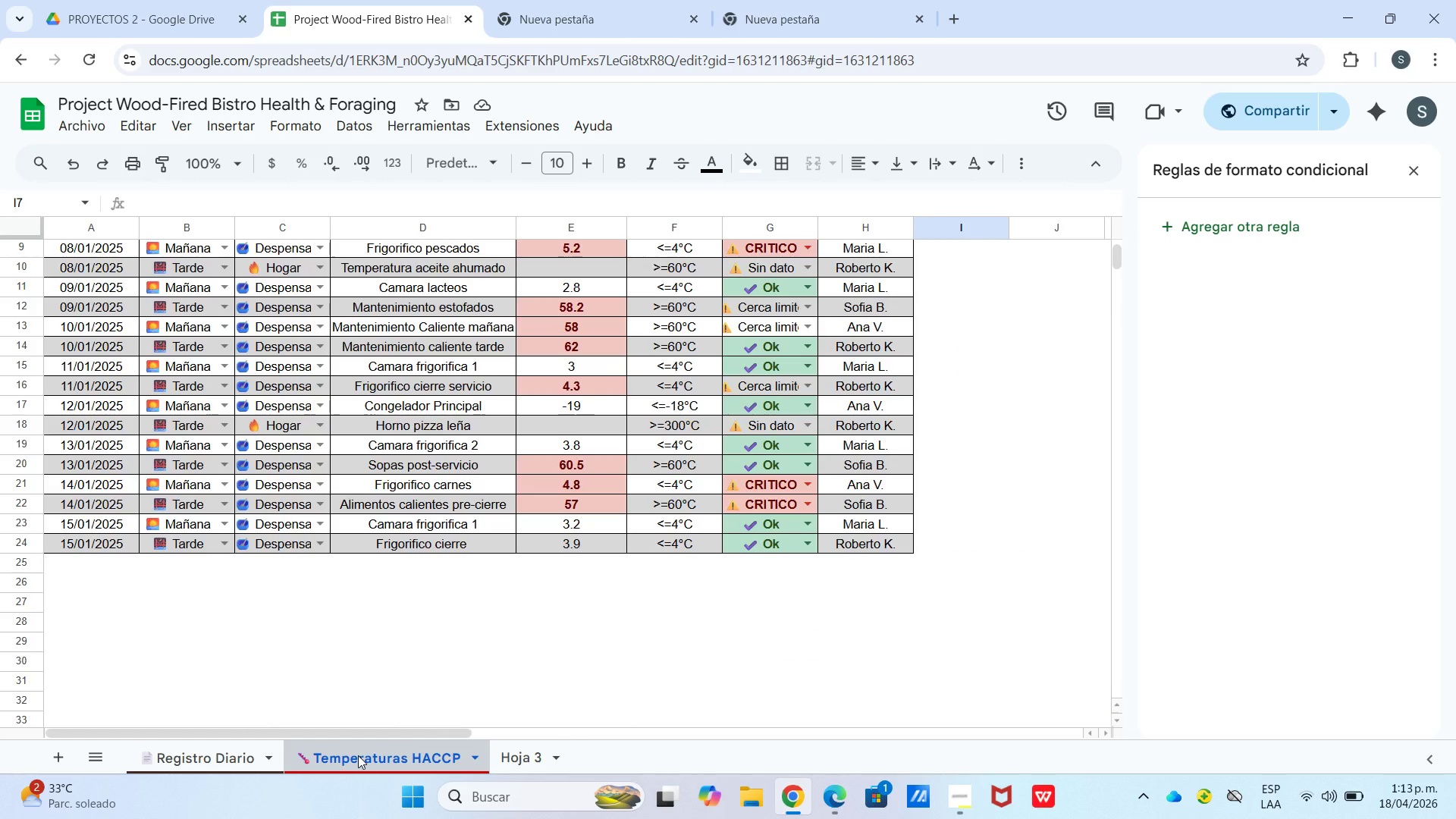 
wait(5.31)
 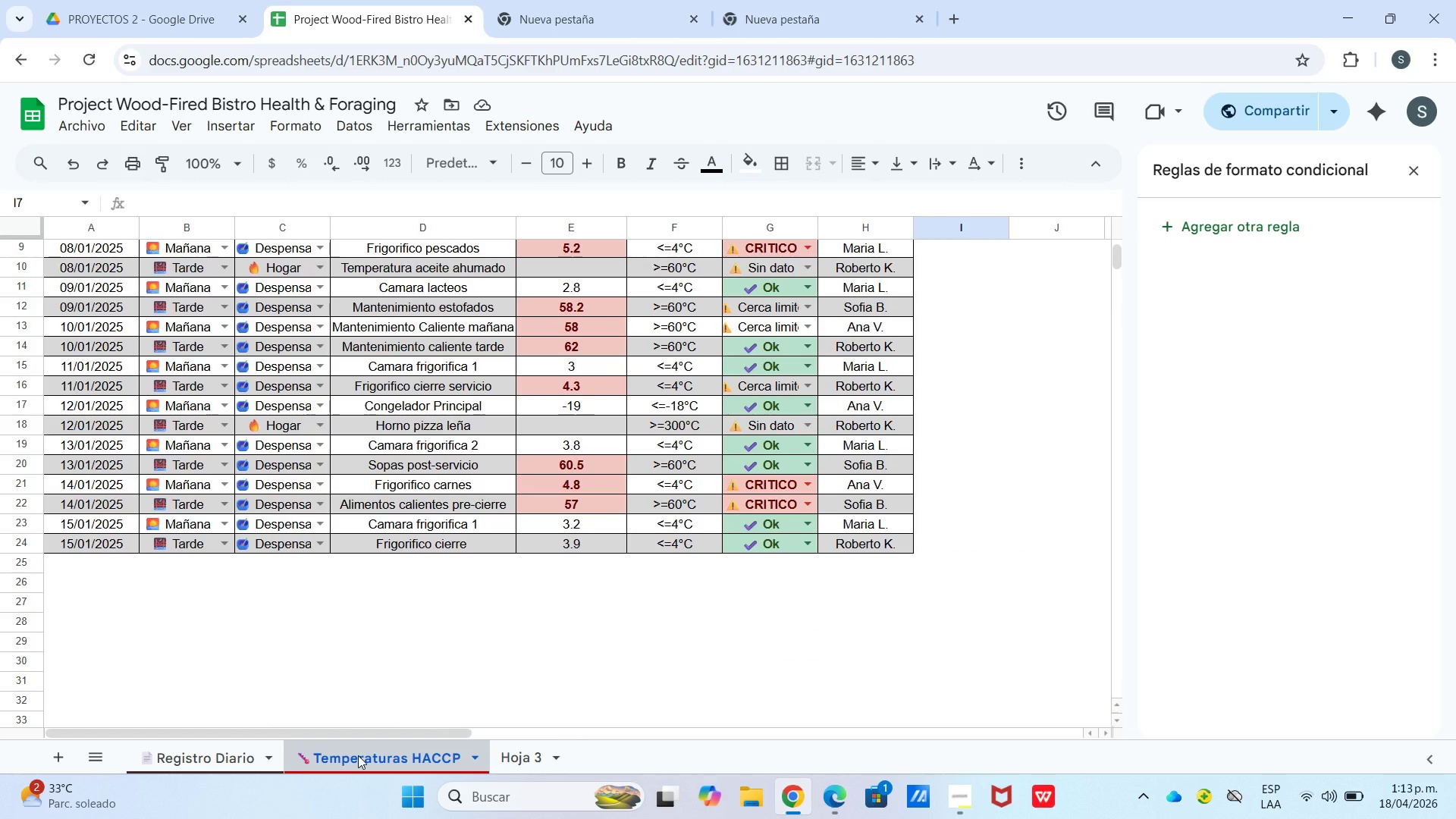 
scroll: coordinate [265, 554], scroll_direction: up, amount: 3.0
 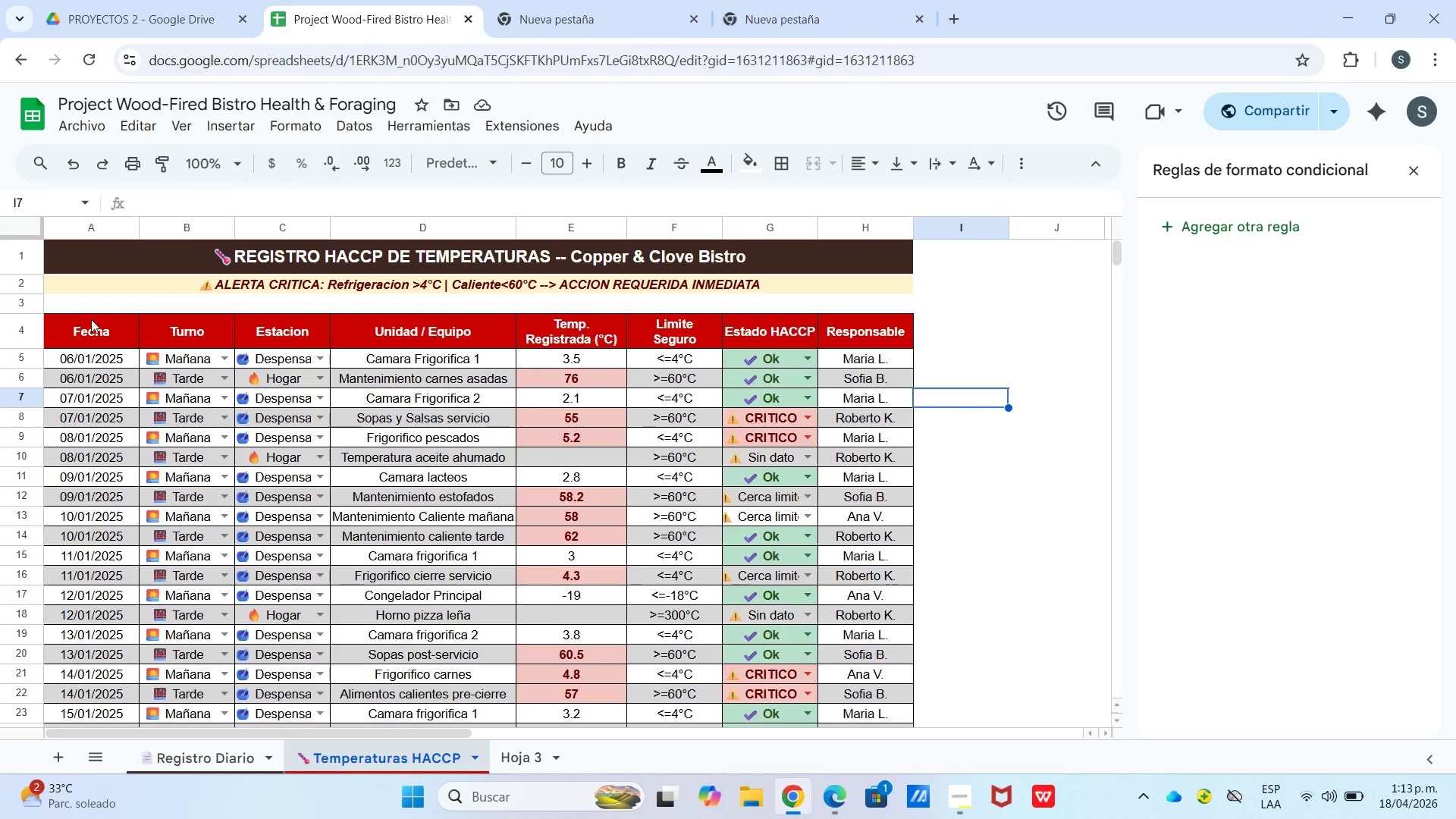 
left_click_drag(start_coordinate=[89, 265], to_coordinate=[890, 334])
 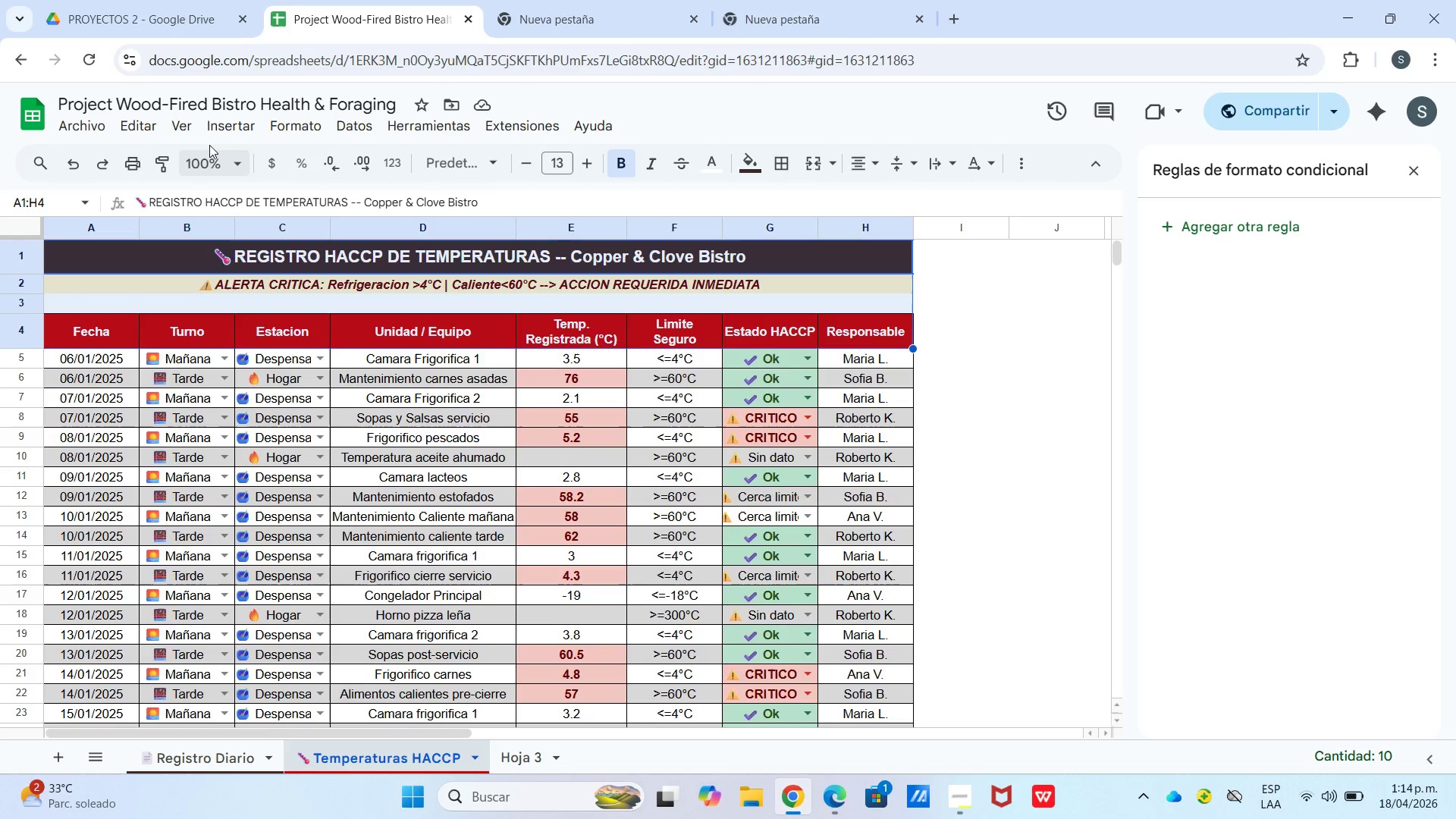 
left_click([170, 121])
 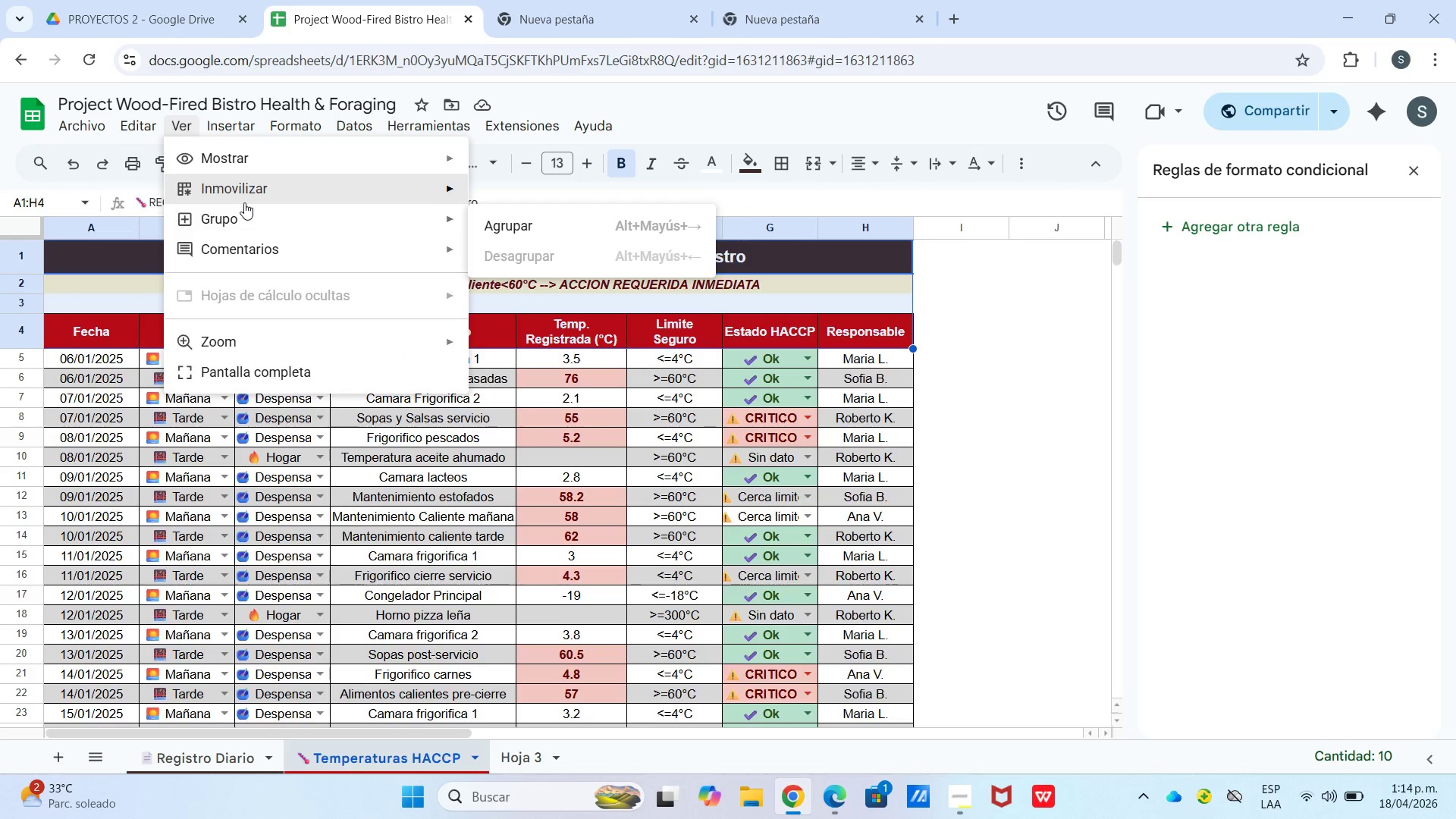 
left_click([244, 202])
 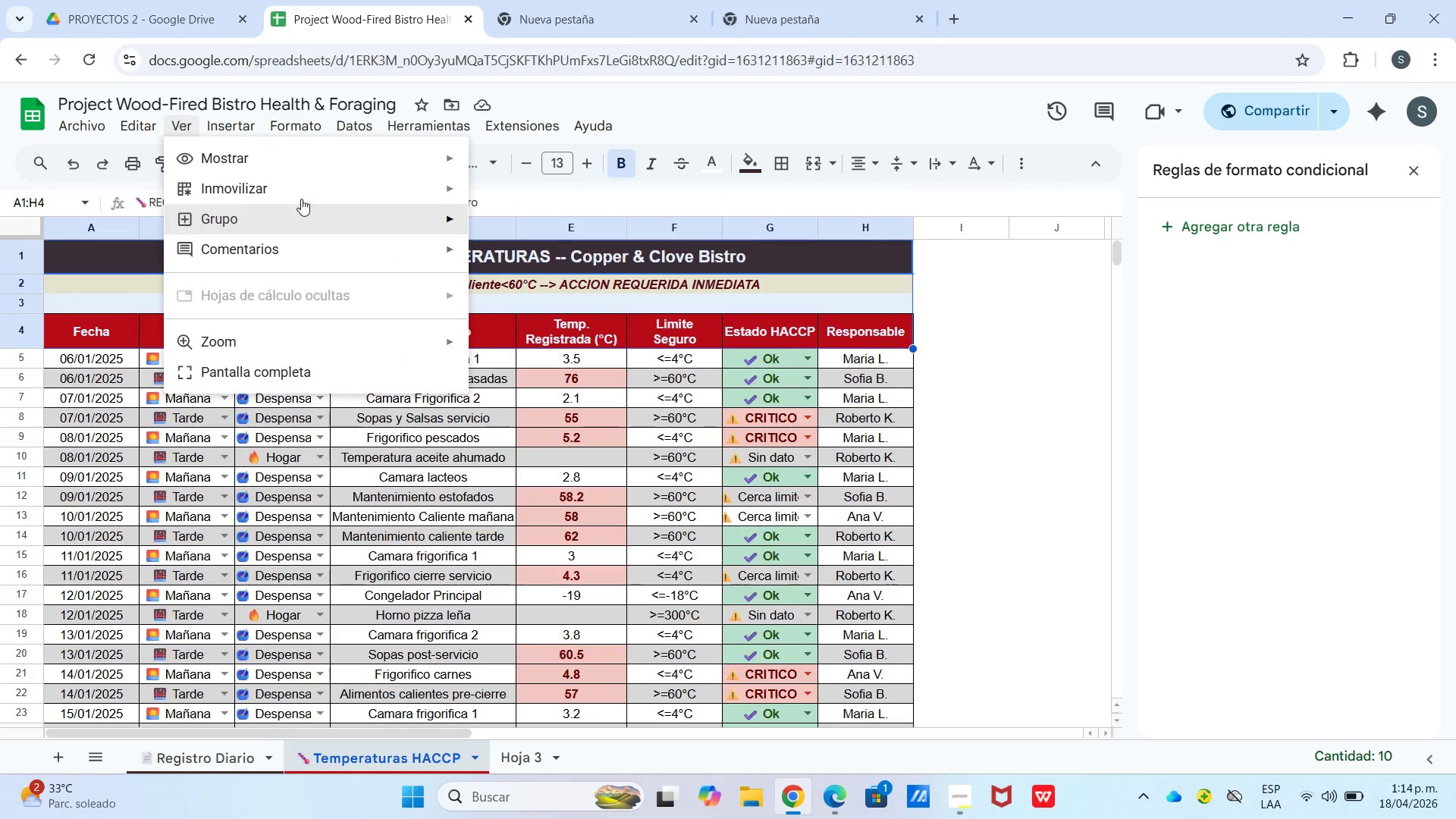 
left_click_drag(start_coordinate=[305, 187], to_coordinate=[309, 187])
 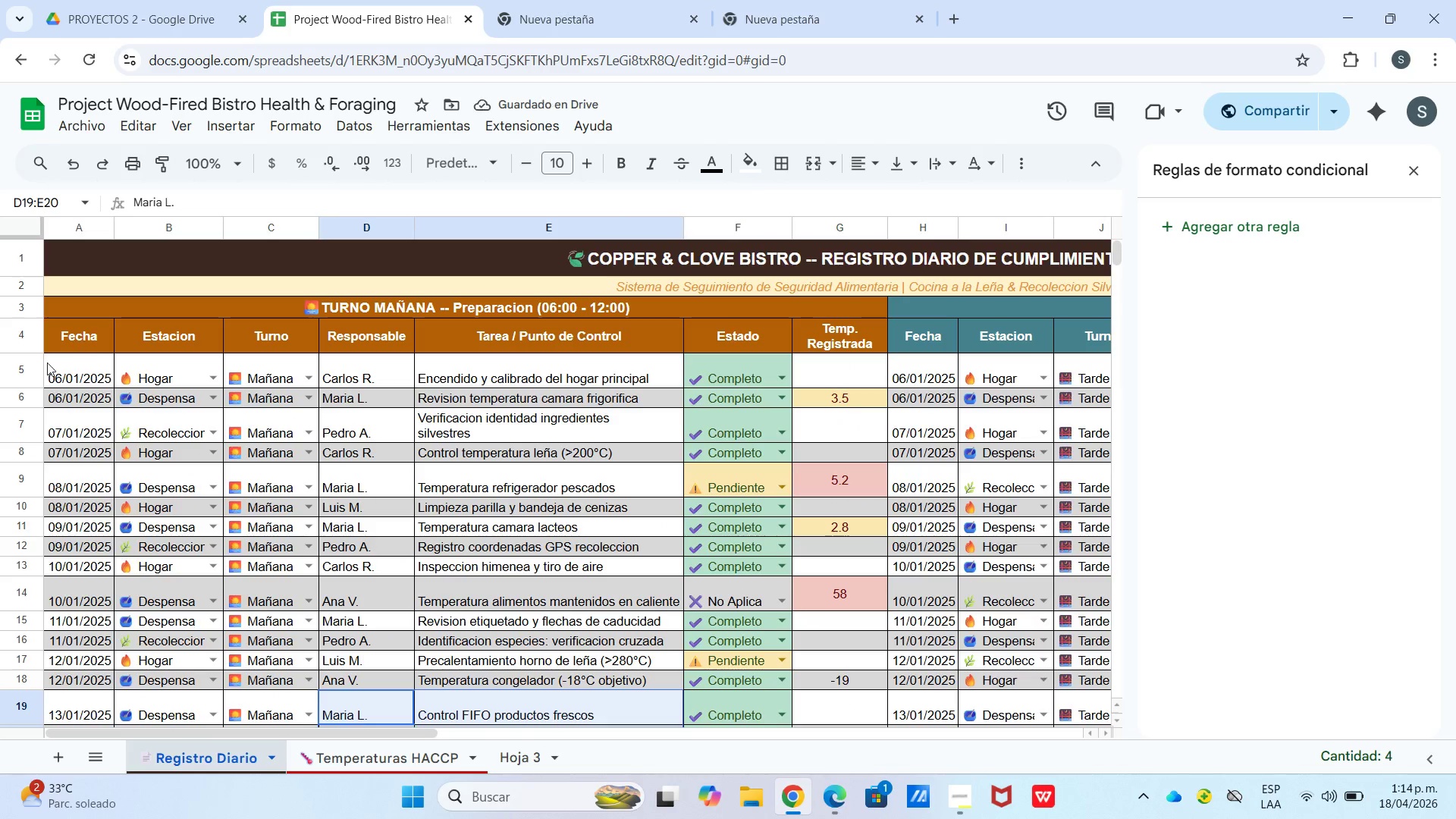 
left_click([20, 338])
 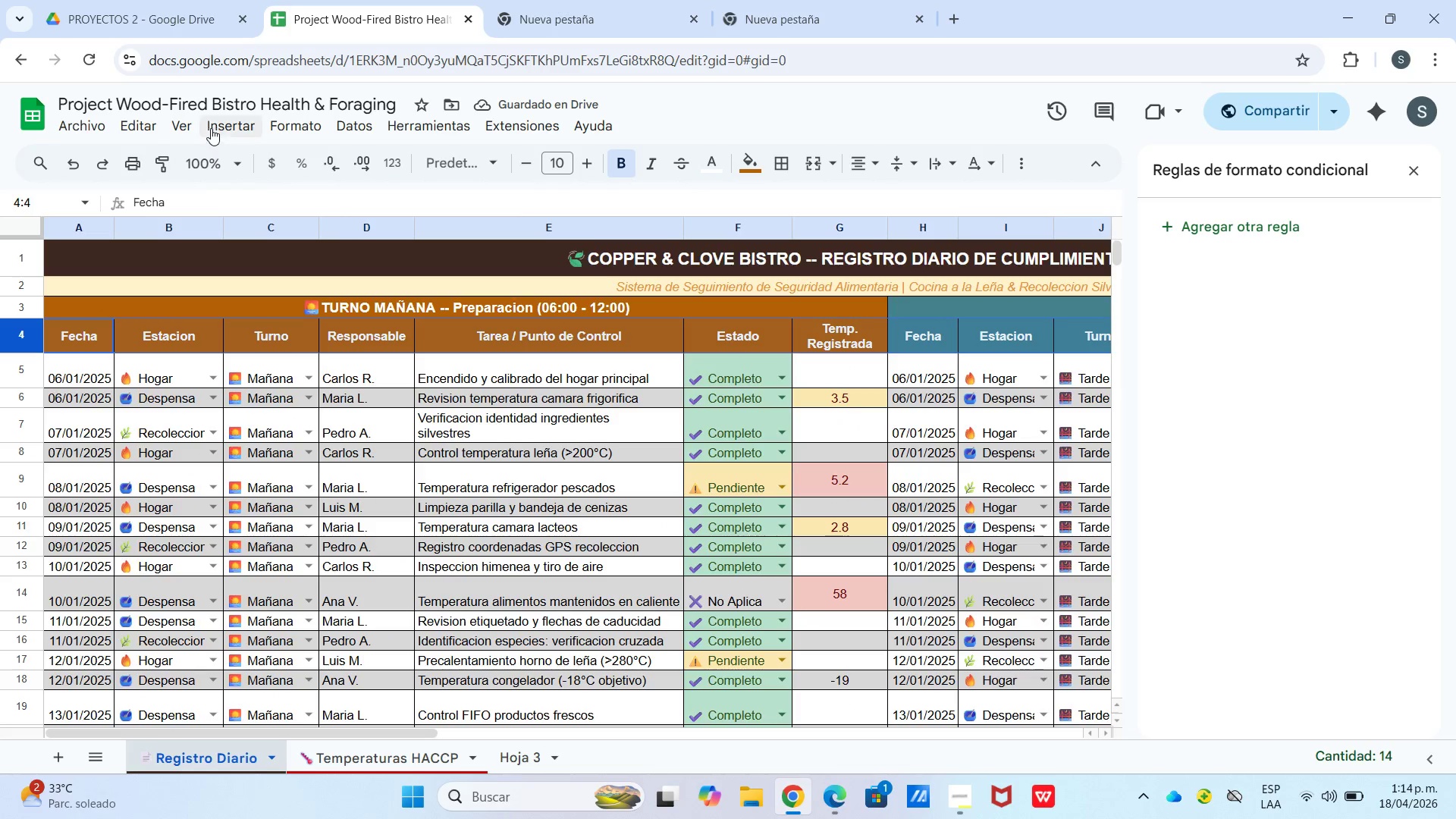 
left_click([188, 119])
 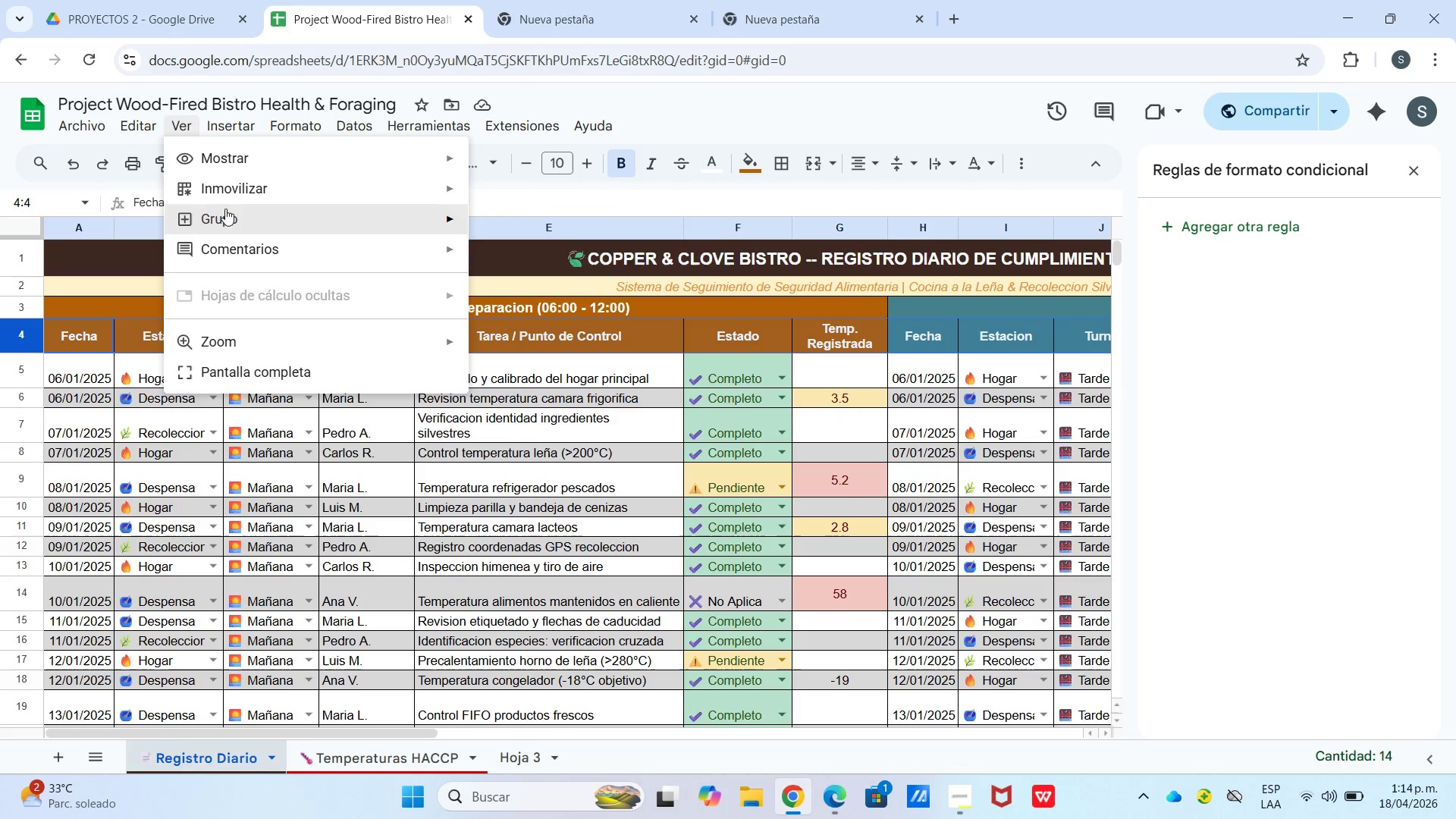 
left_click([224, 189])
 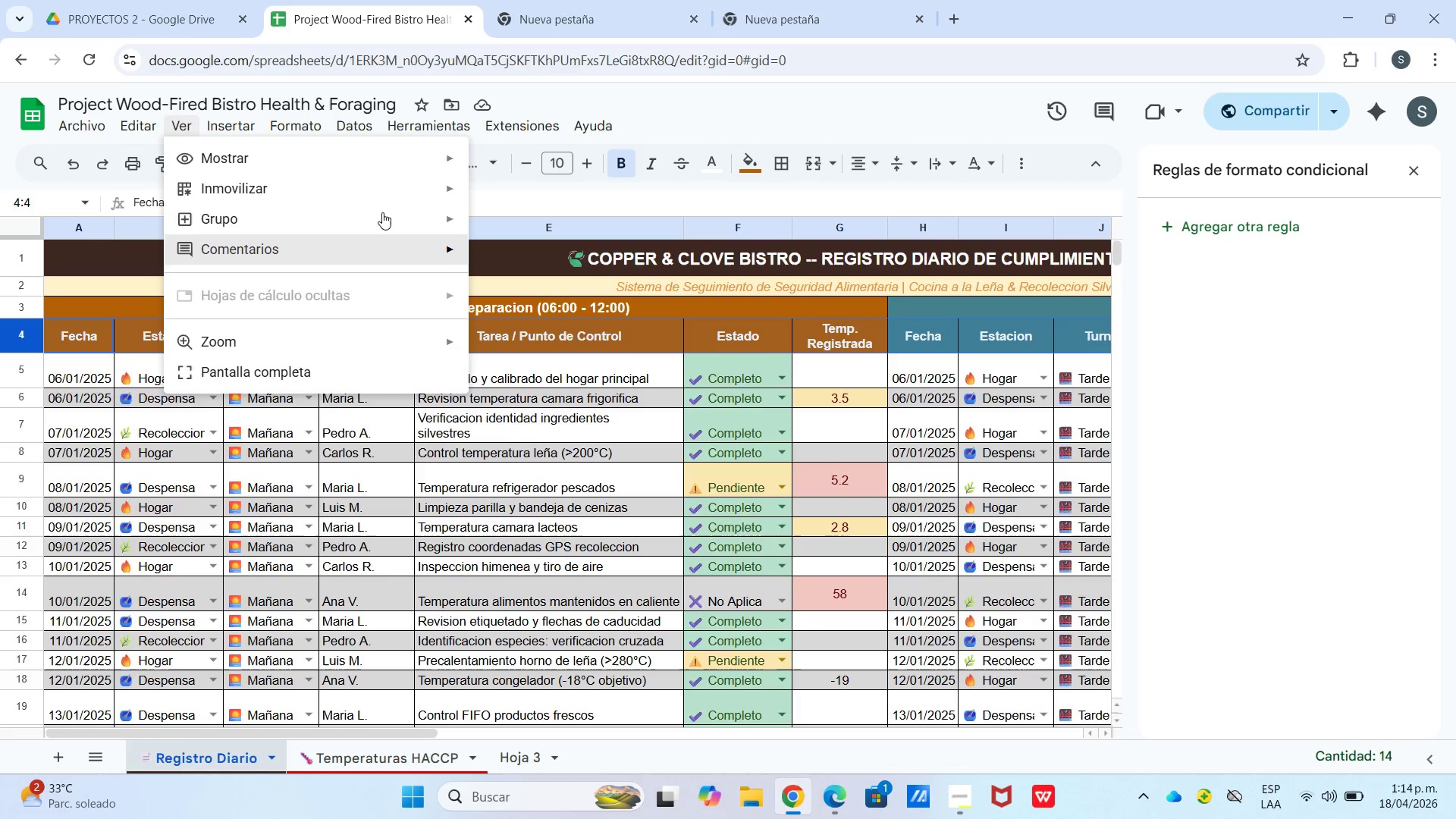 
left_click([353, 198])
 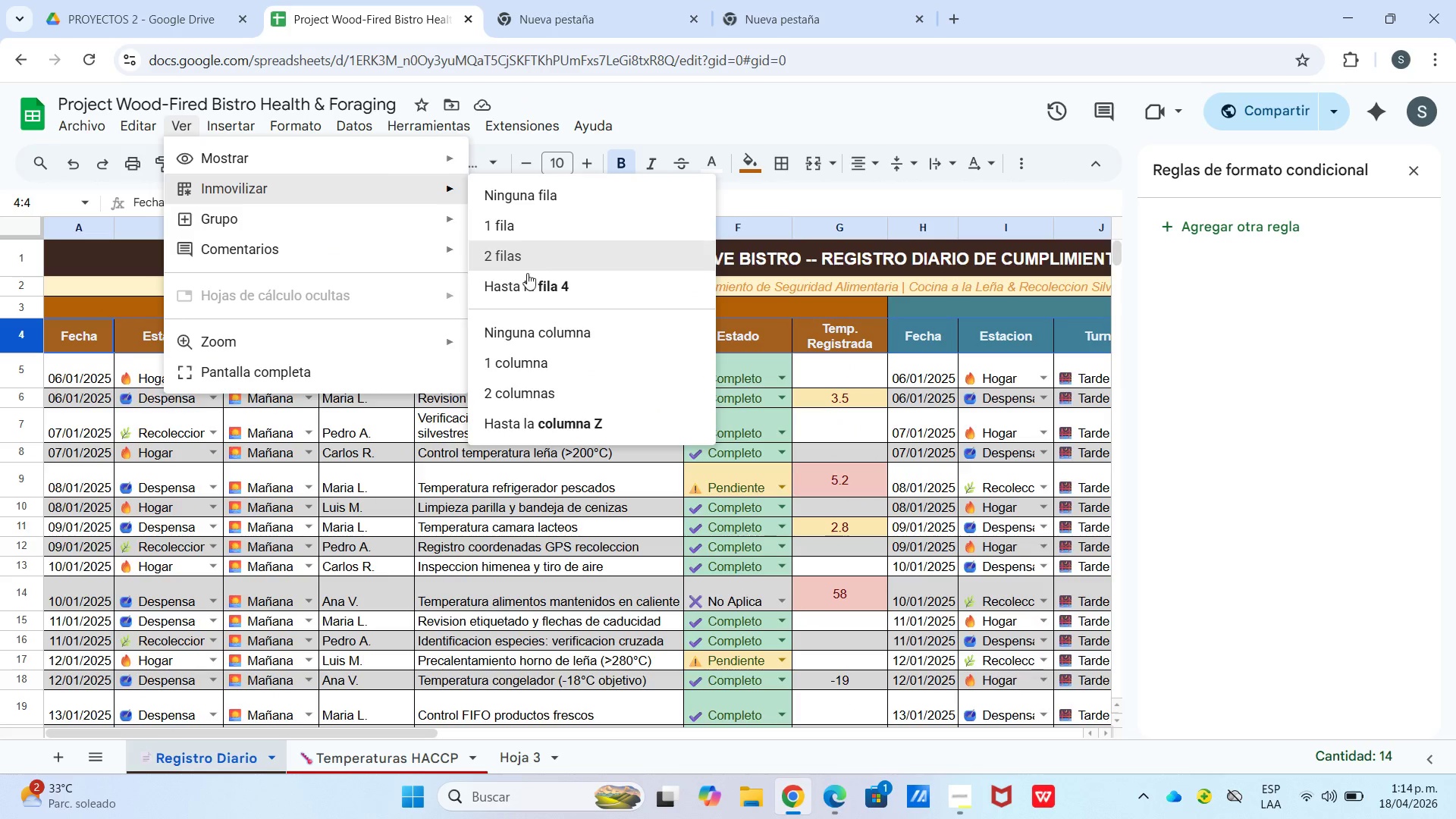 
left_click([531, 281])
 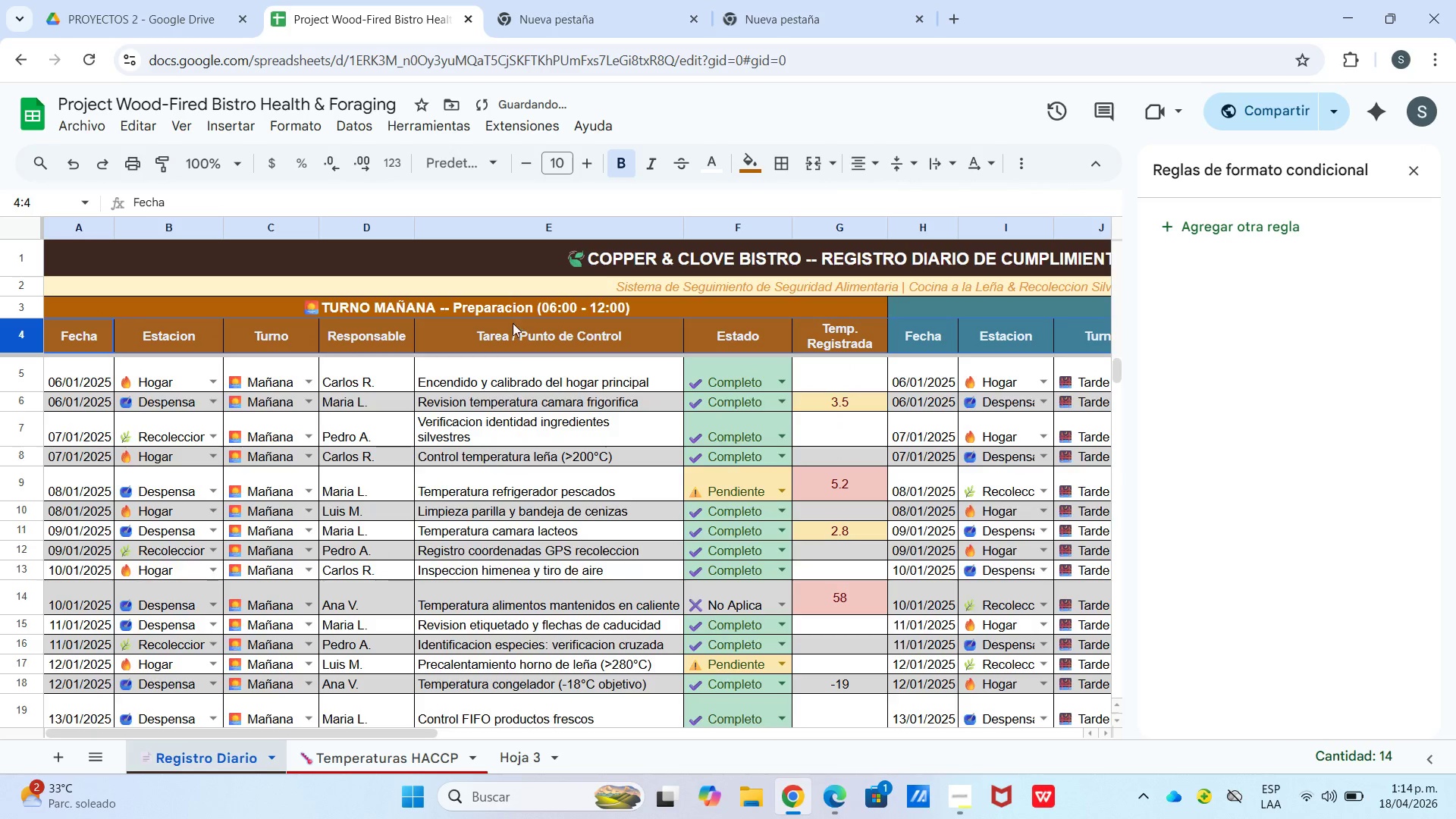 
left_click([504, 334])
 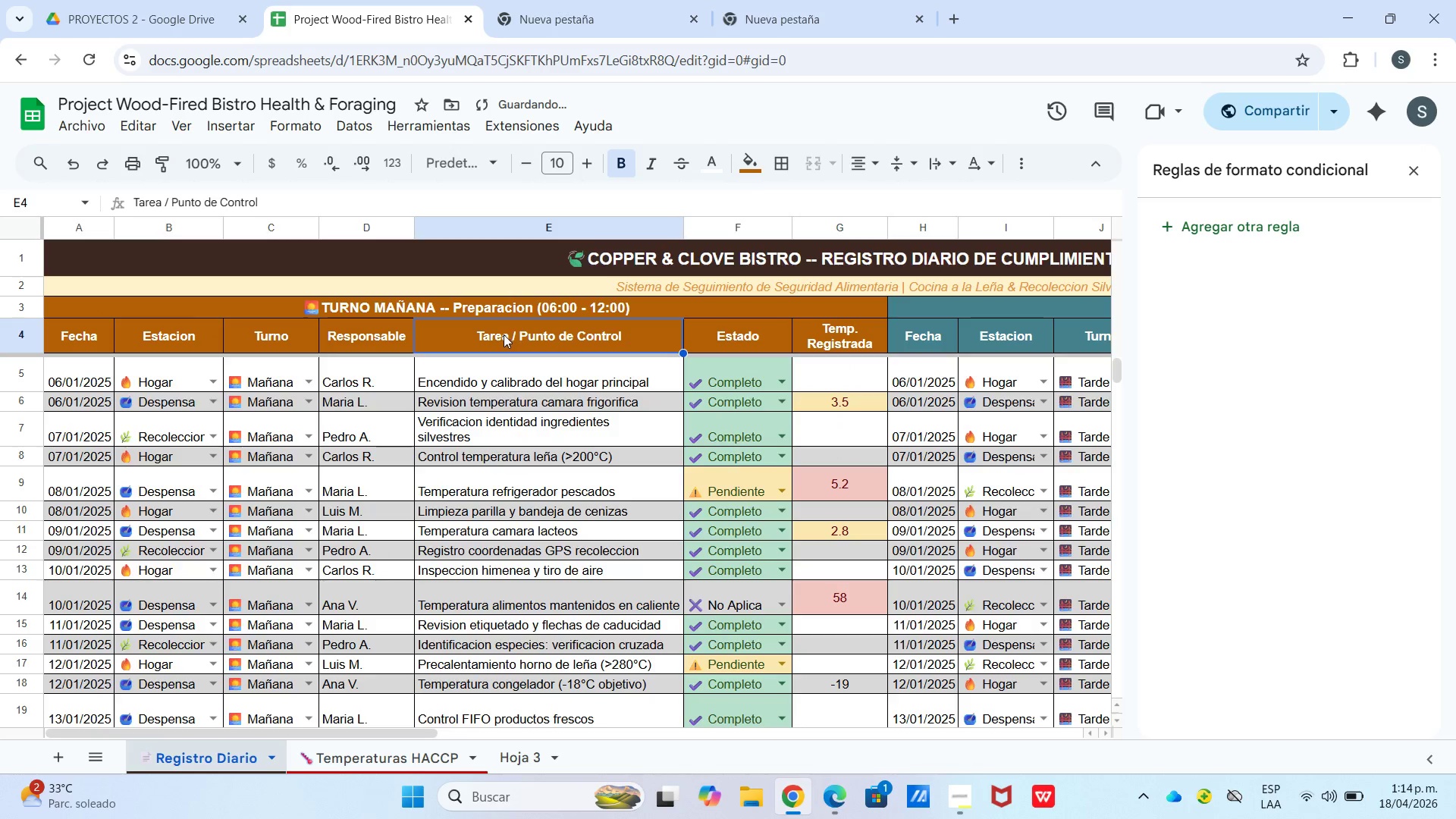 
scroll: coordinate [592, 394], scroll_direction: up, amount: 4.0
 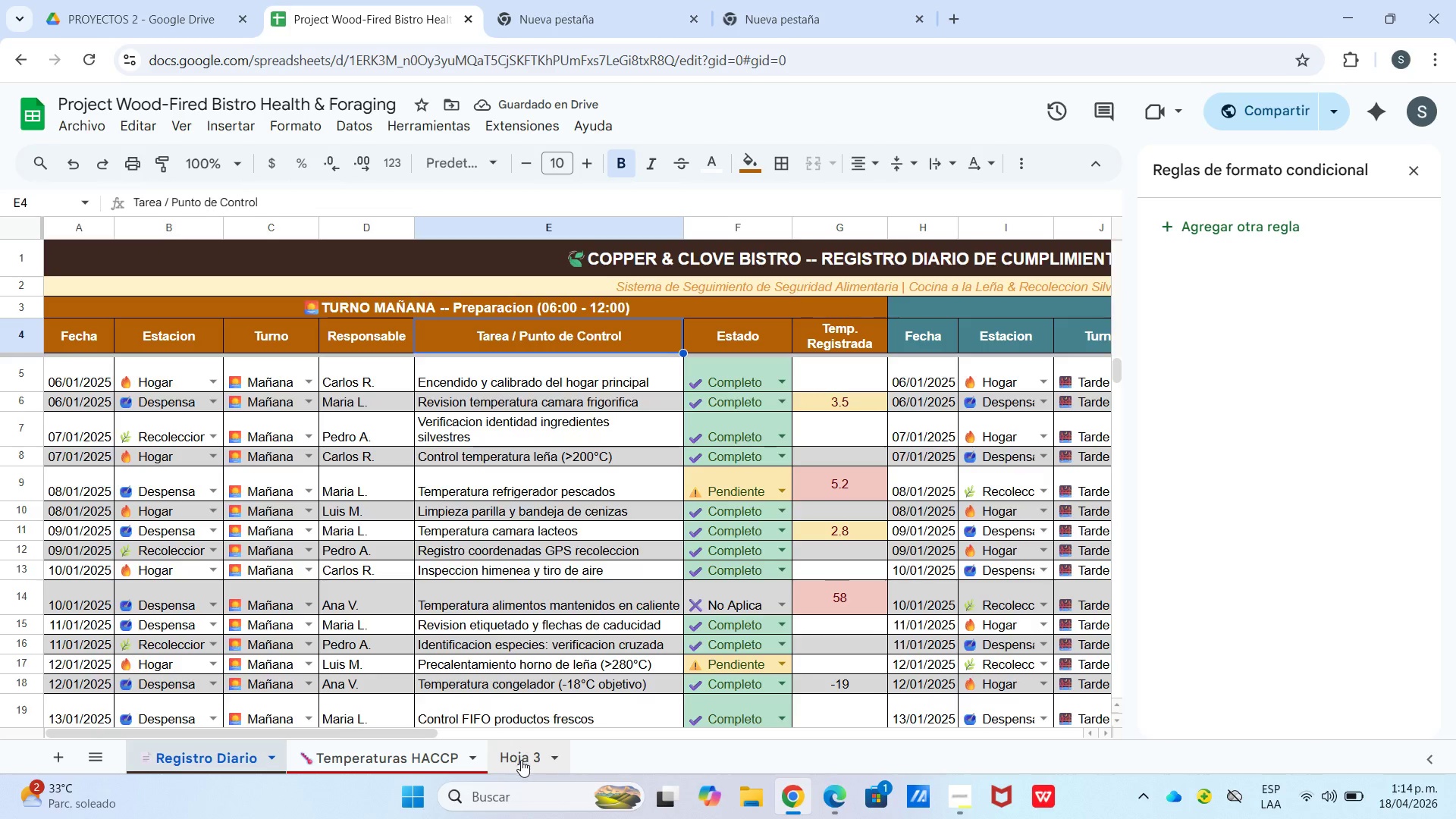 
left_click([517, 761])
 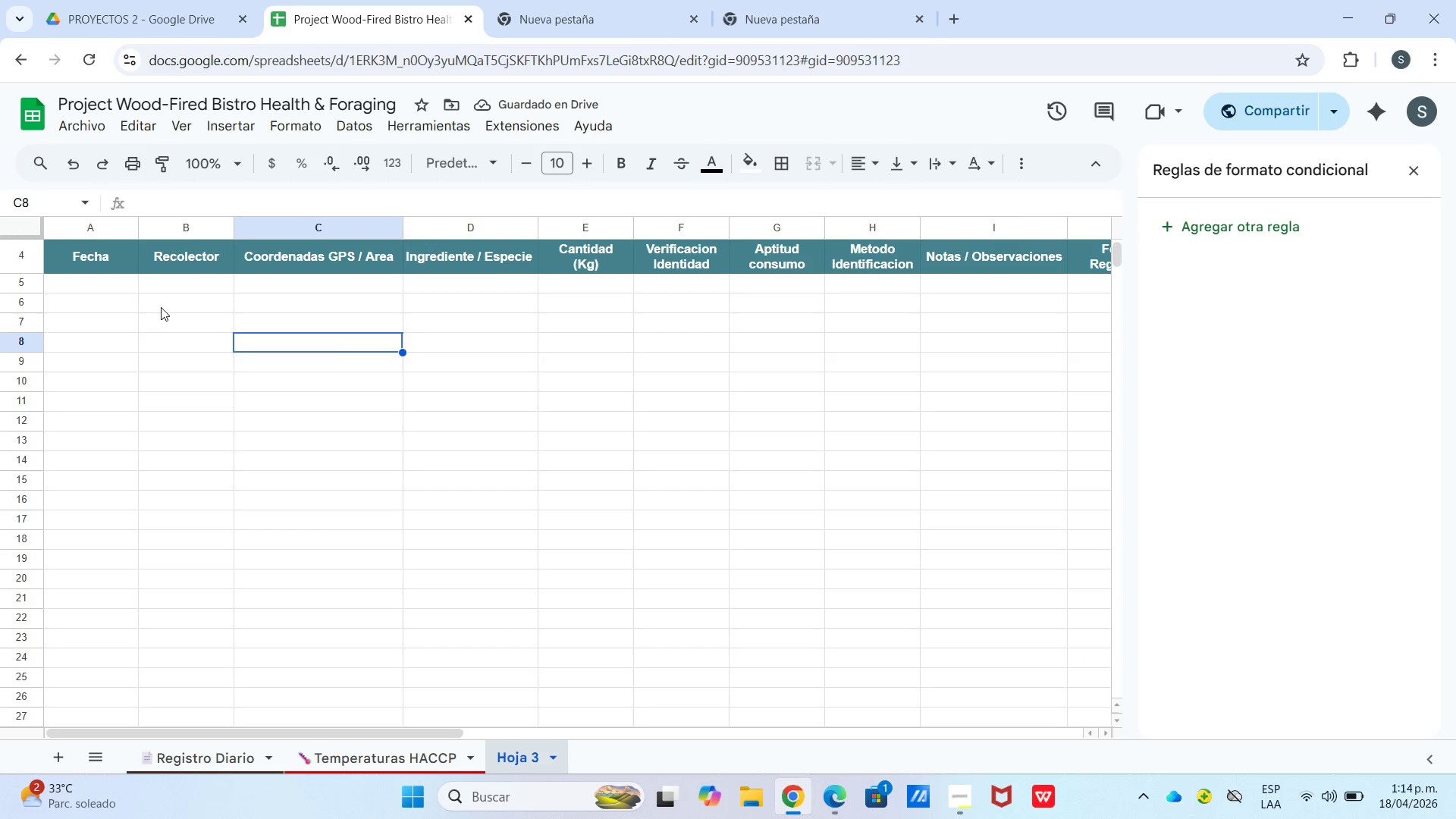 
scroll: coordinate [179, 303], scroll_direction: up, amount: 1.0
 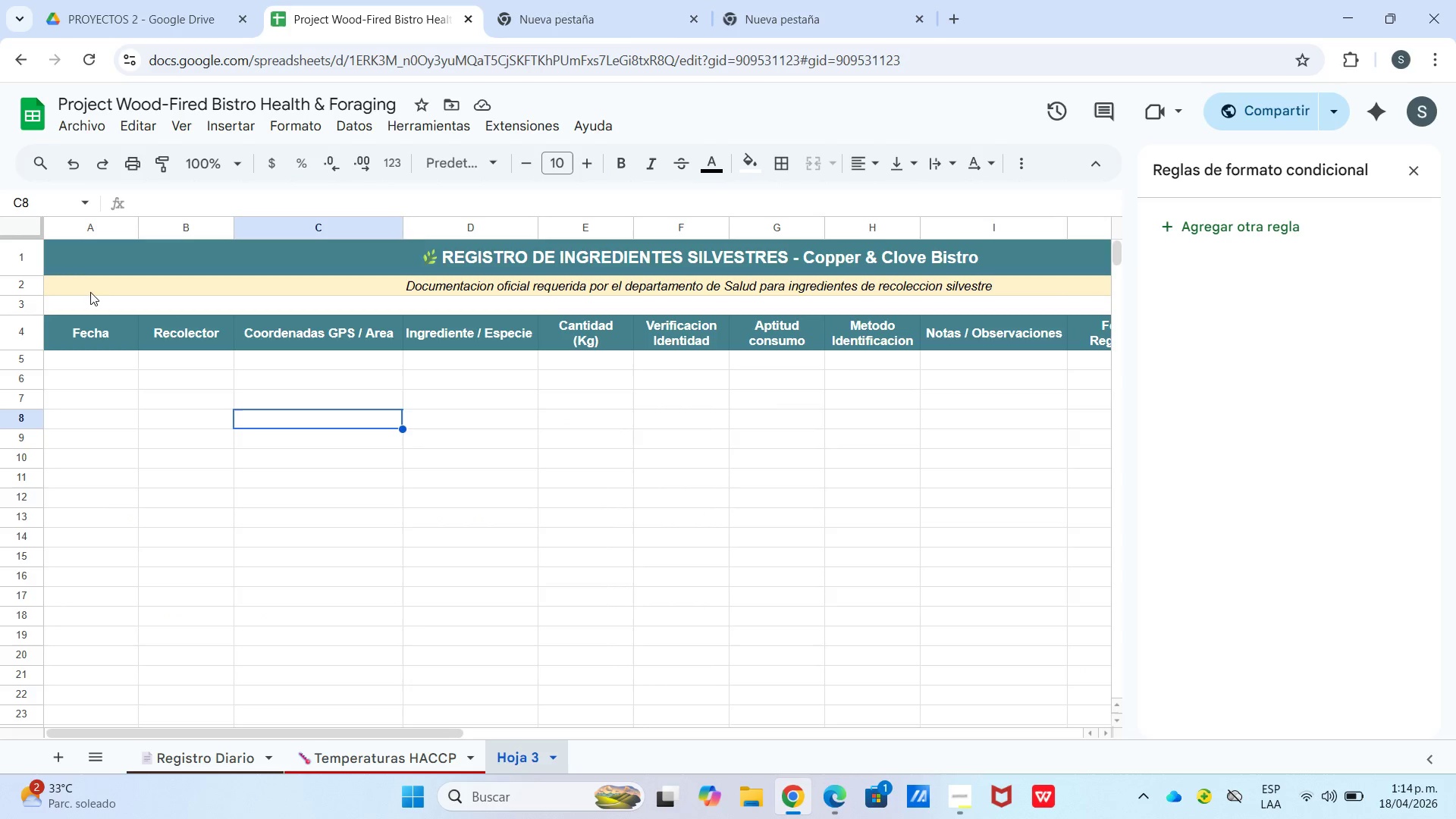 
left_click_drag(start_coordinate=[83, 256], to_coordinate=[110, 336])
 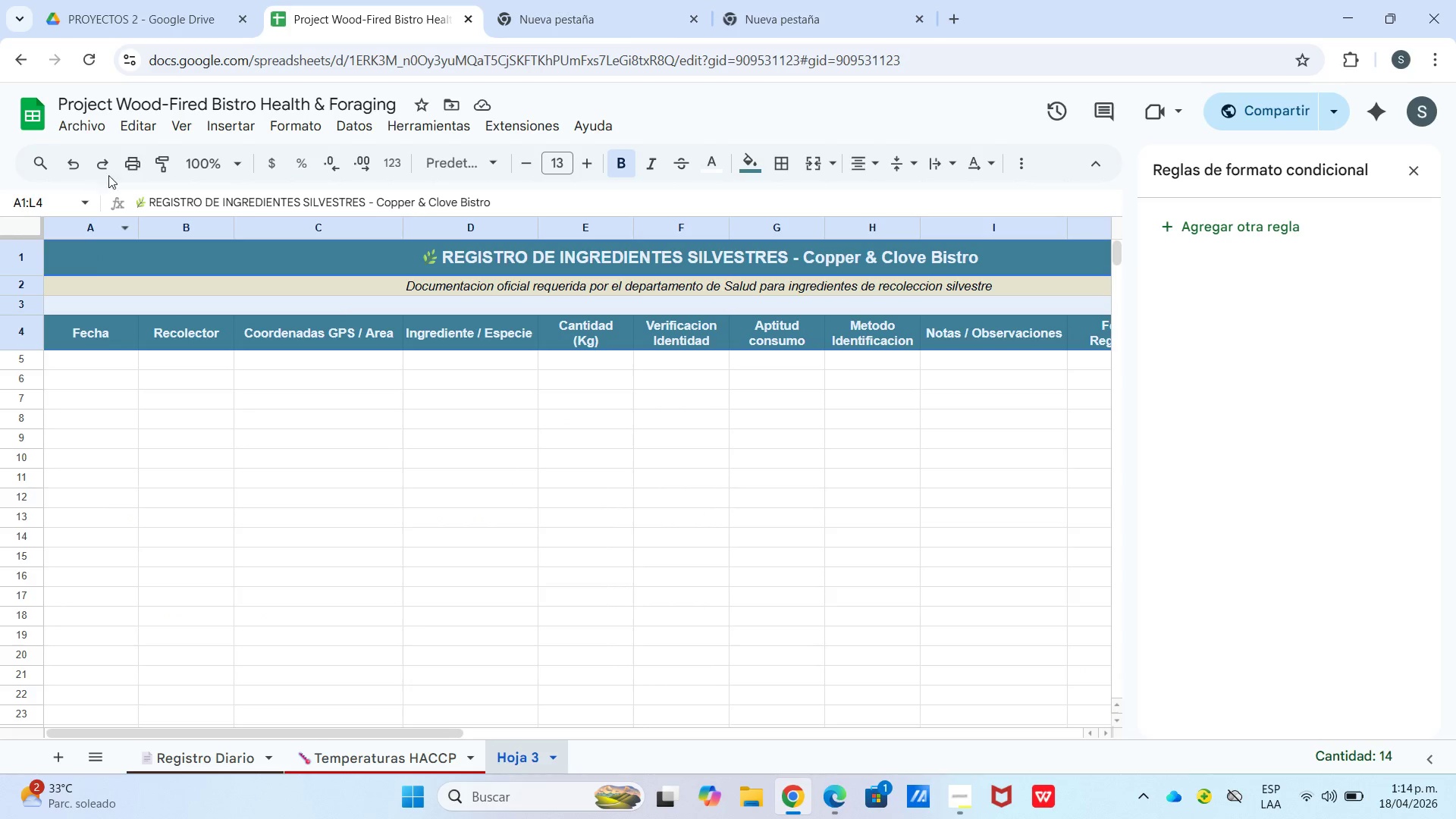 
scroll: coordinate [185, 154], scroll_direction: up, amount: 1.0
 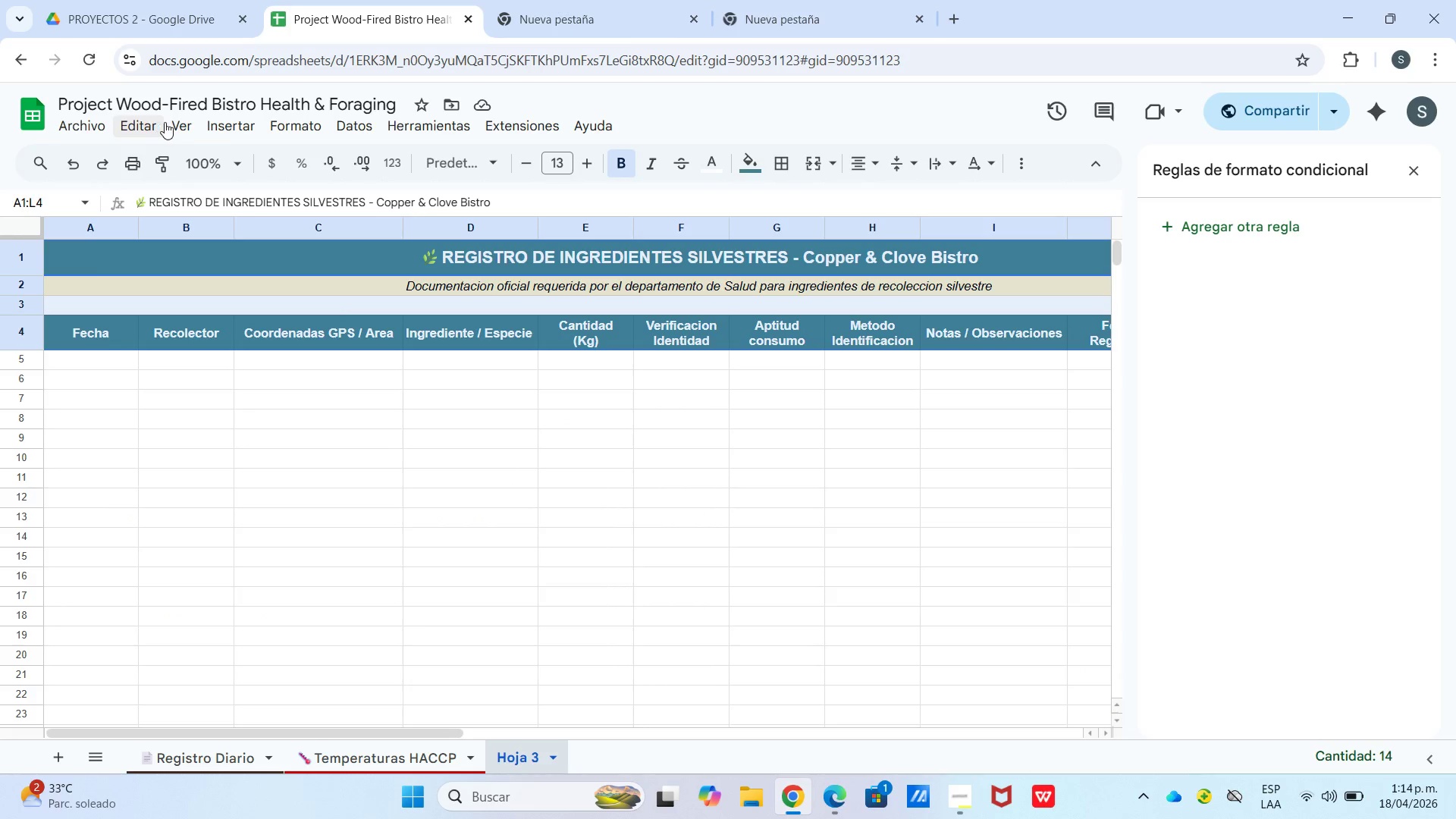 
left_click([170, 123])
 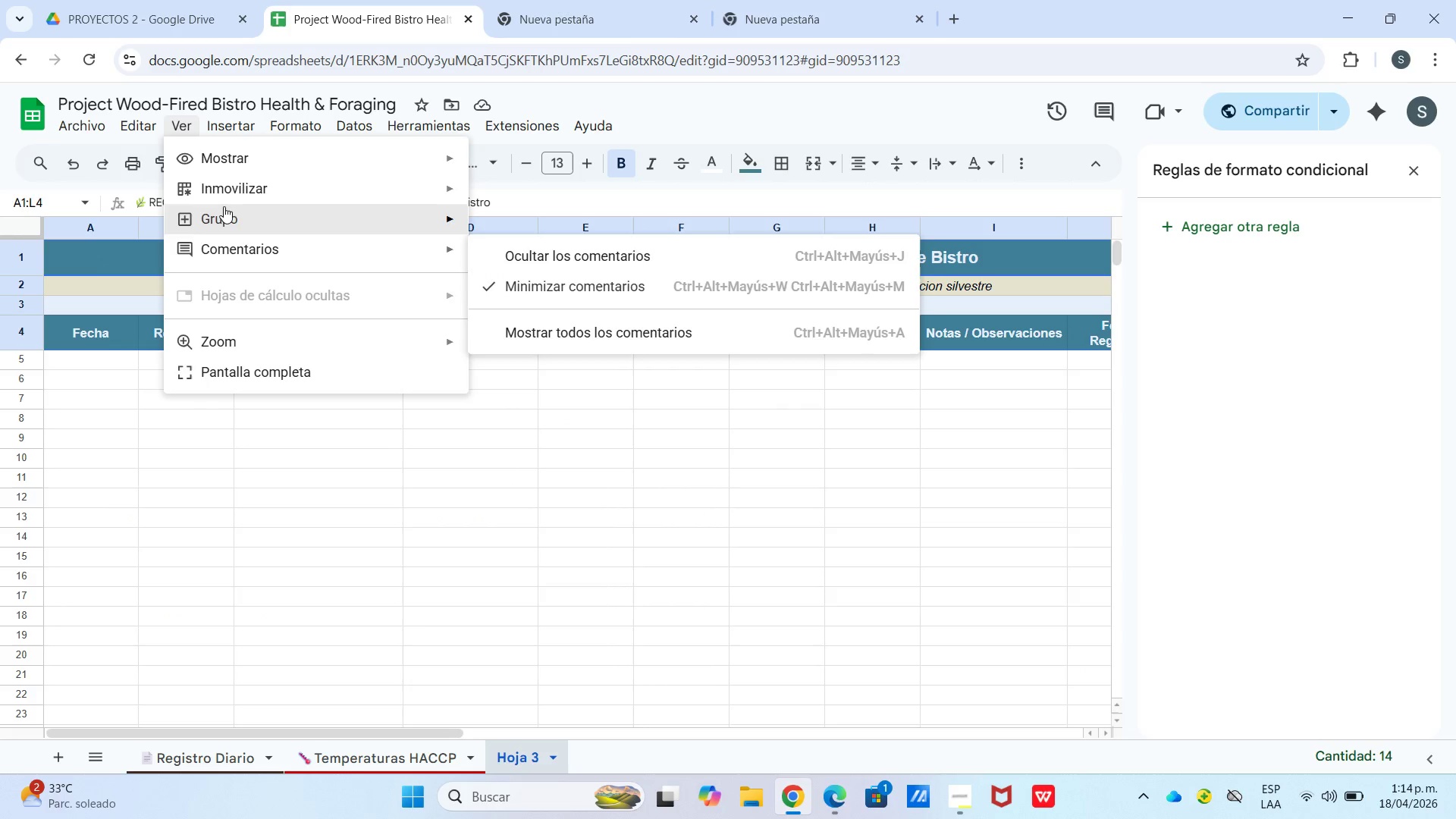 
left_click([223, 196])
 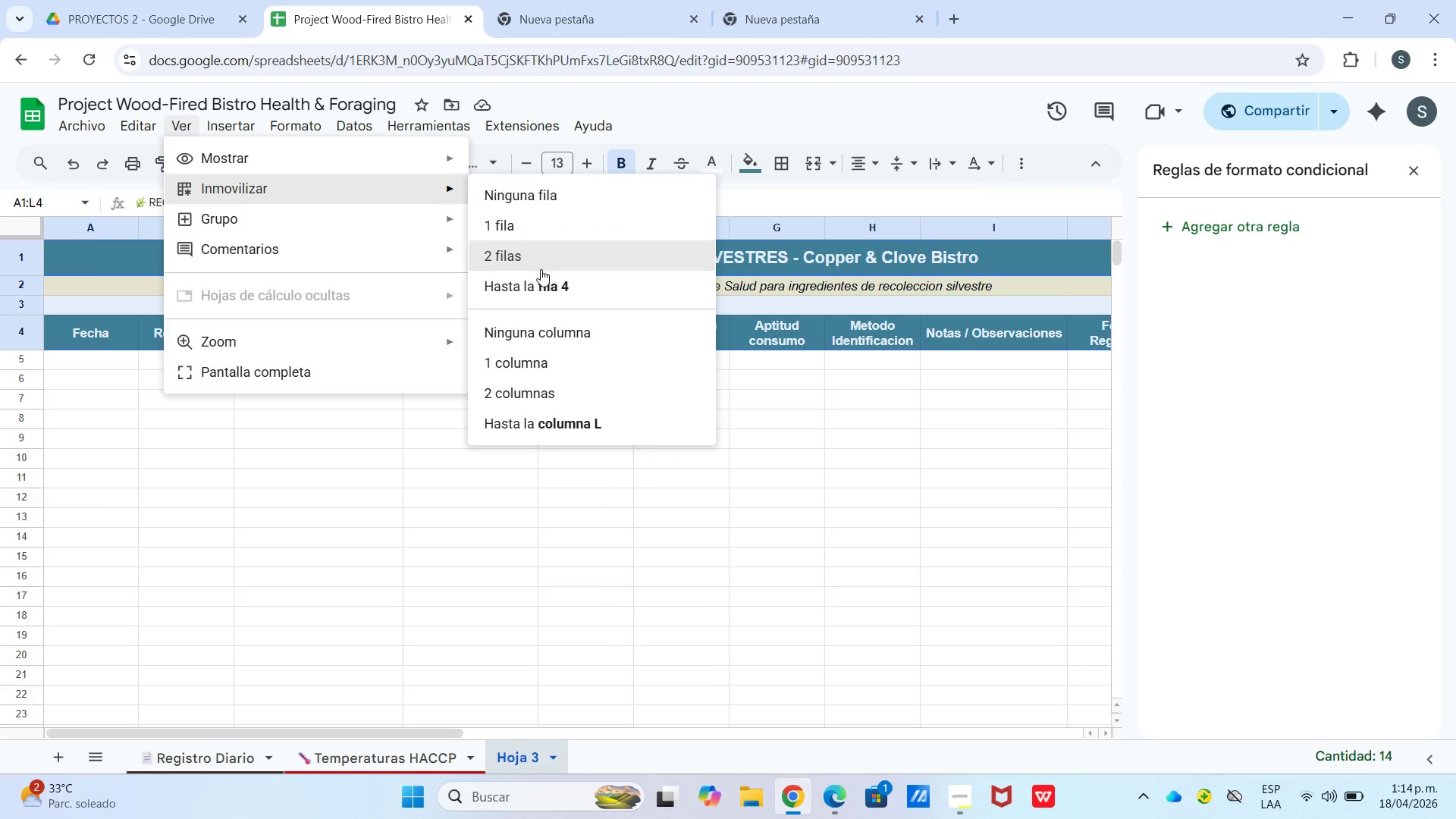 
left_click([541, 281])
 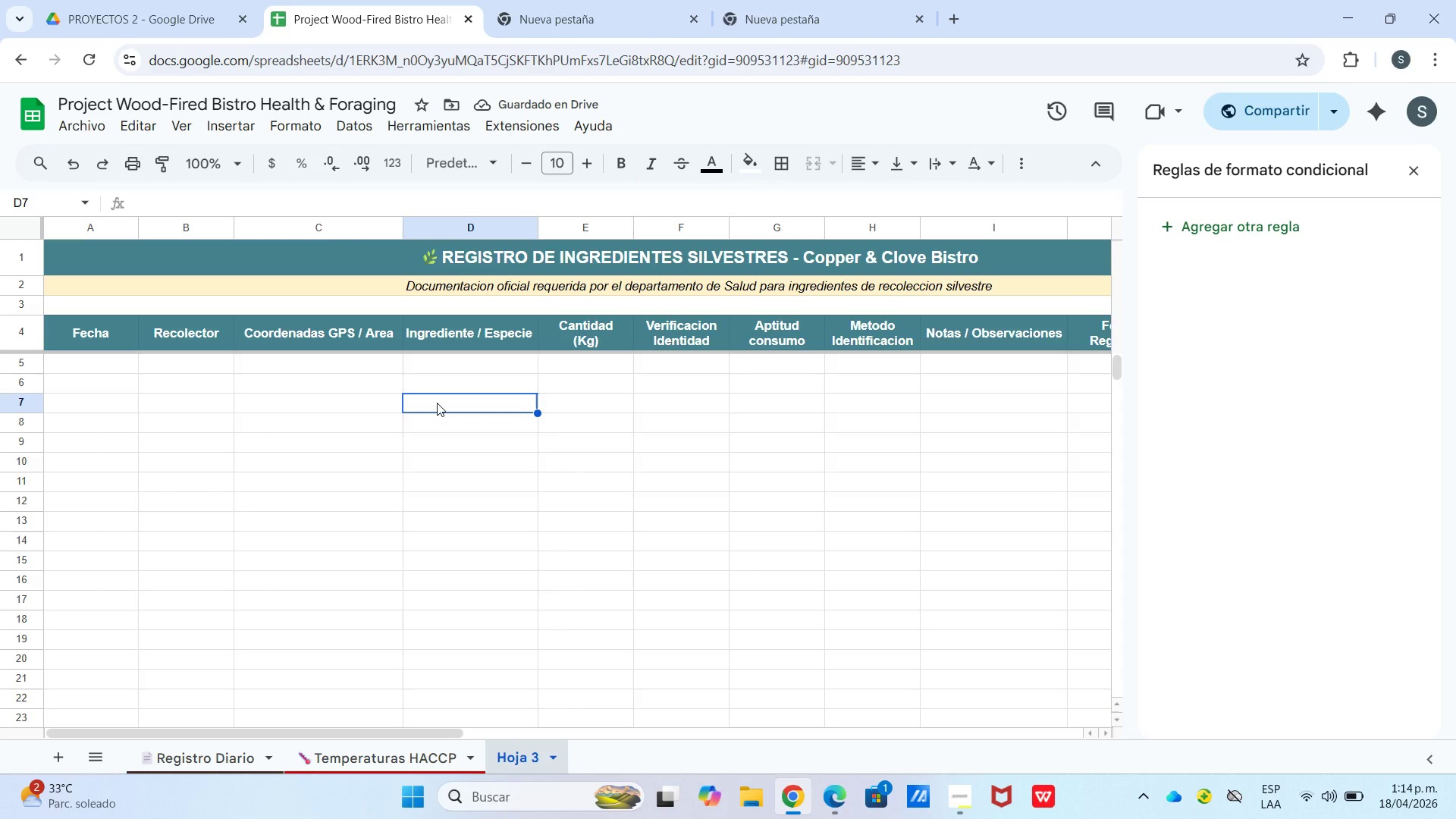 
wait(9.19)
 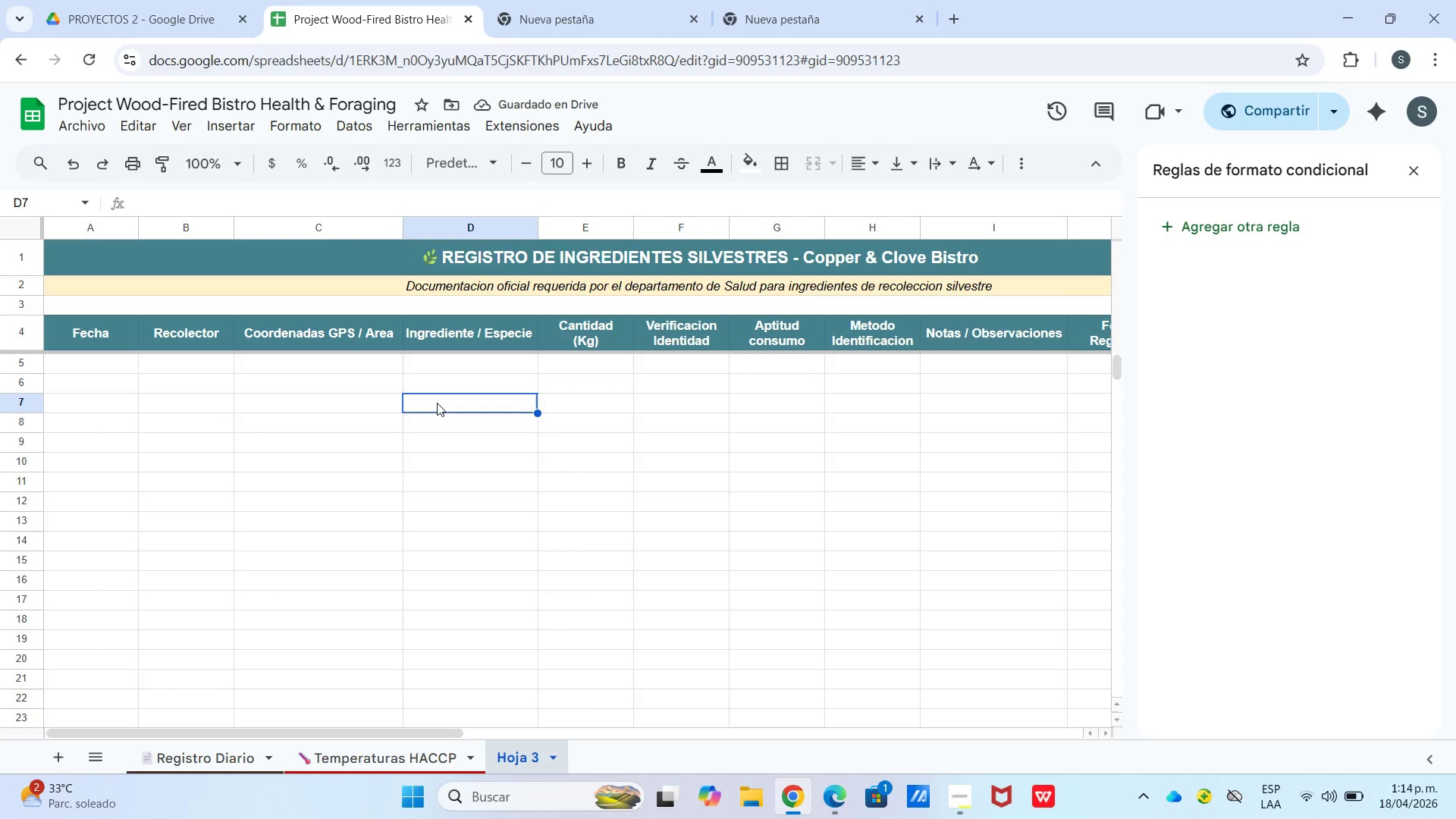 
double_click([513, 745])
 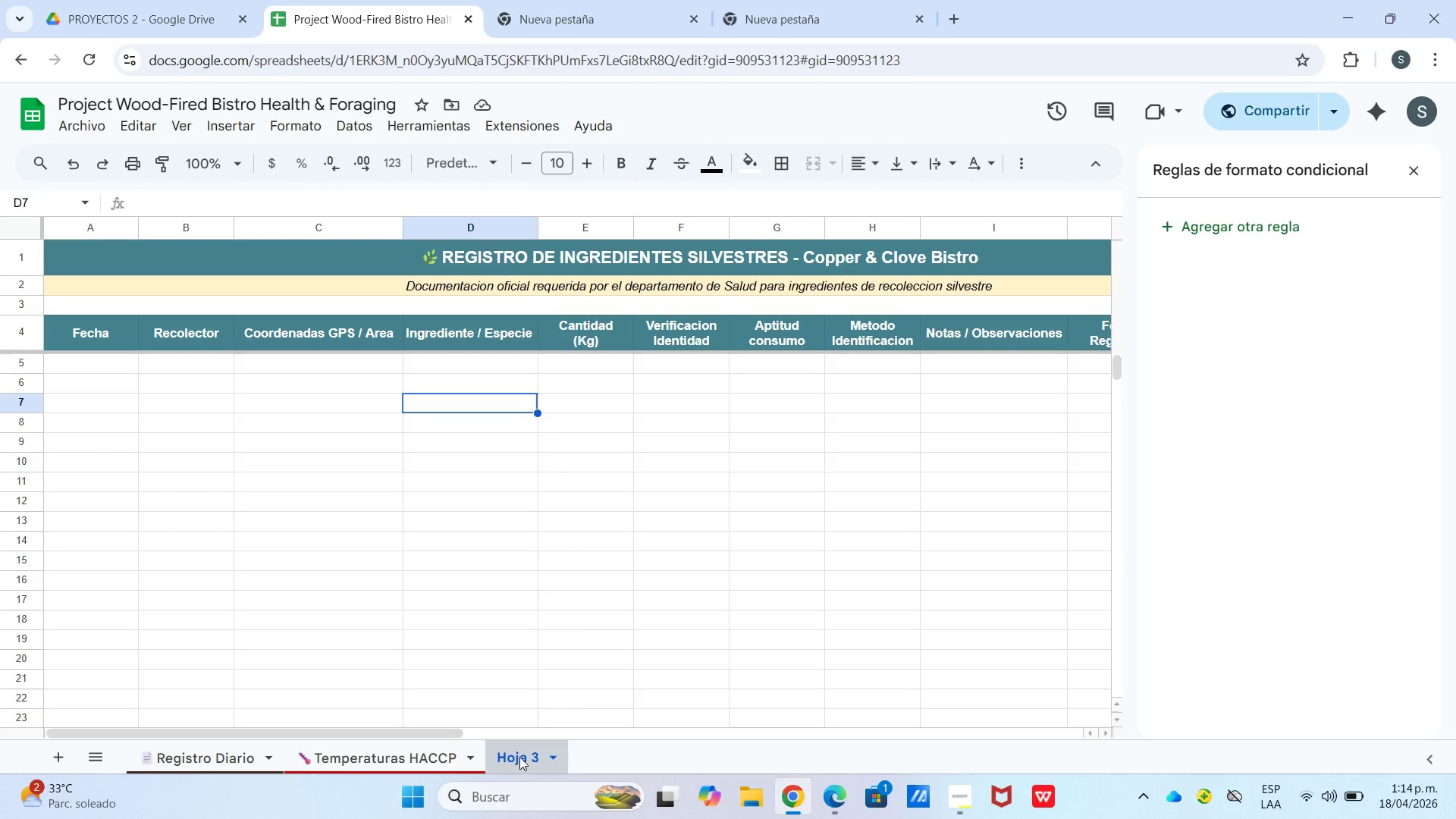 
double_click([520, 756])
 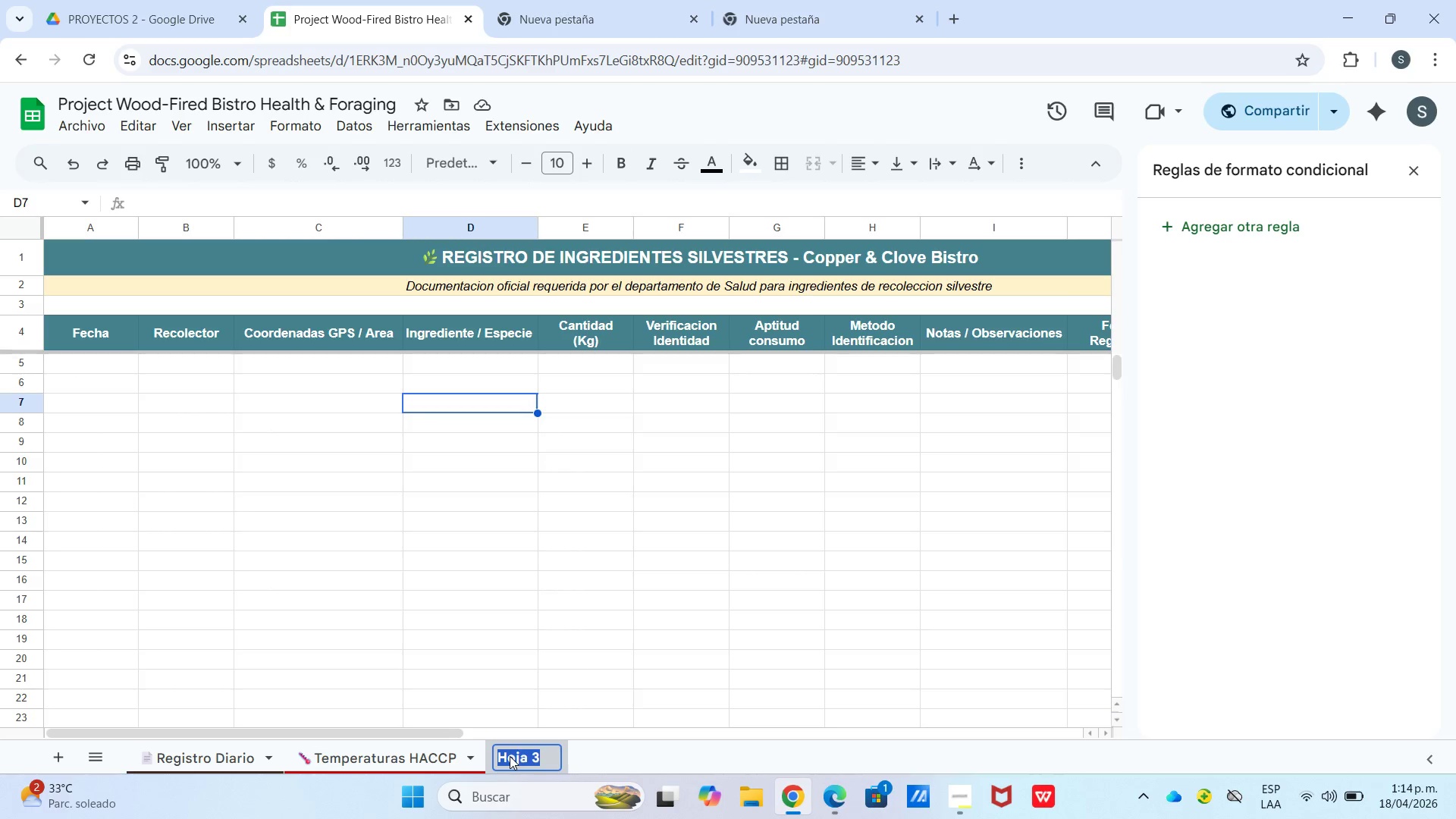 
right_click([510, 756])
 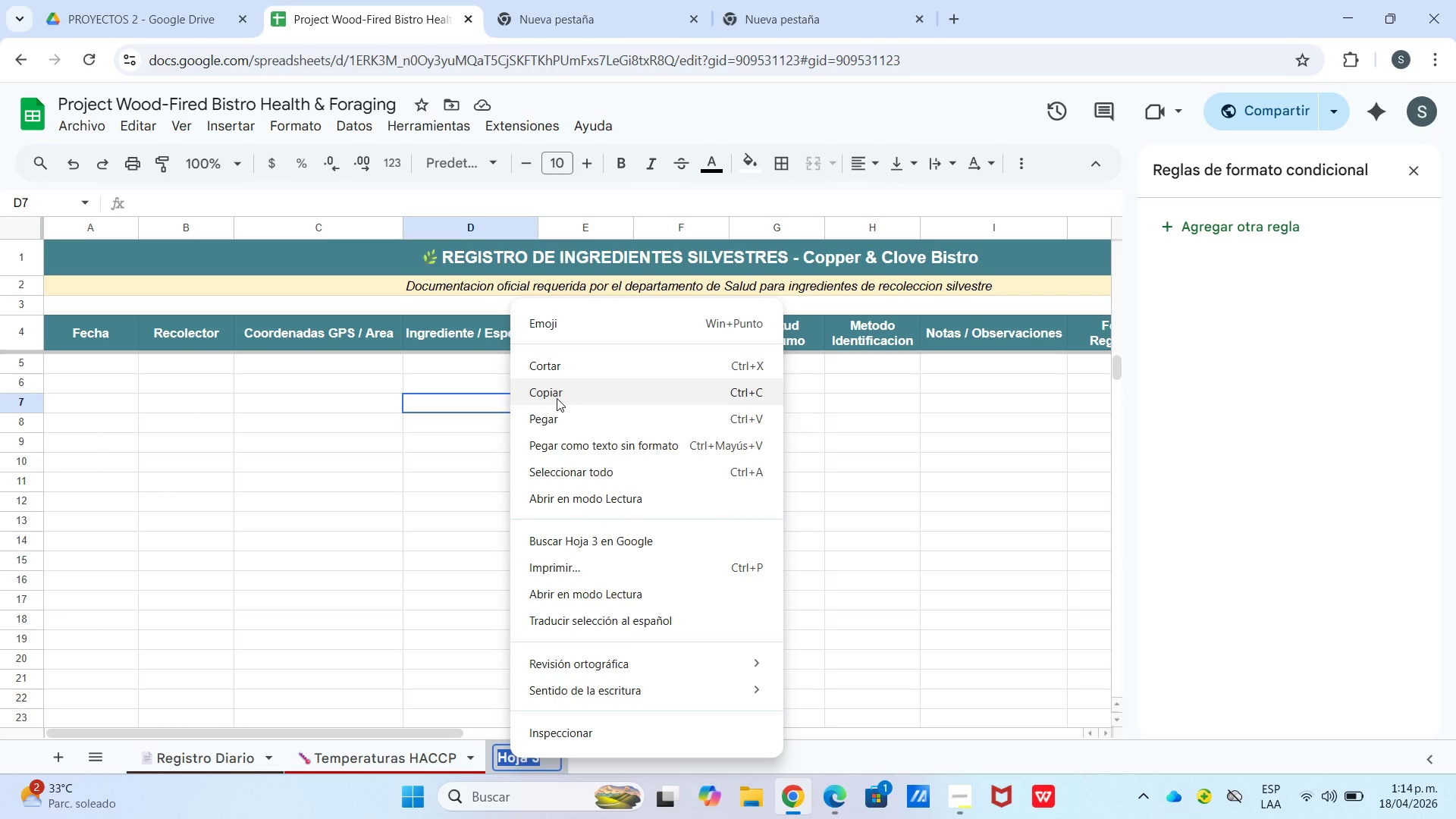 
left_click([557, 325])
 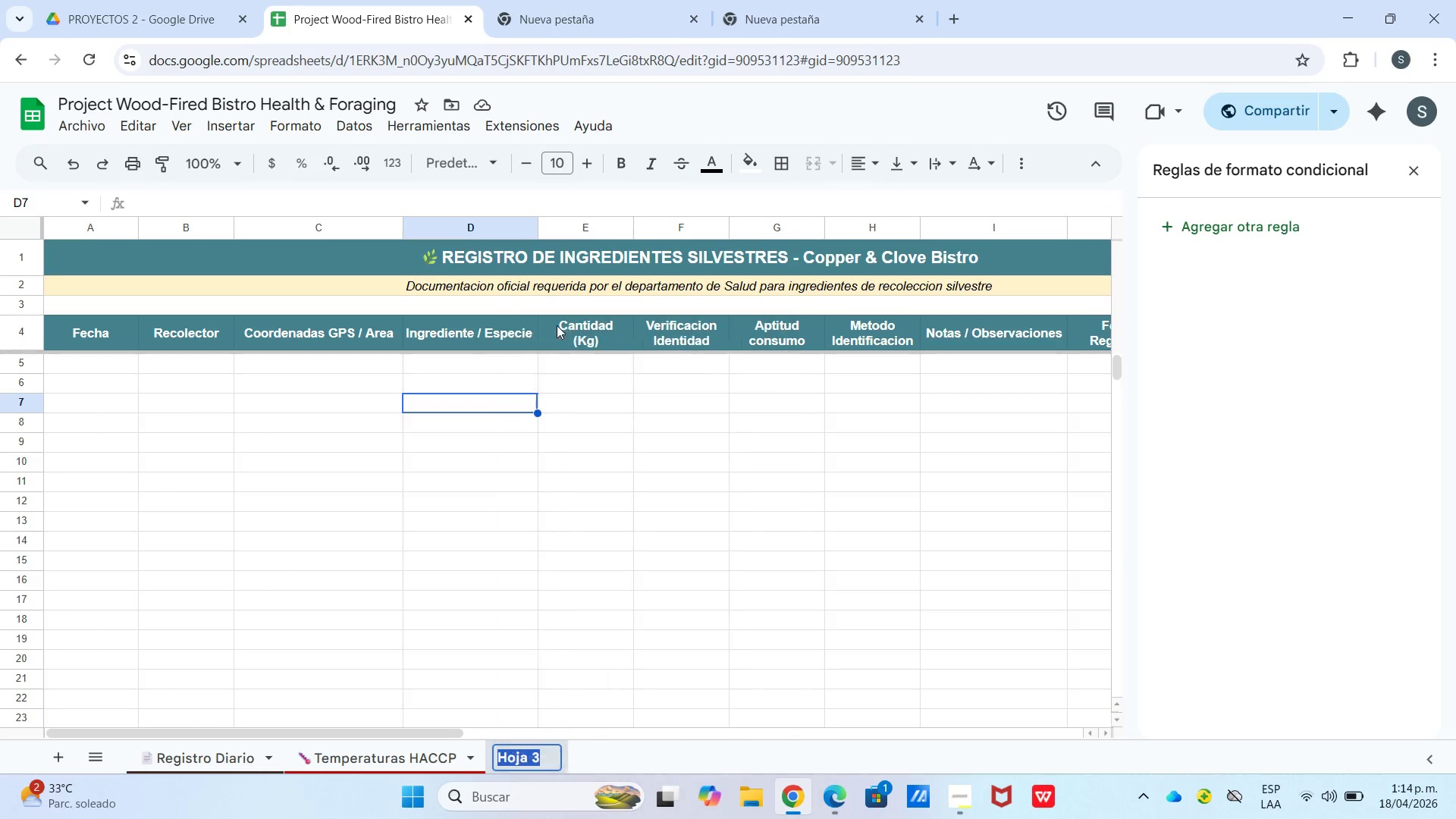 
key(Meta+MetaLeft)
 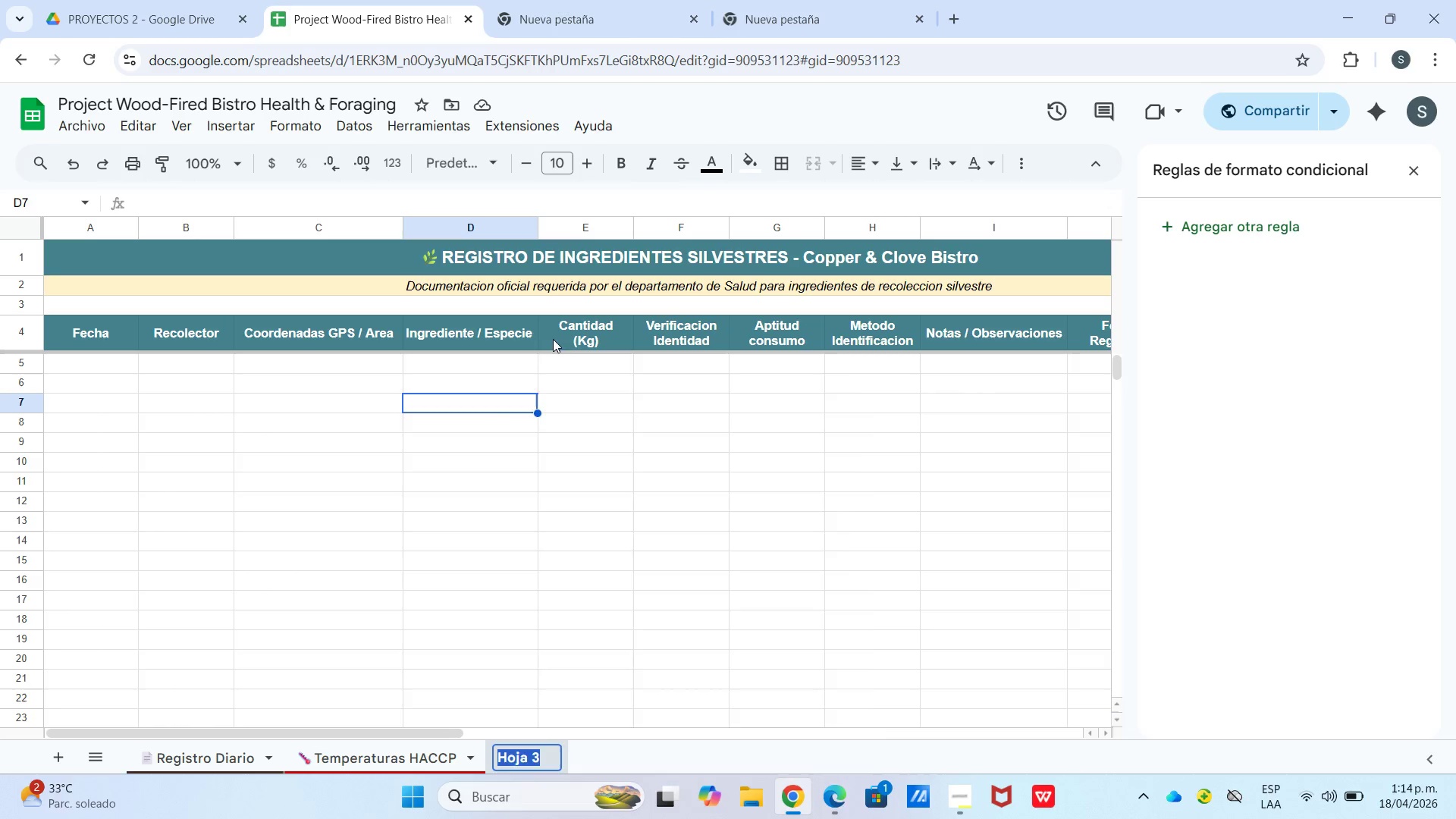 
left_click([537, 563])
 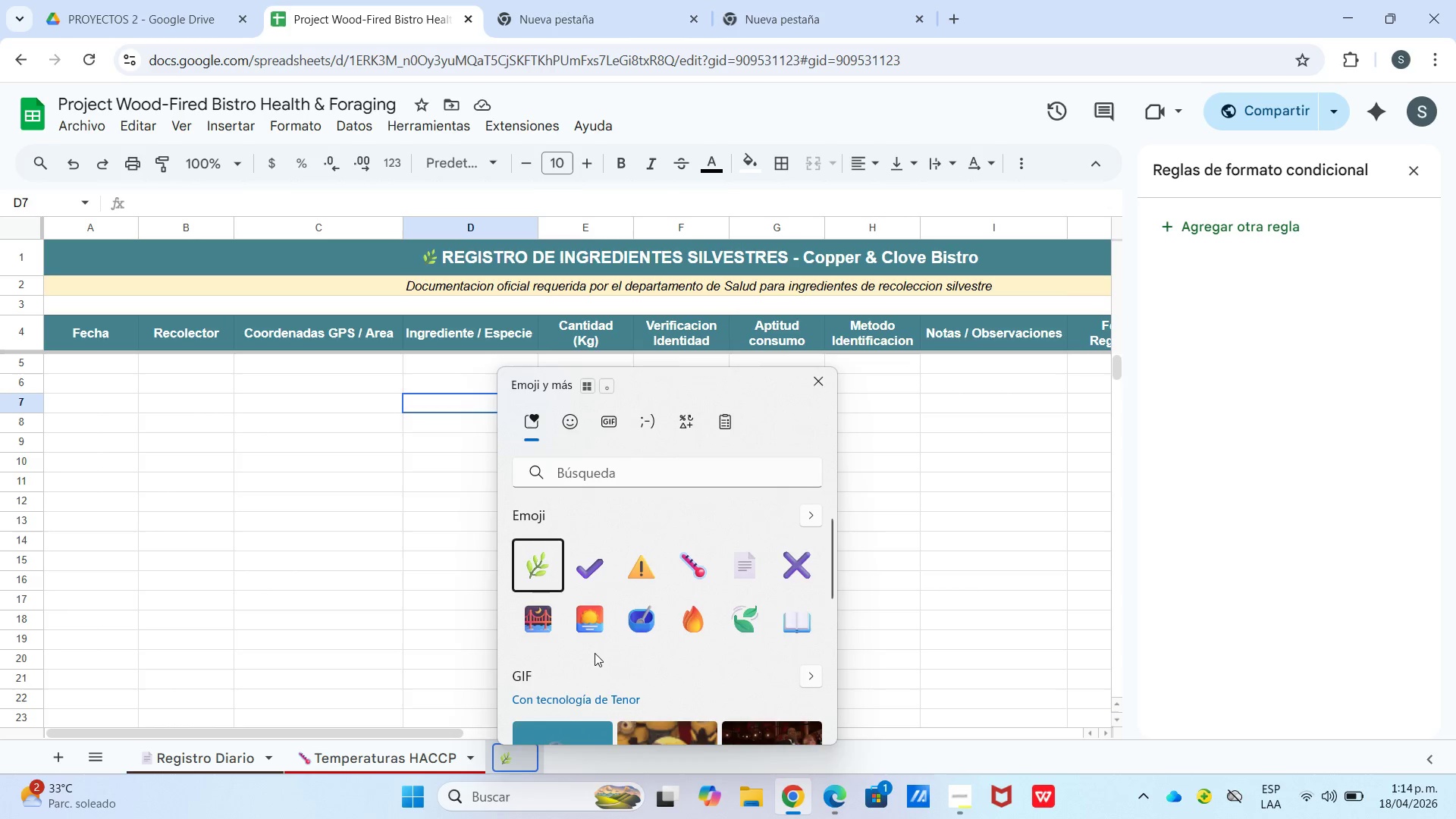 
type(Recolecccio)
key(Backspace)
key(Backspace)
key(Backspace)
type(ion Silvestre)
 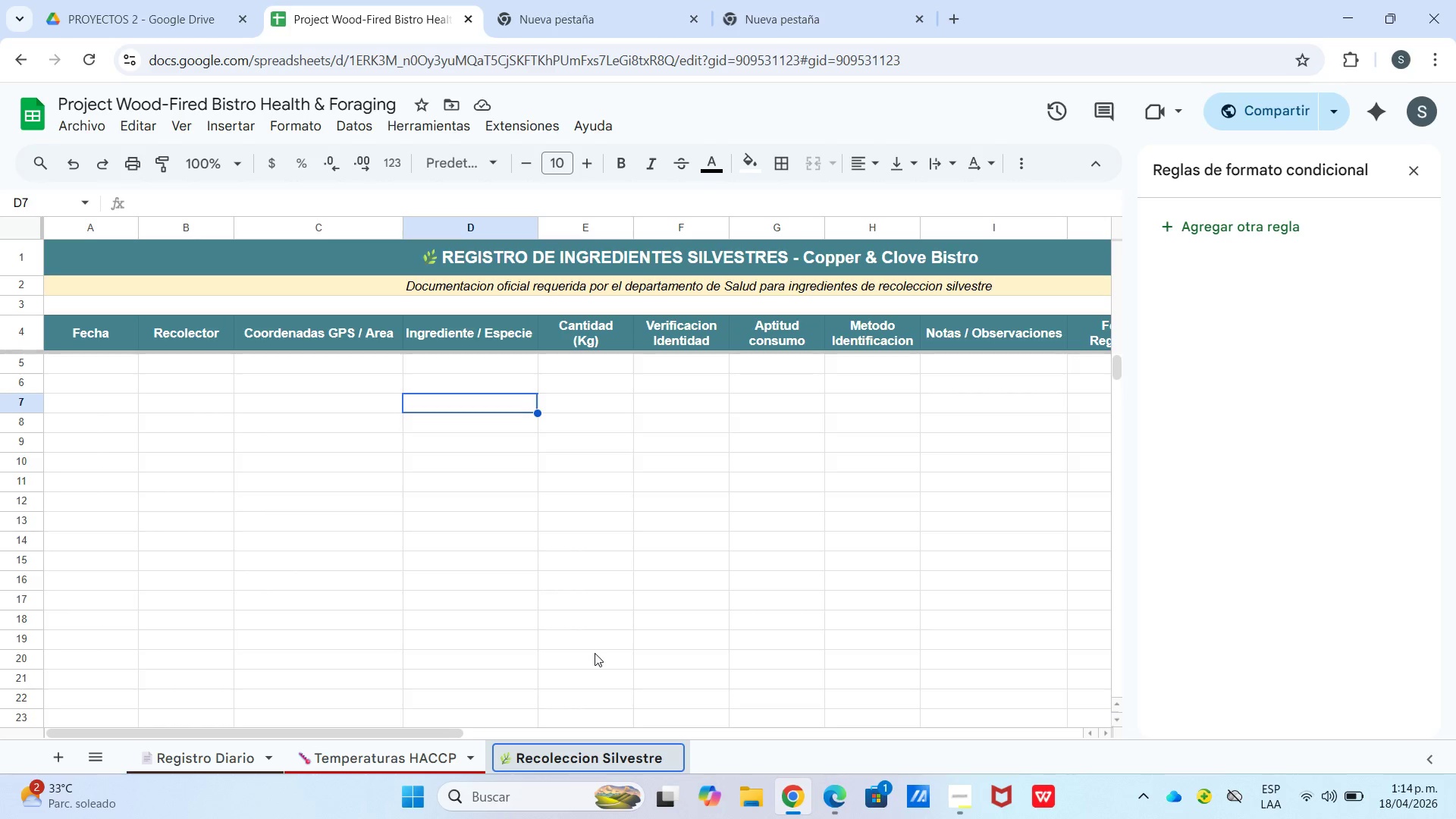 
wait(16.0)
 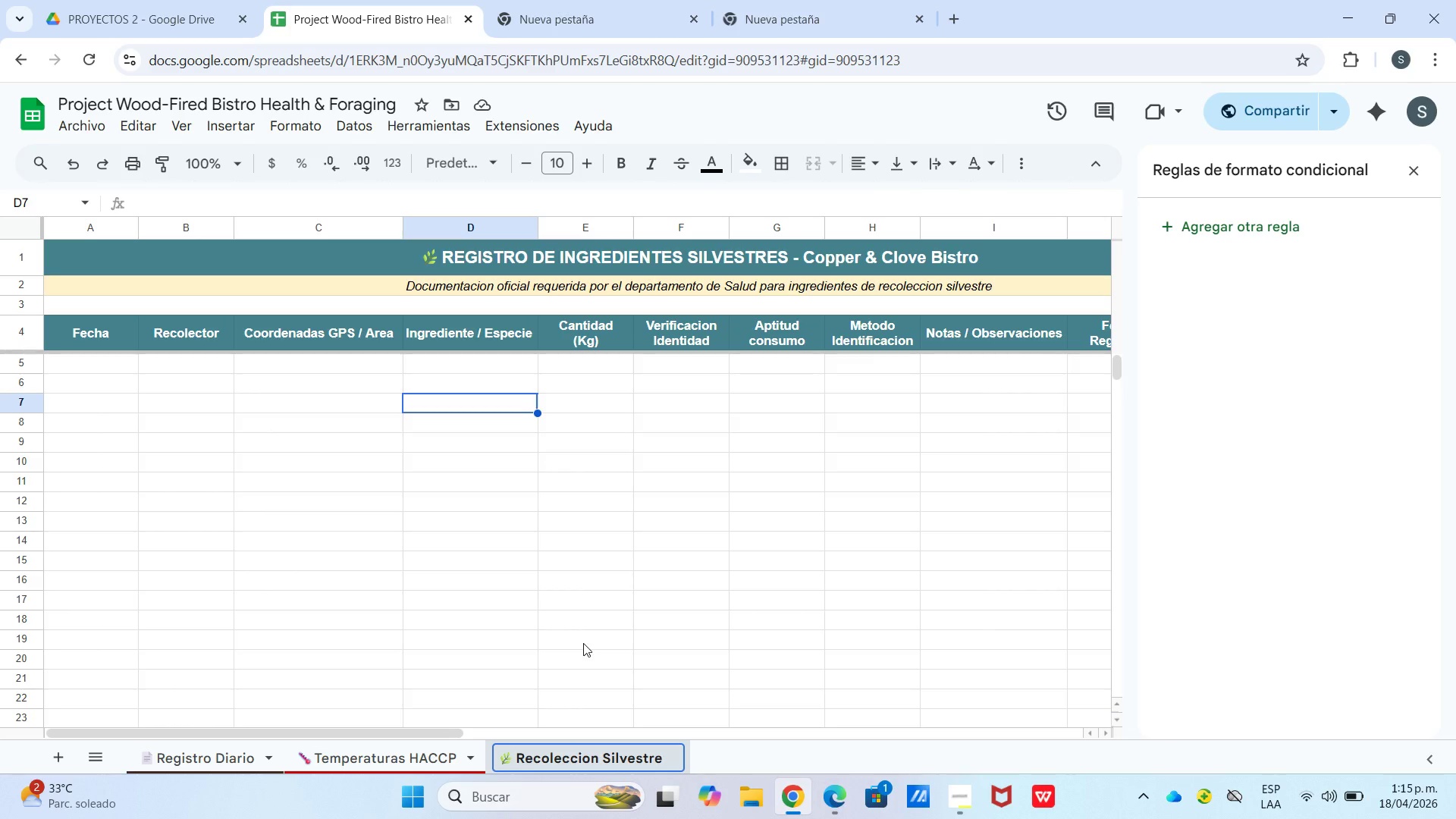 
double_click([93, 369])
 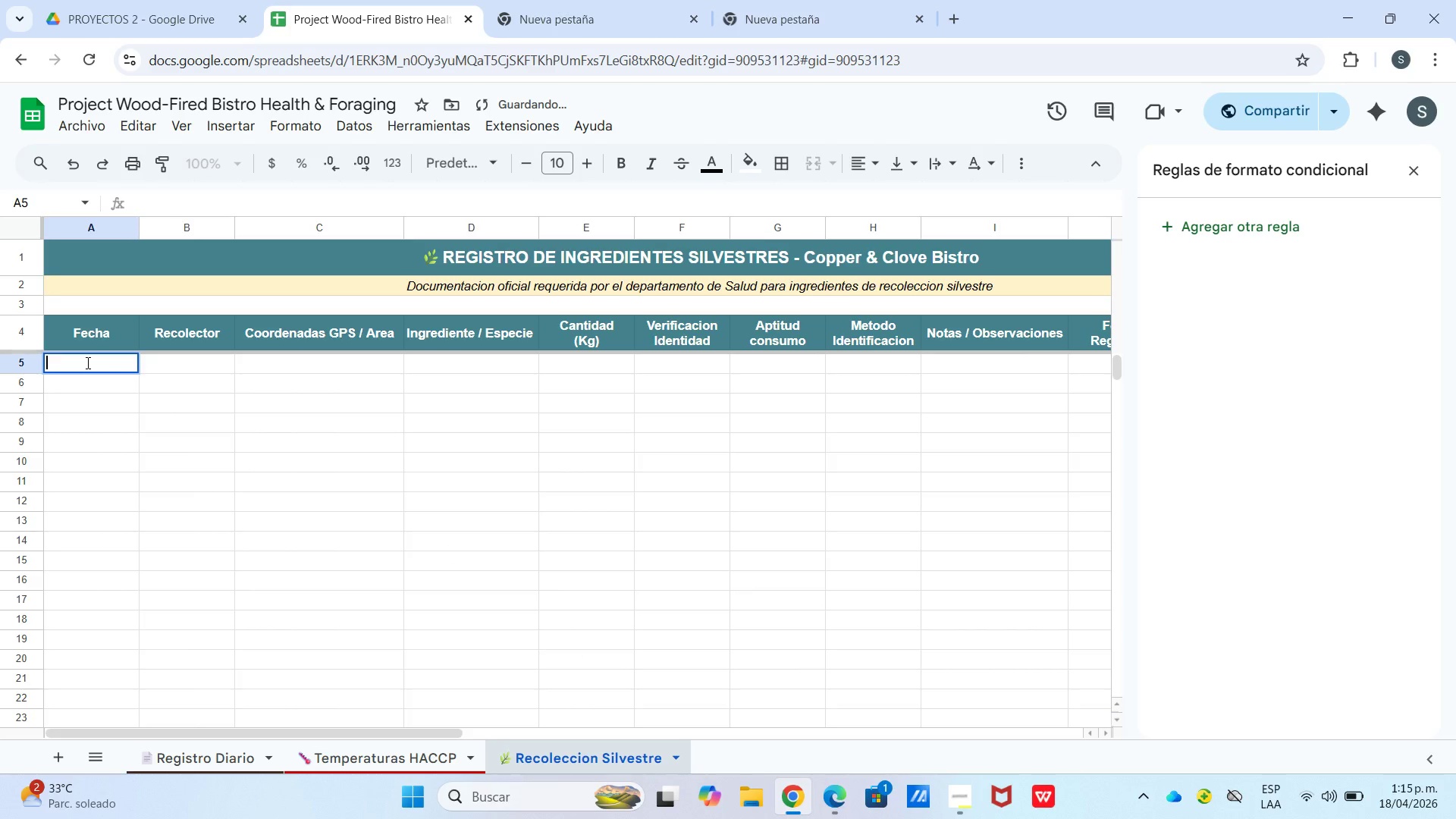 
type()^)
key(Backspace)
key(Backspace)
key(Backspace)
type(06&)
 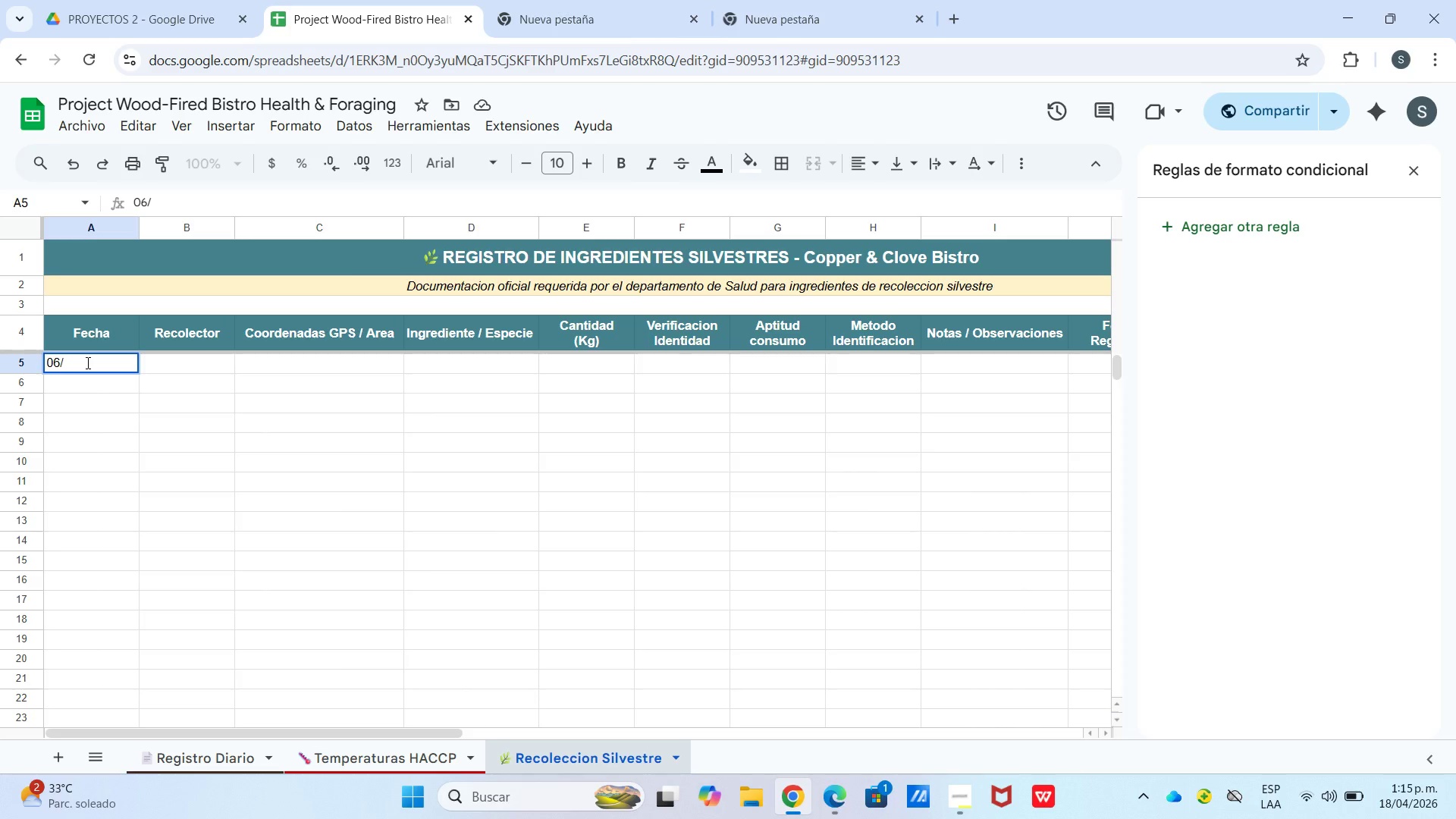 
type(01&)
 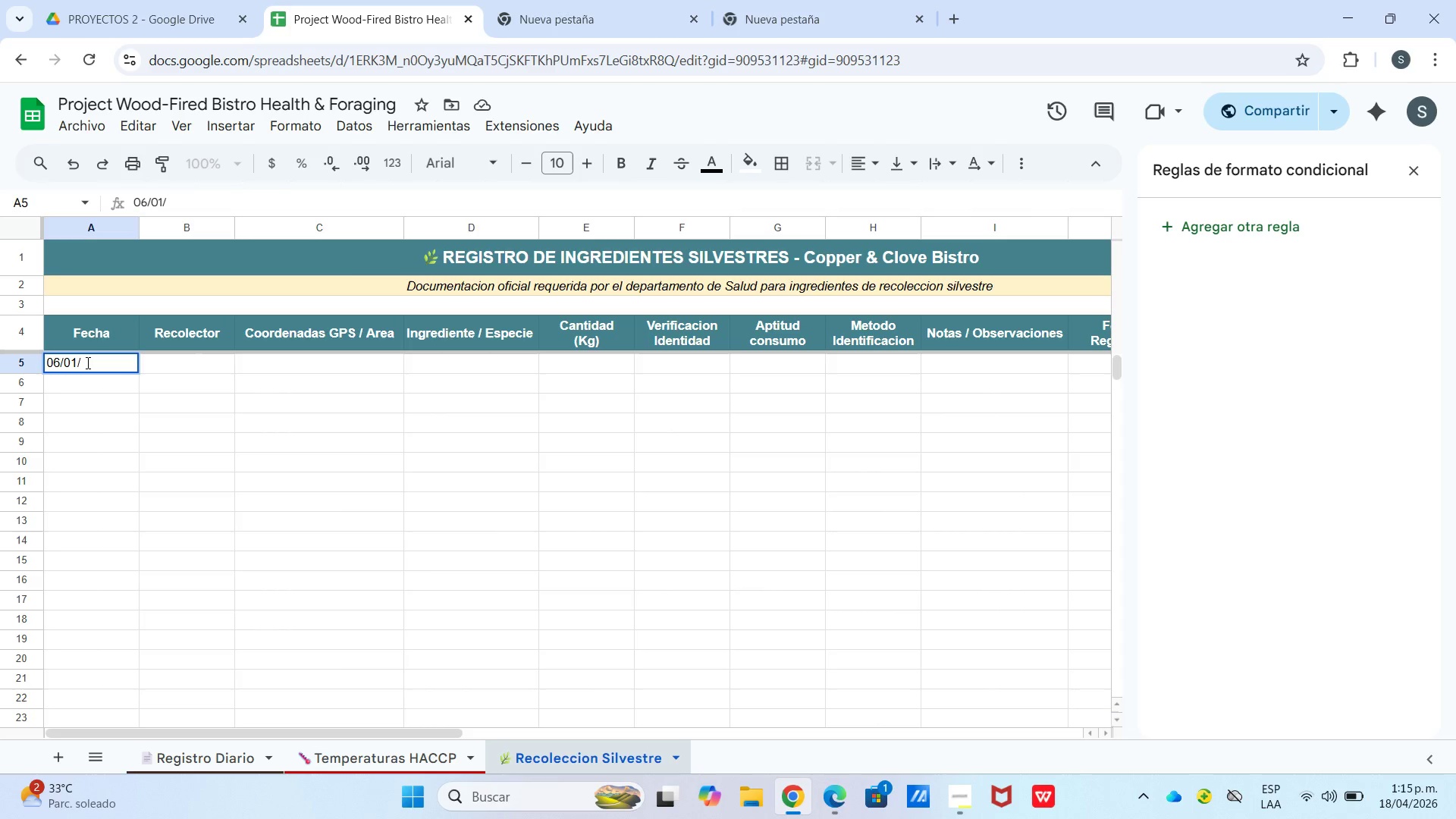 
type(2025)
 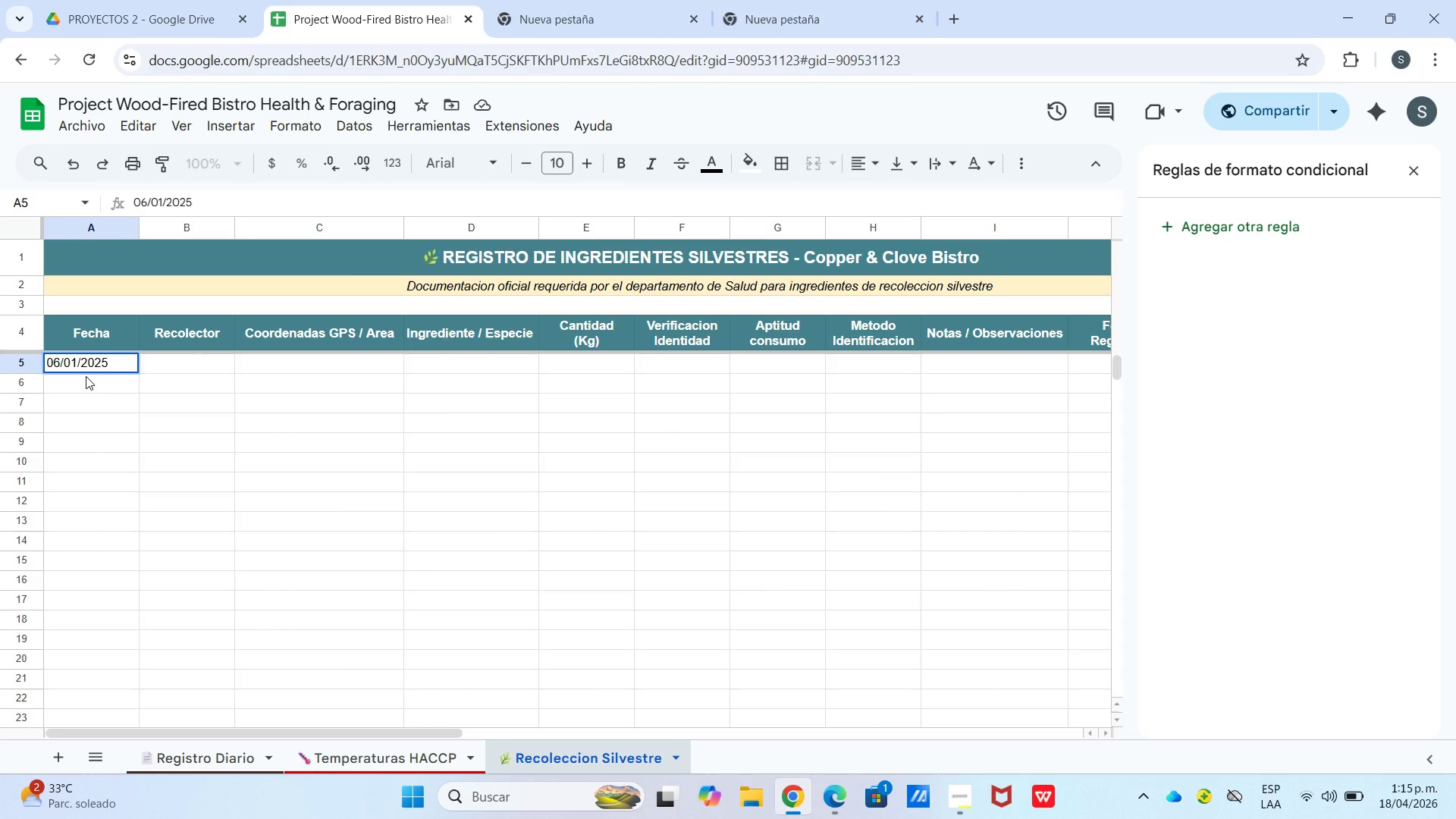 
left_click([87, 394])
 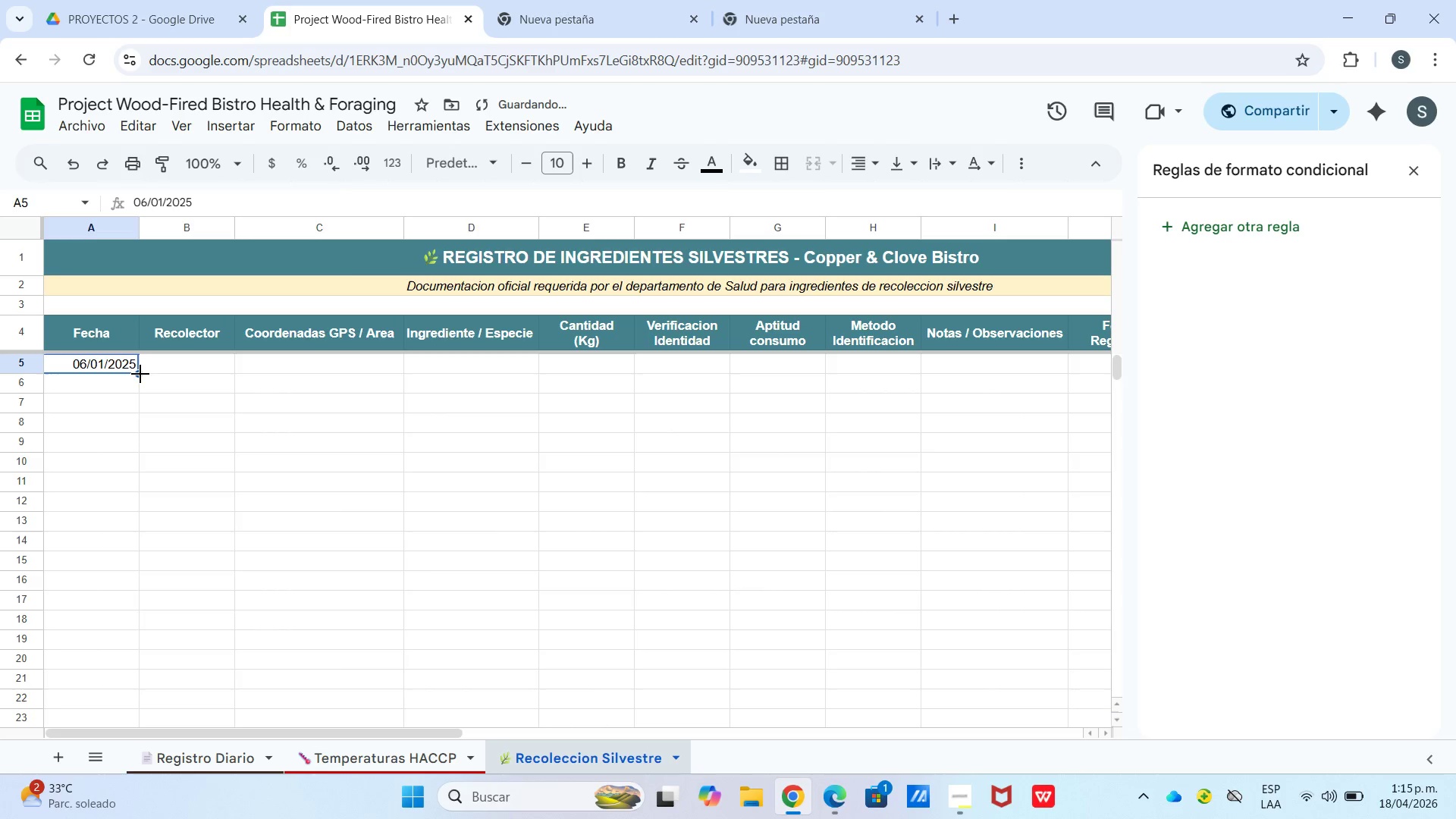 
left_click_drag(start_coordinate=[140, 376], to_coordinate=[128, 375])
 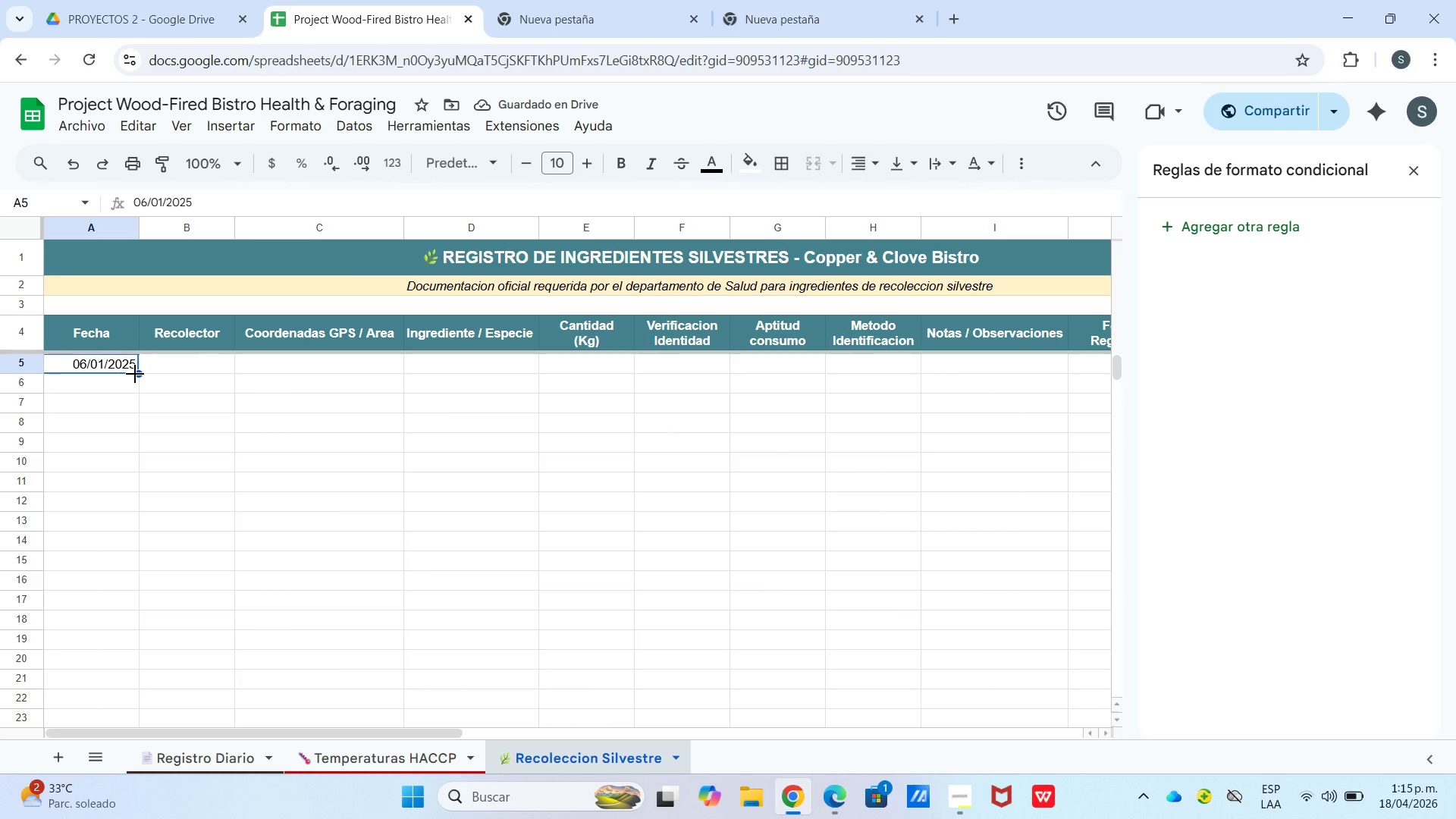 
left_click_drag(start_coordinate=[135, 374], to_coordinate=[111, 544])
 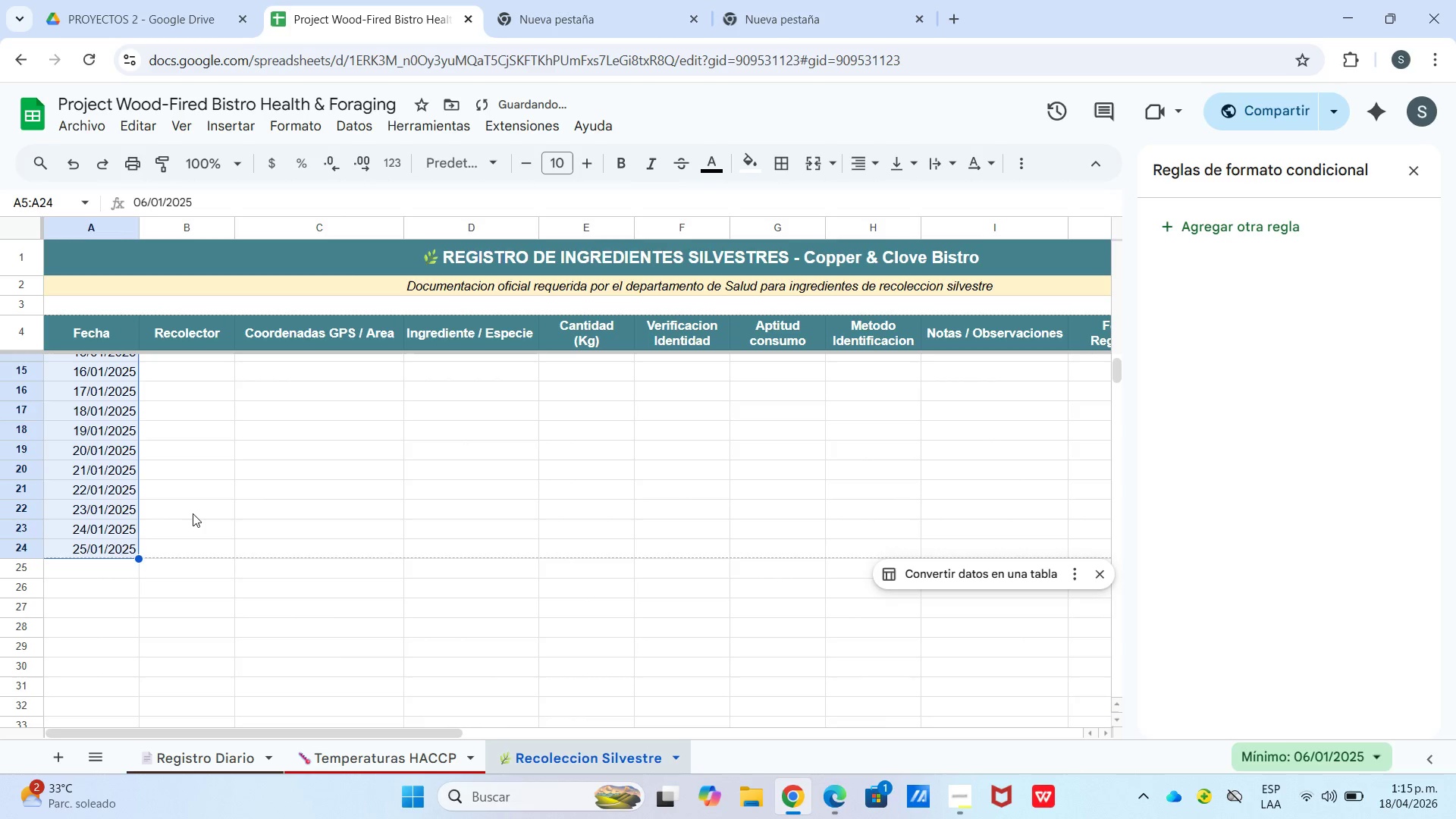 
scroll: coordinate [105, 531], scroll_direction: down, amount: 2.0
 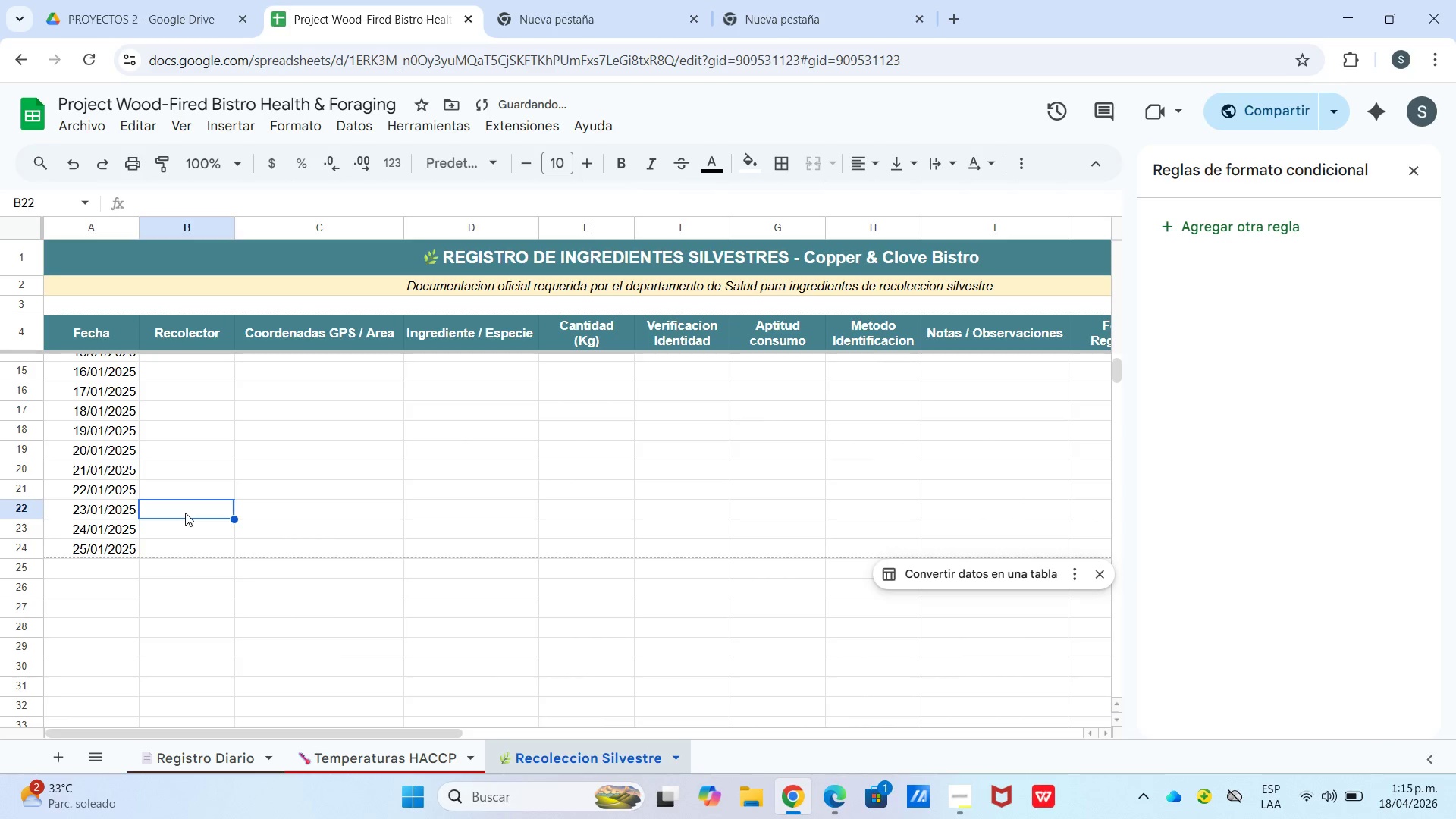 
scroll: coordinate [193, 447], scroll_direction: up, amount: 5.0
 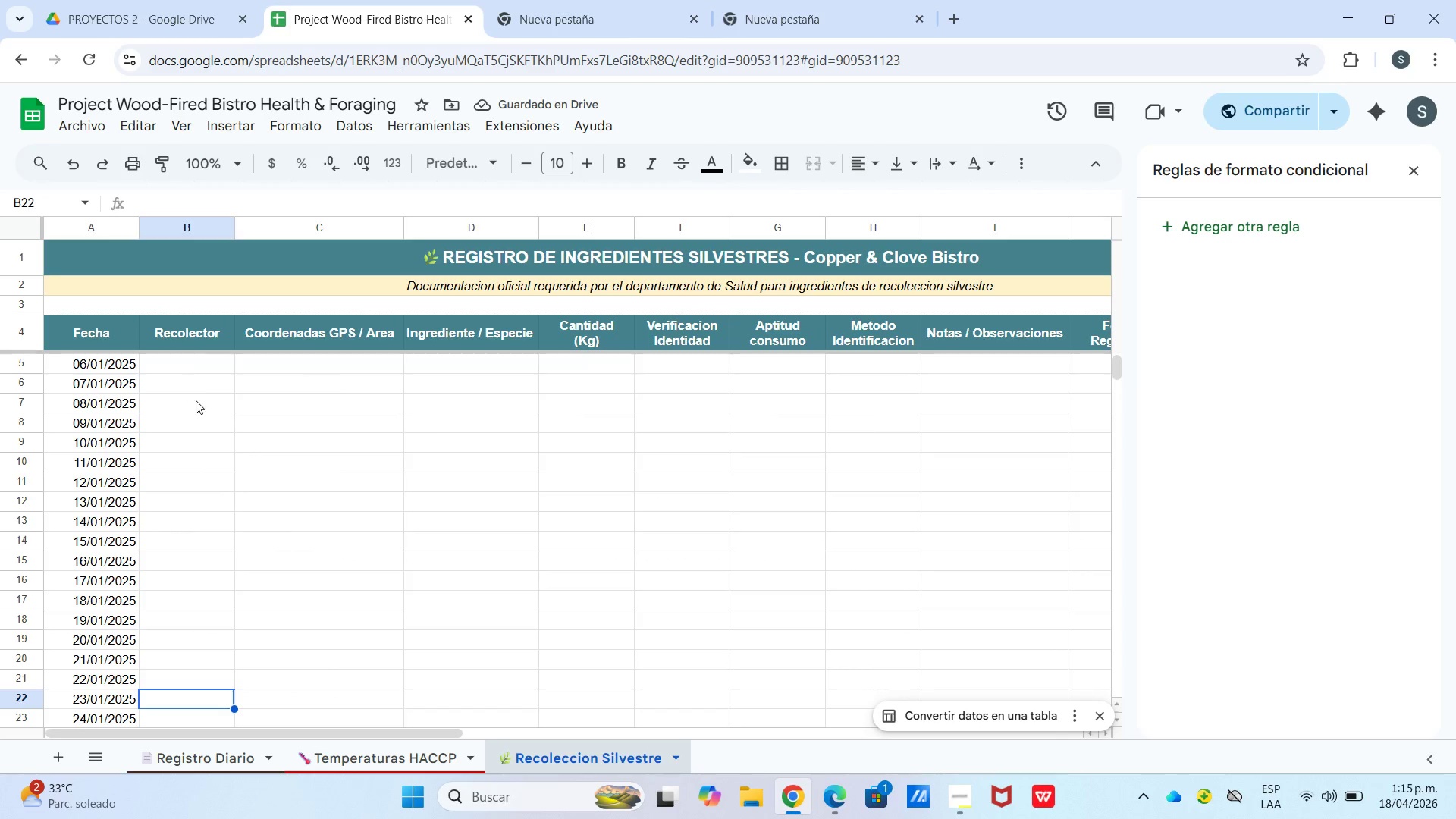 
left_click([184, 368])
 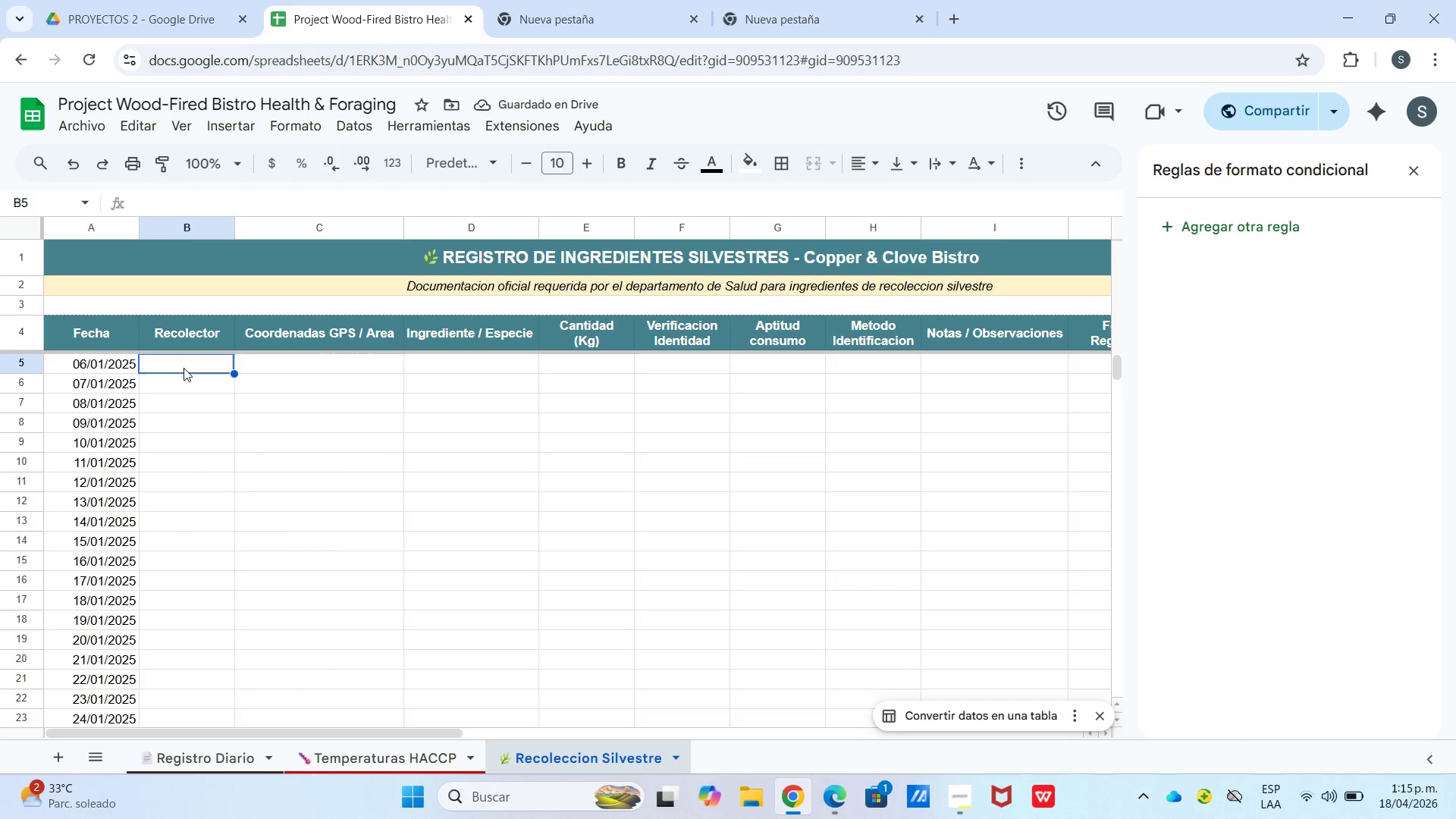 
scroll: coordinate [187, 395], scroll_direction: up, amount: 2.0
 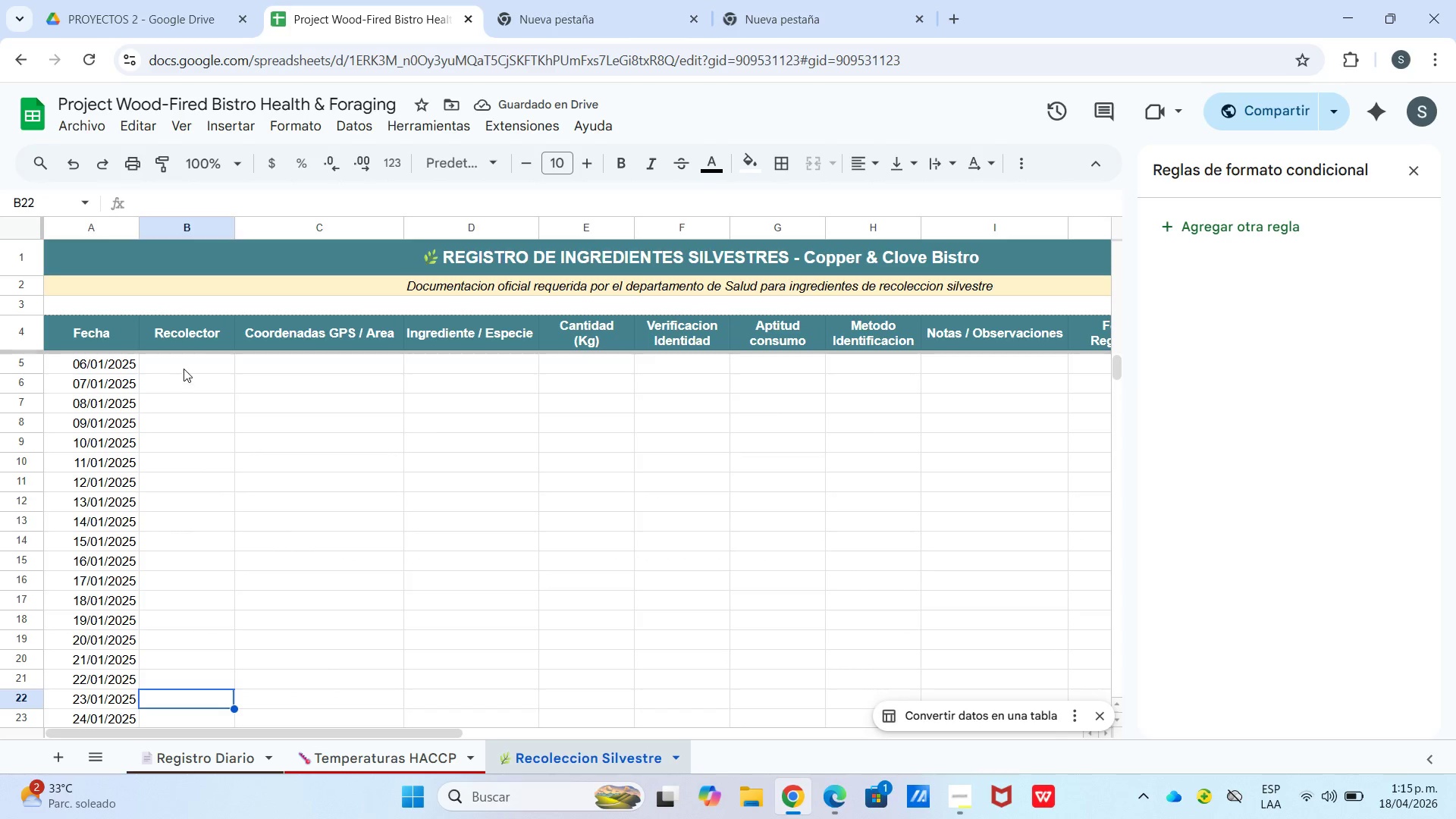 
double_click([184, 368])
 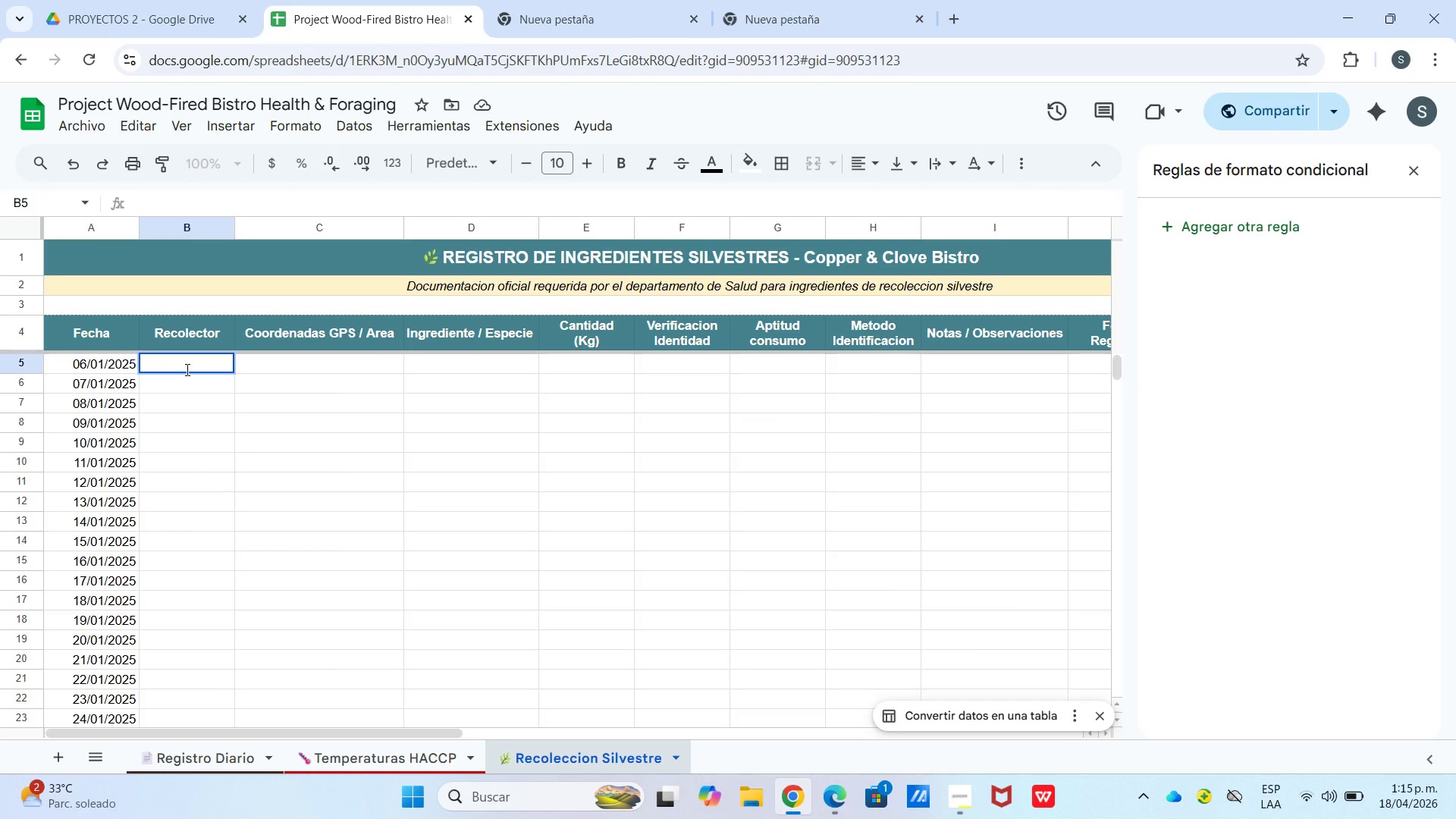 
wait(8.3)
 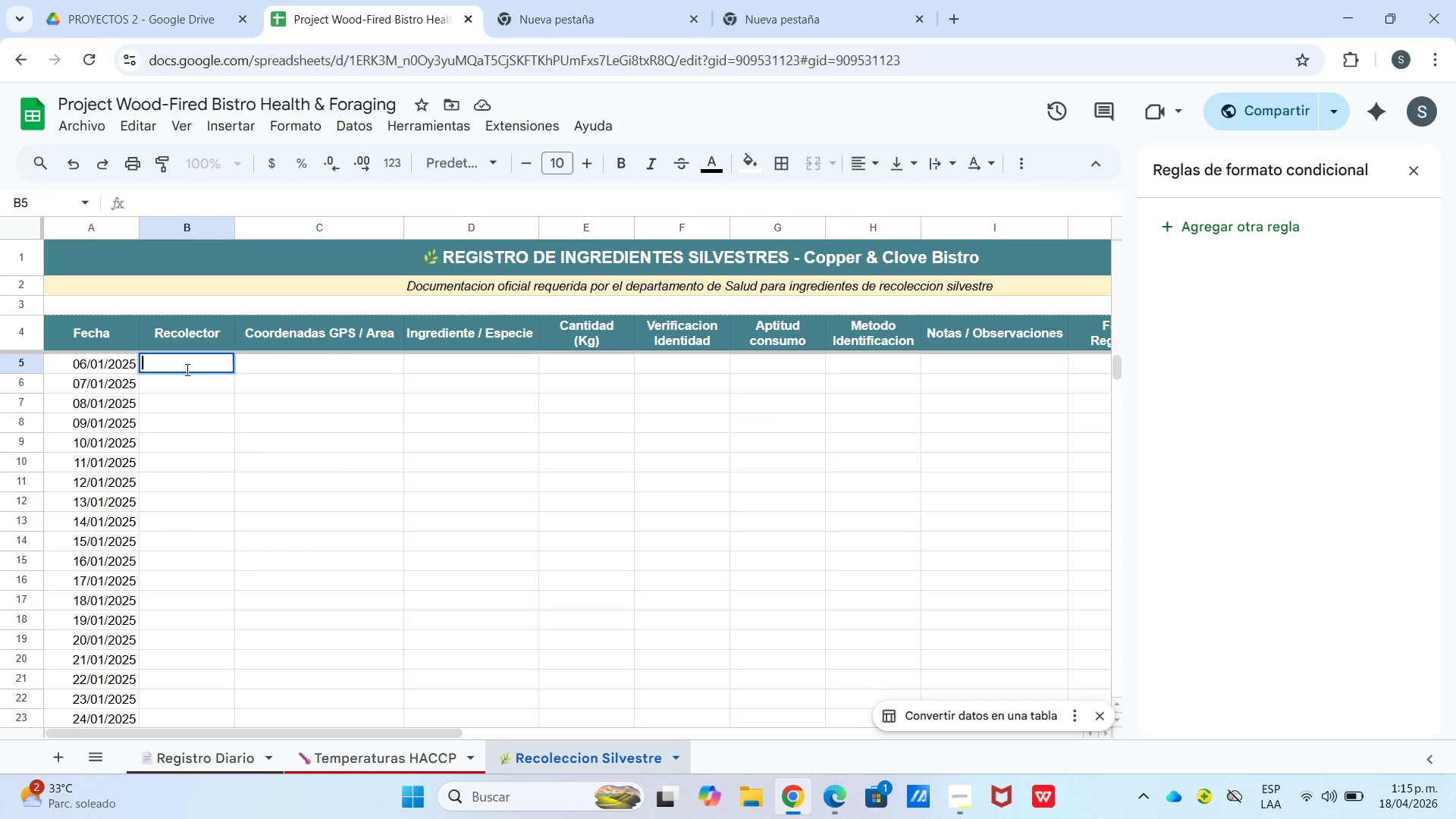 
type(Pedro A.)
 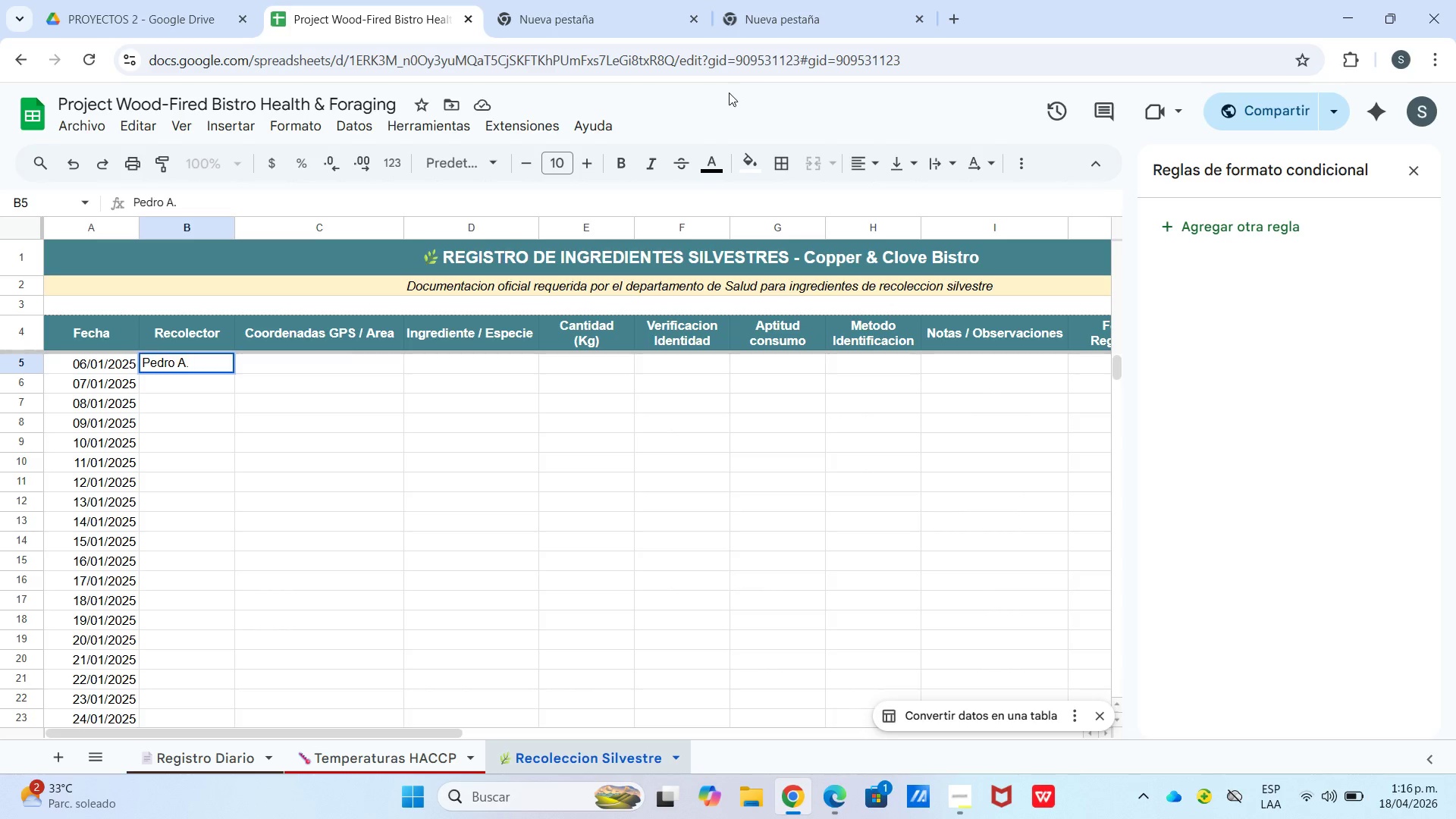 
key(Enter)
 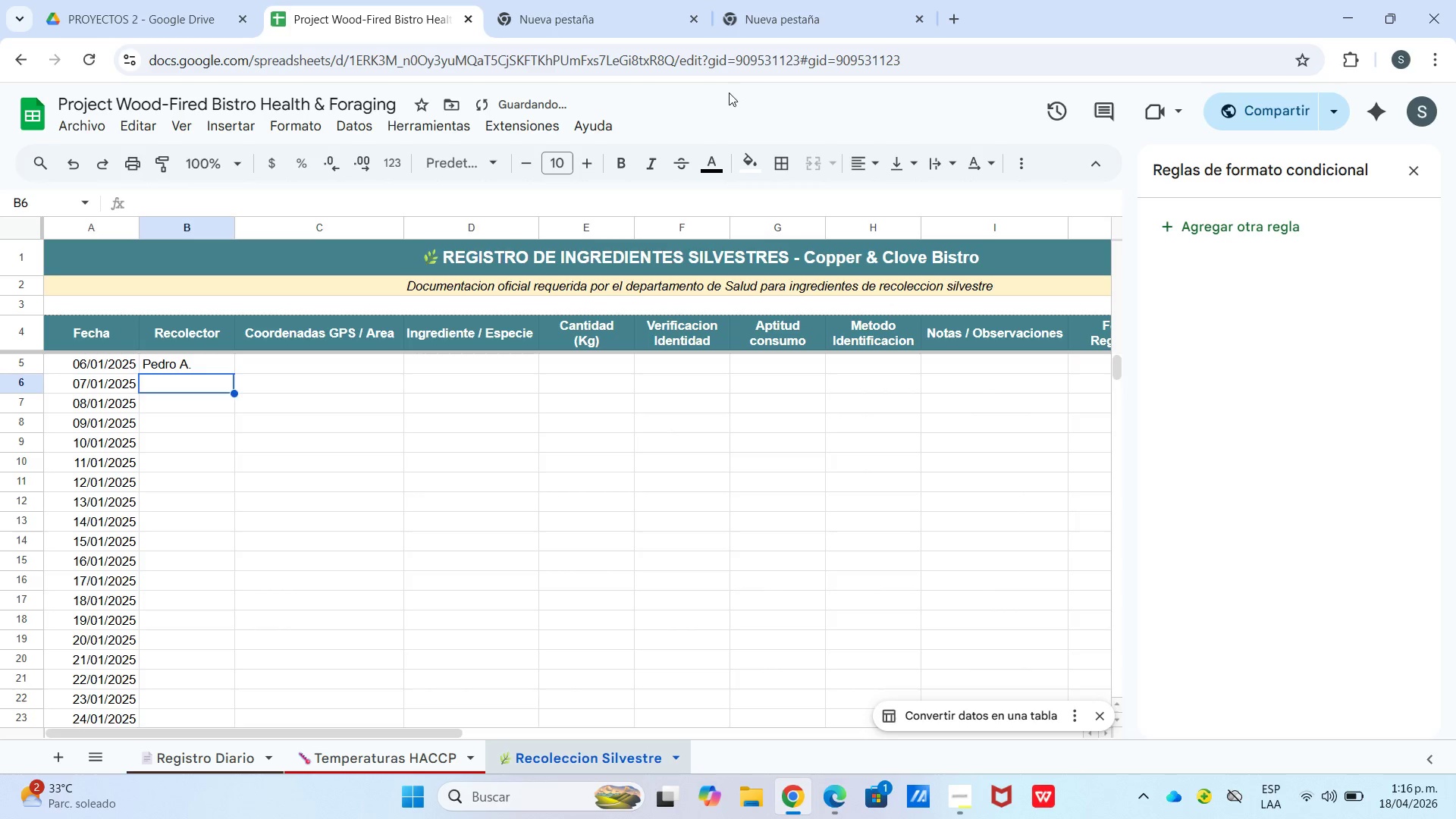 
type(pe)
 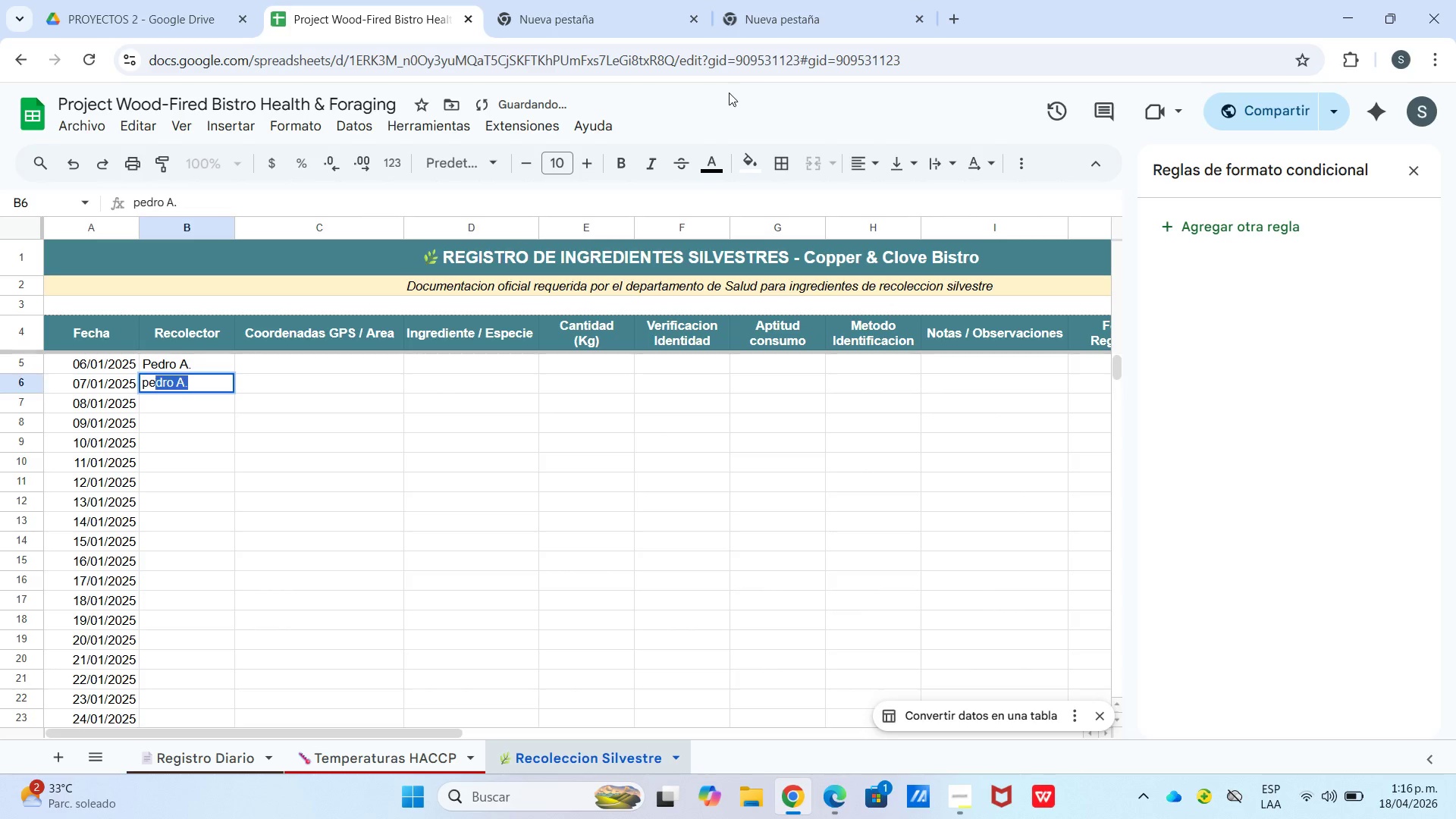 
key(Enter)
 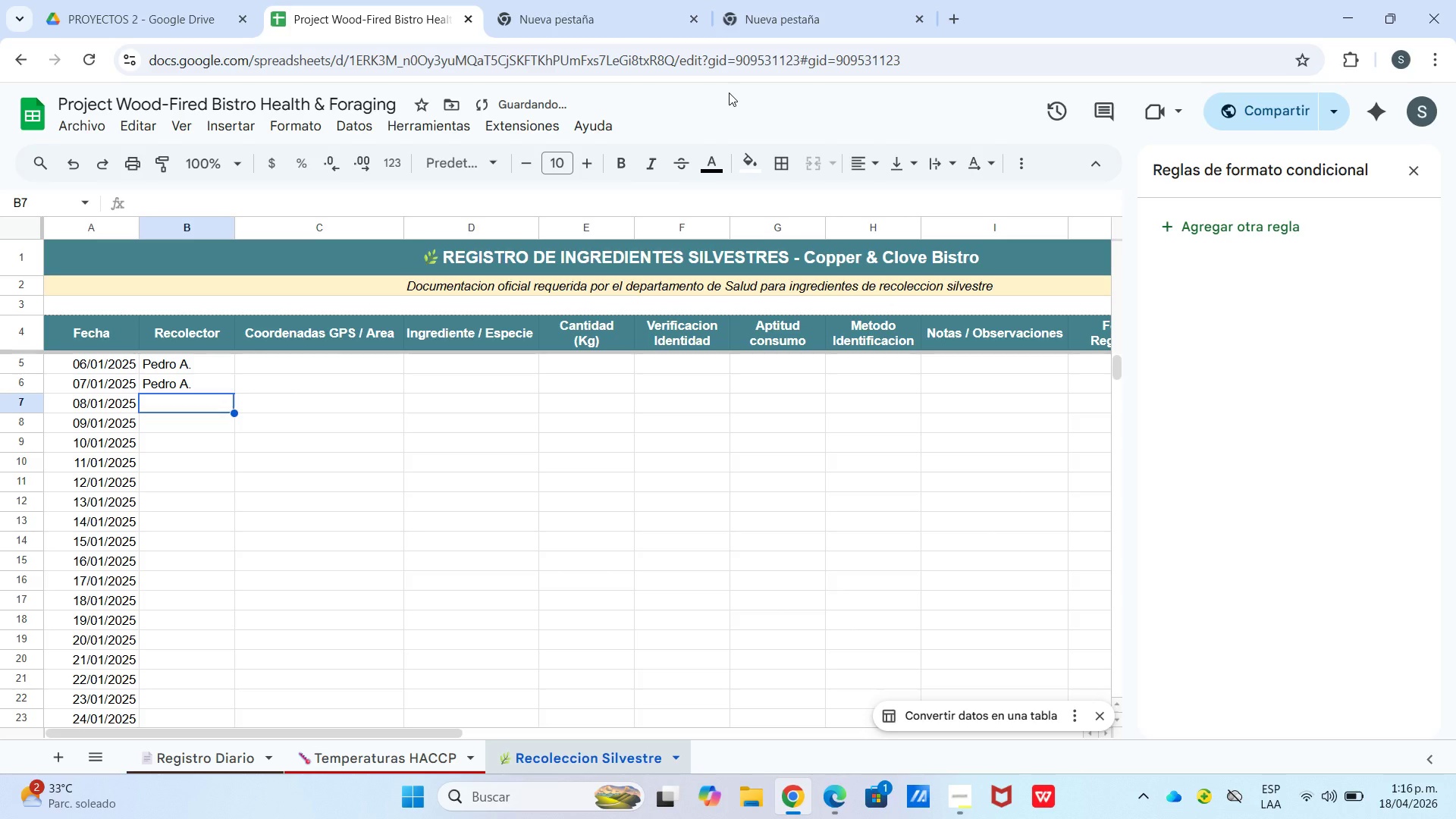 
type(Lus)
key(Backspace)
type(isa M.)
 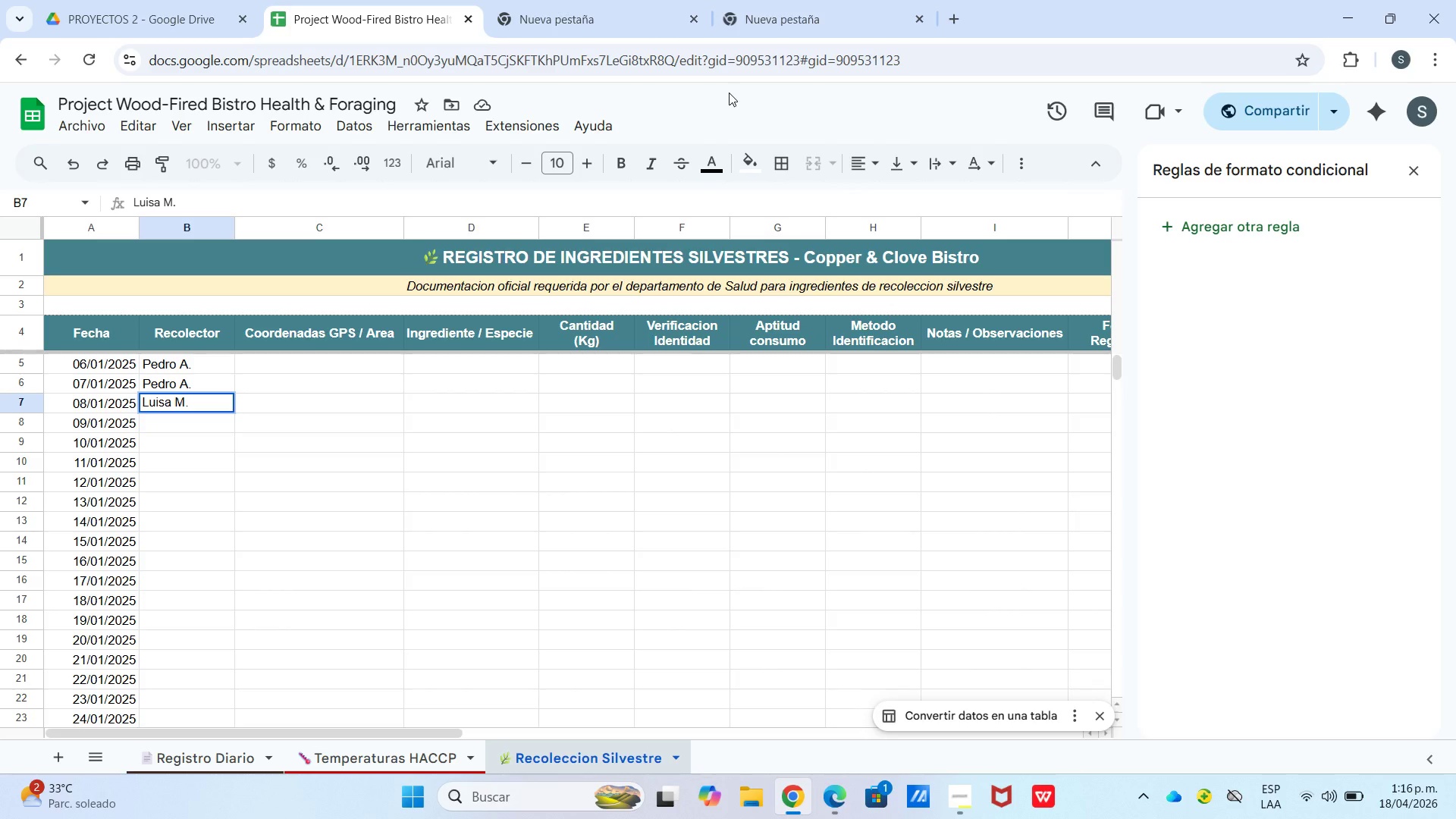 
key(Enter)
 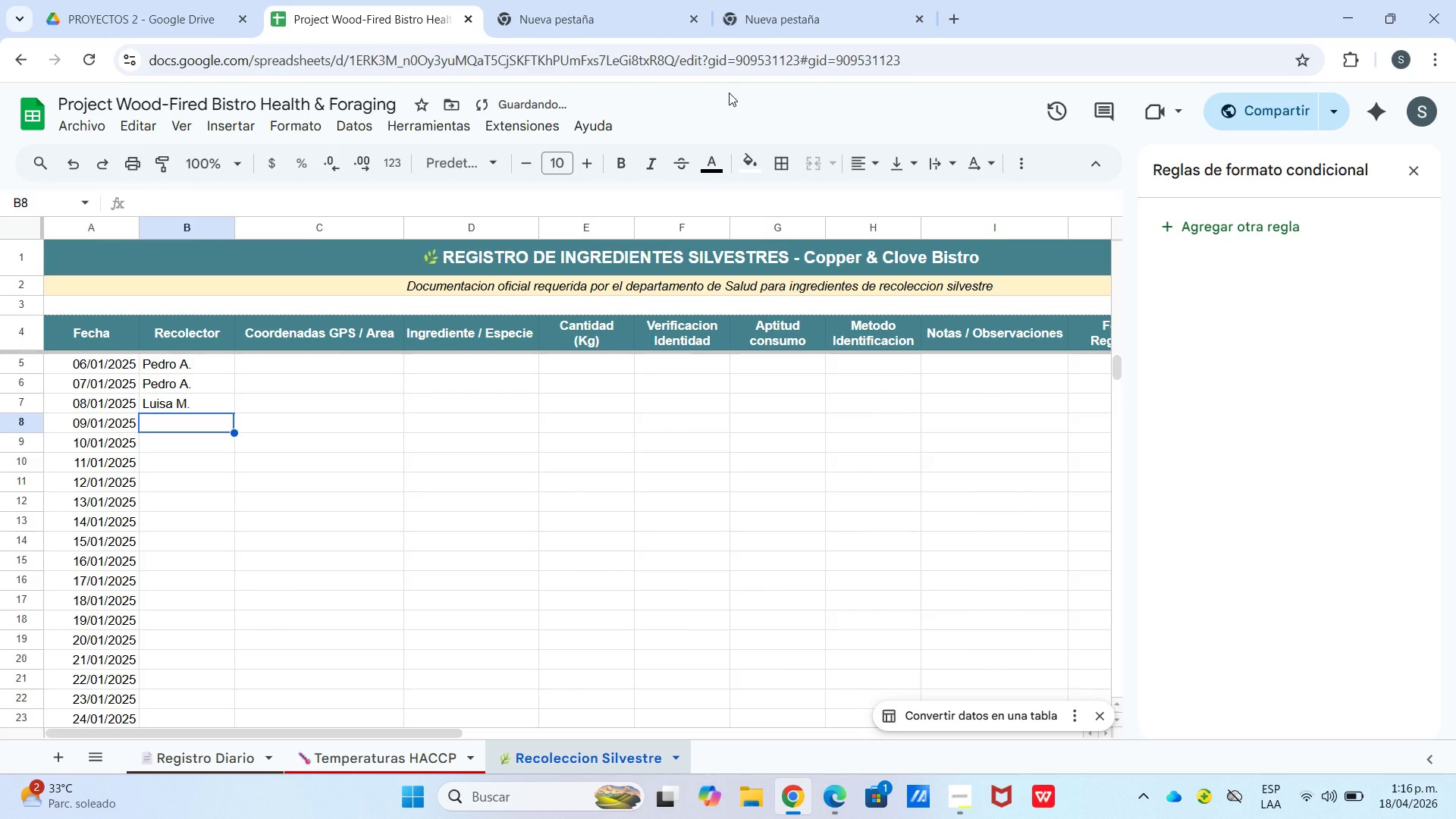 
key(Shift+P)
 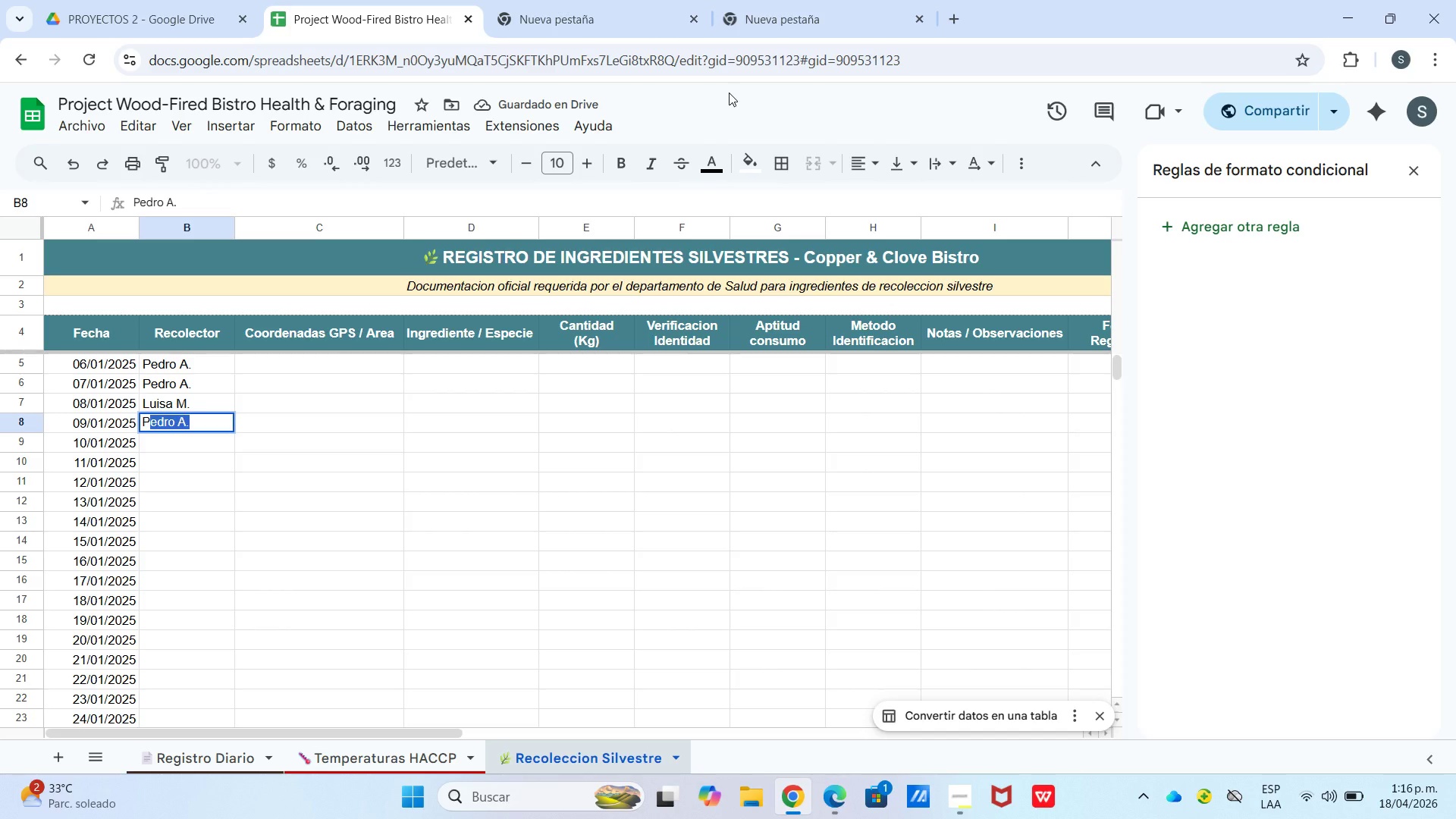 
key(Enter)
 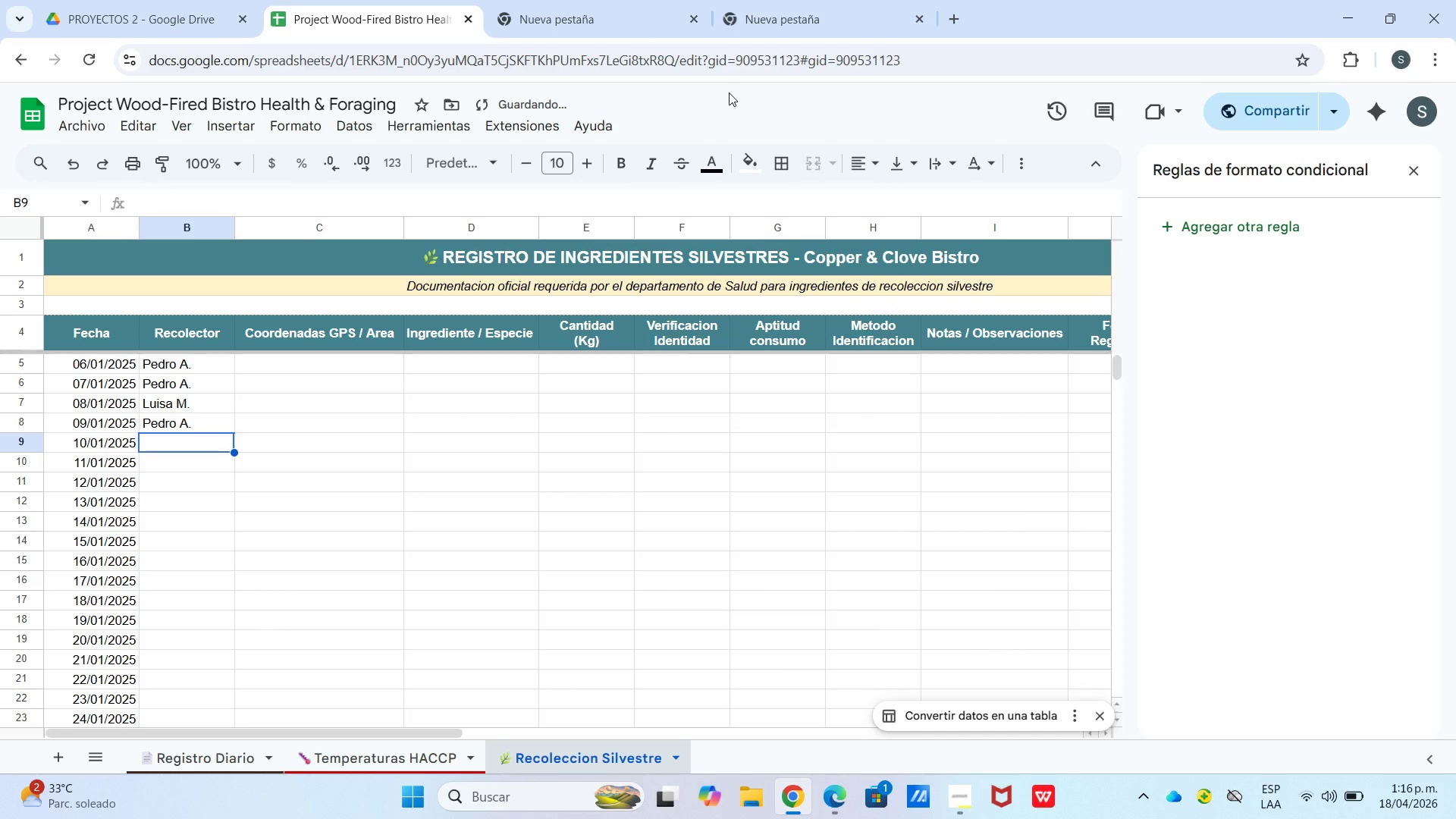 
key(P)
 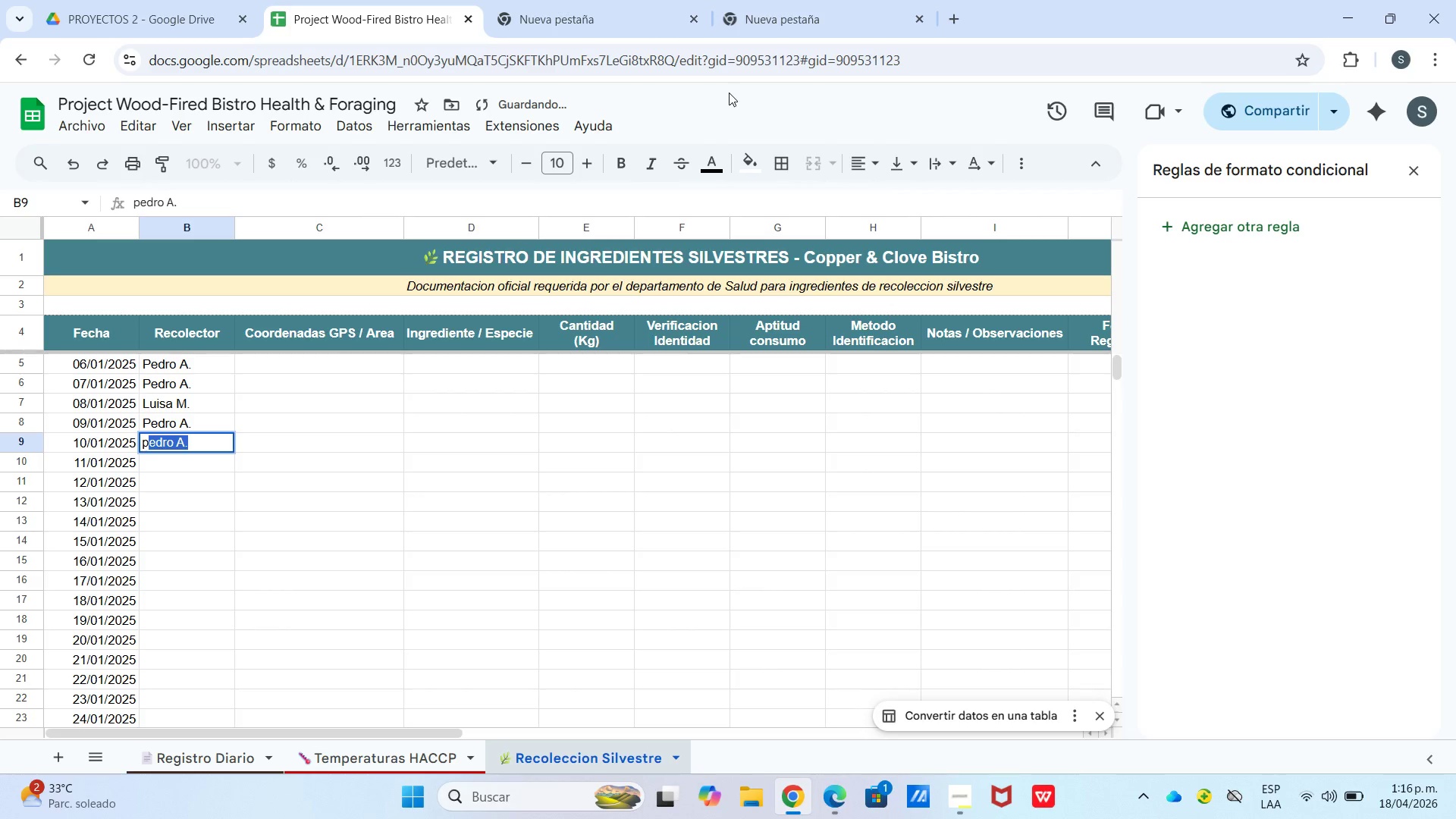 
key(Enter)
 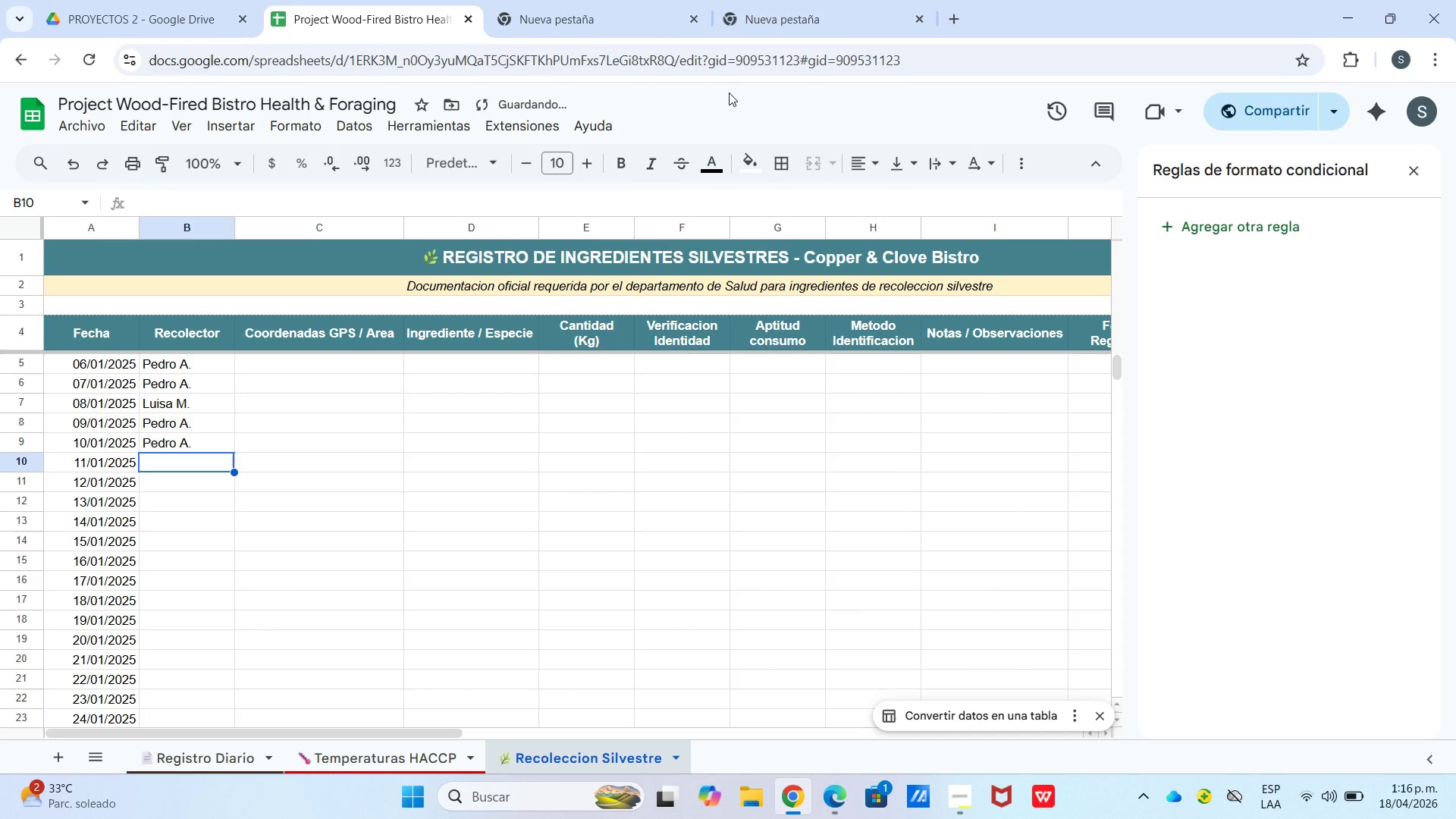 
key(Shift+L)
 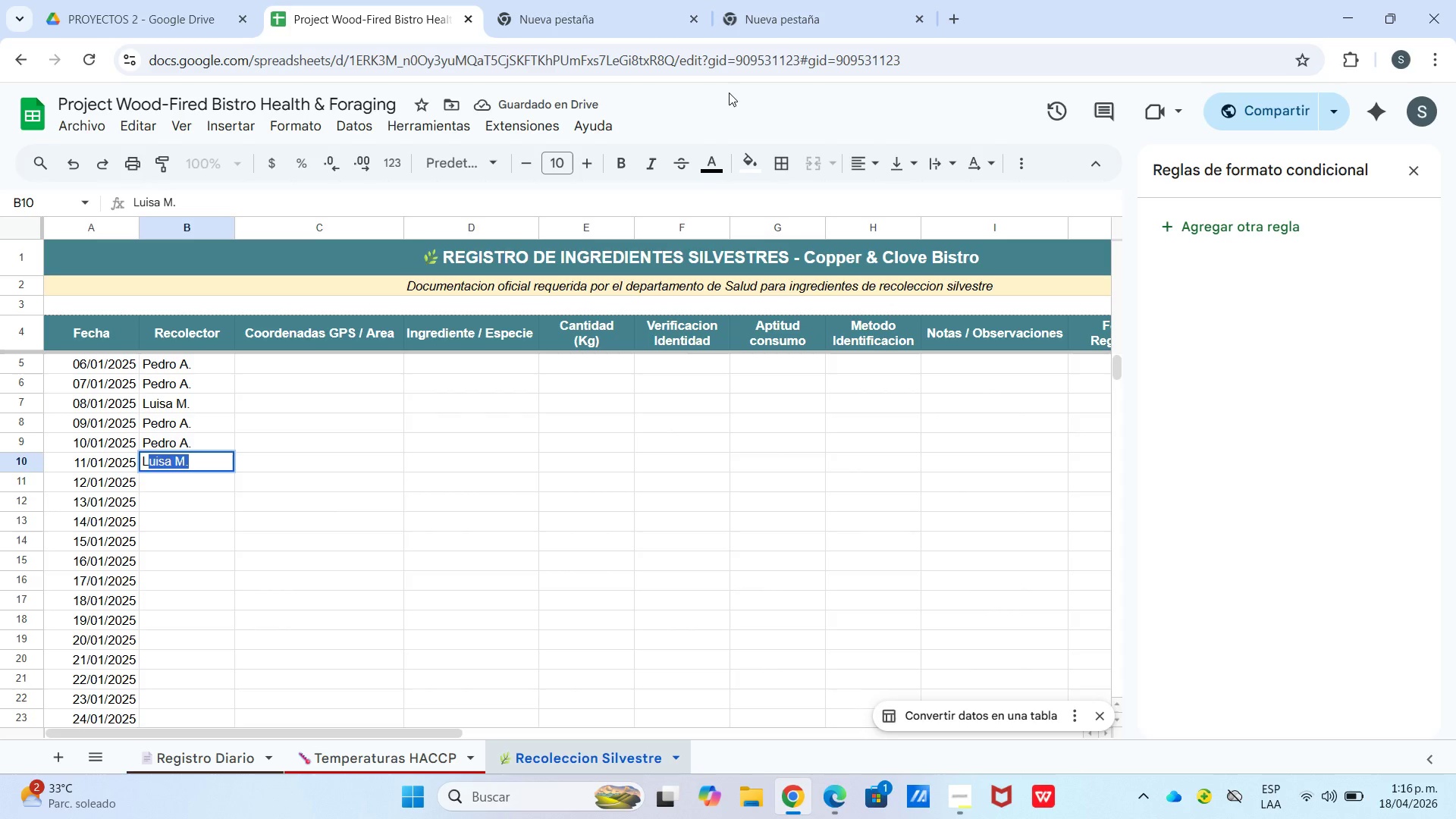 
key(Enter)
 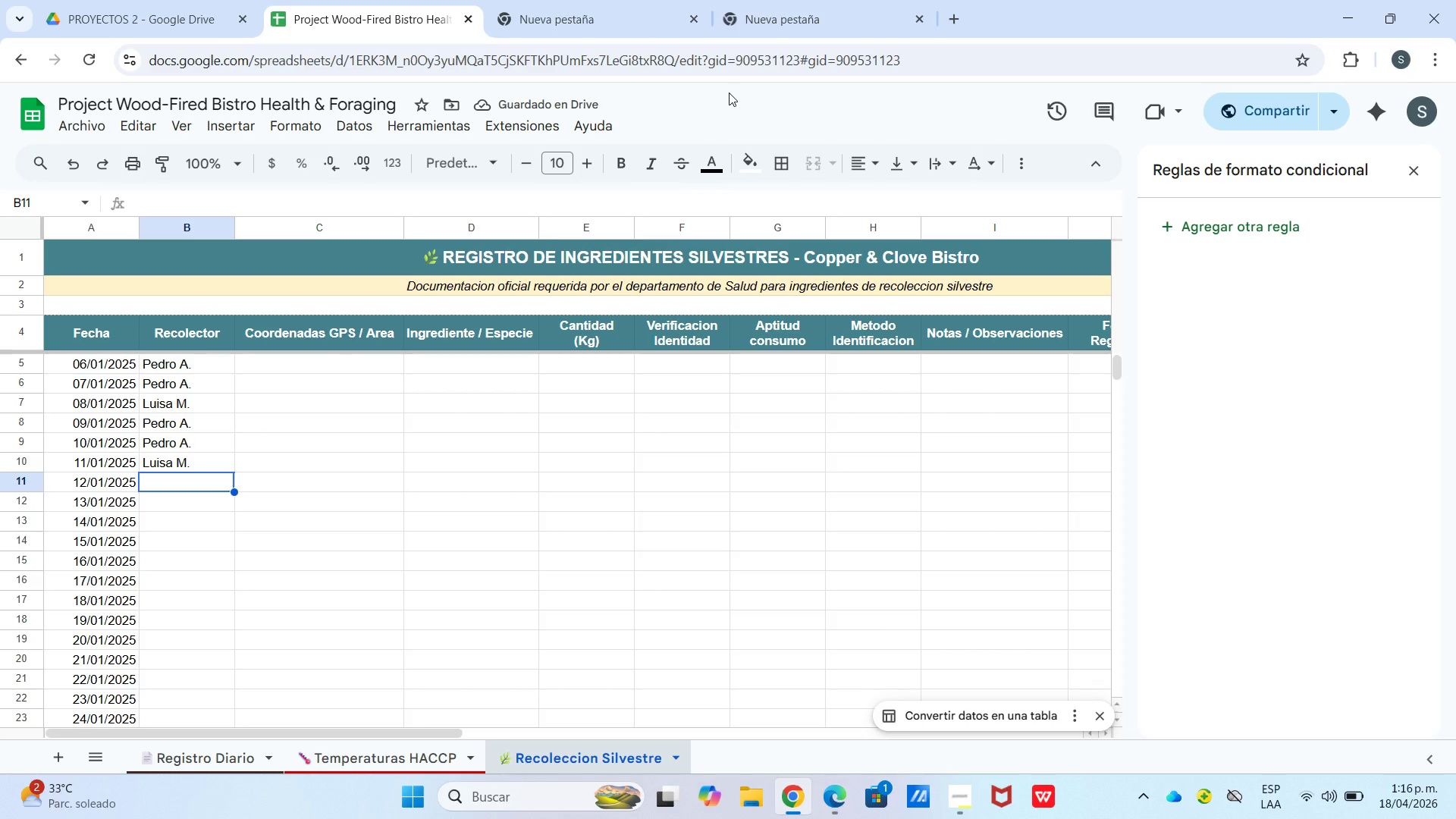 
wait(6.72)
 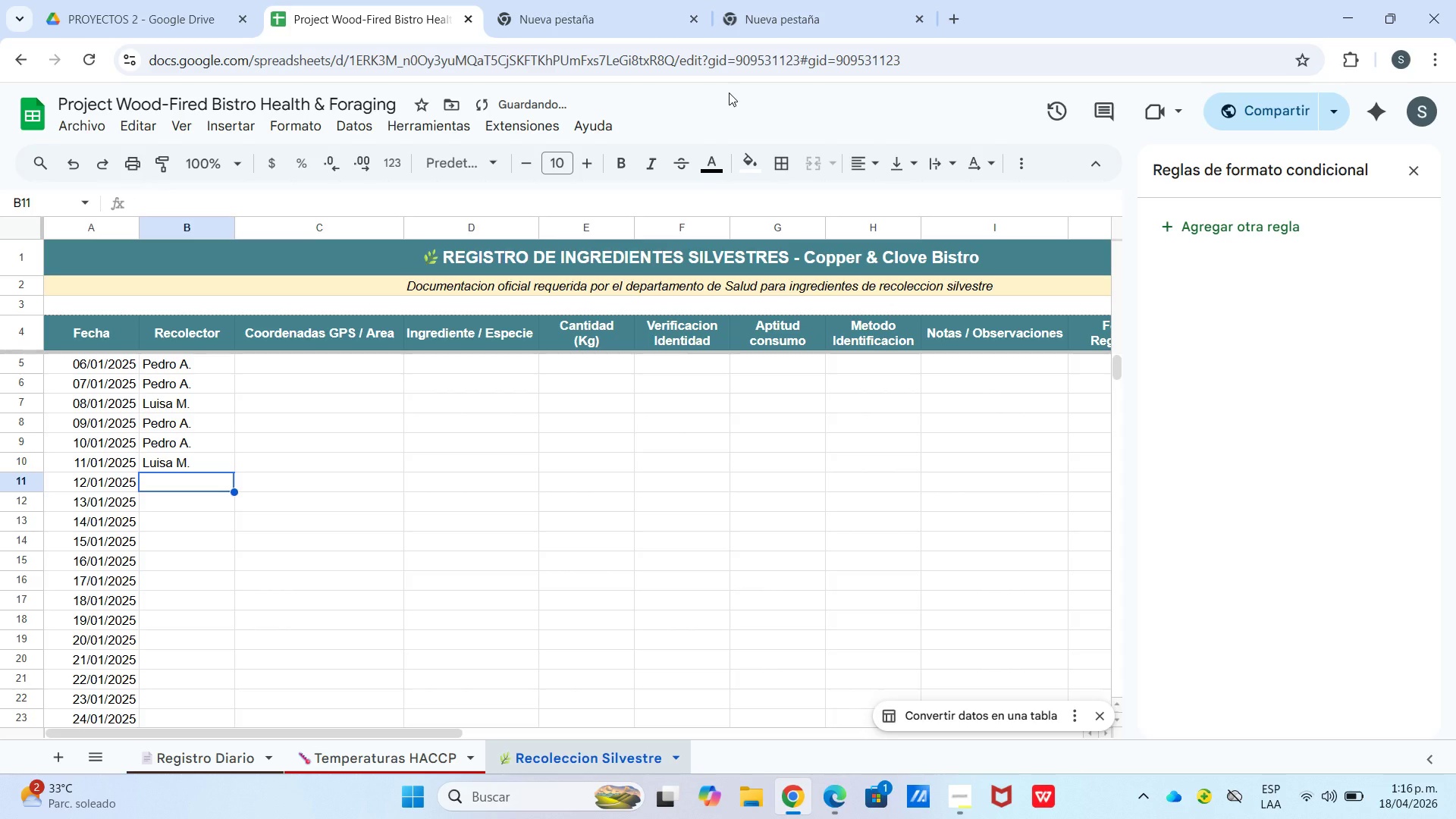 
type(Pe)
 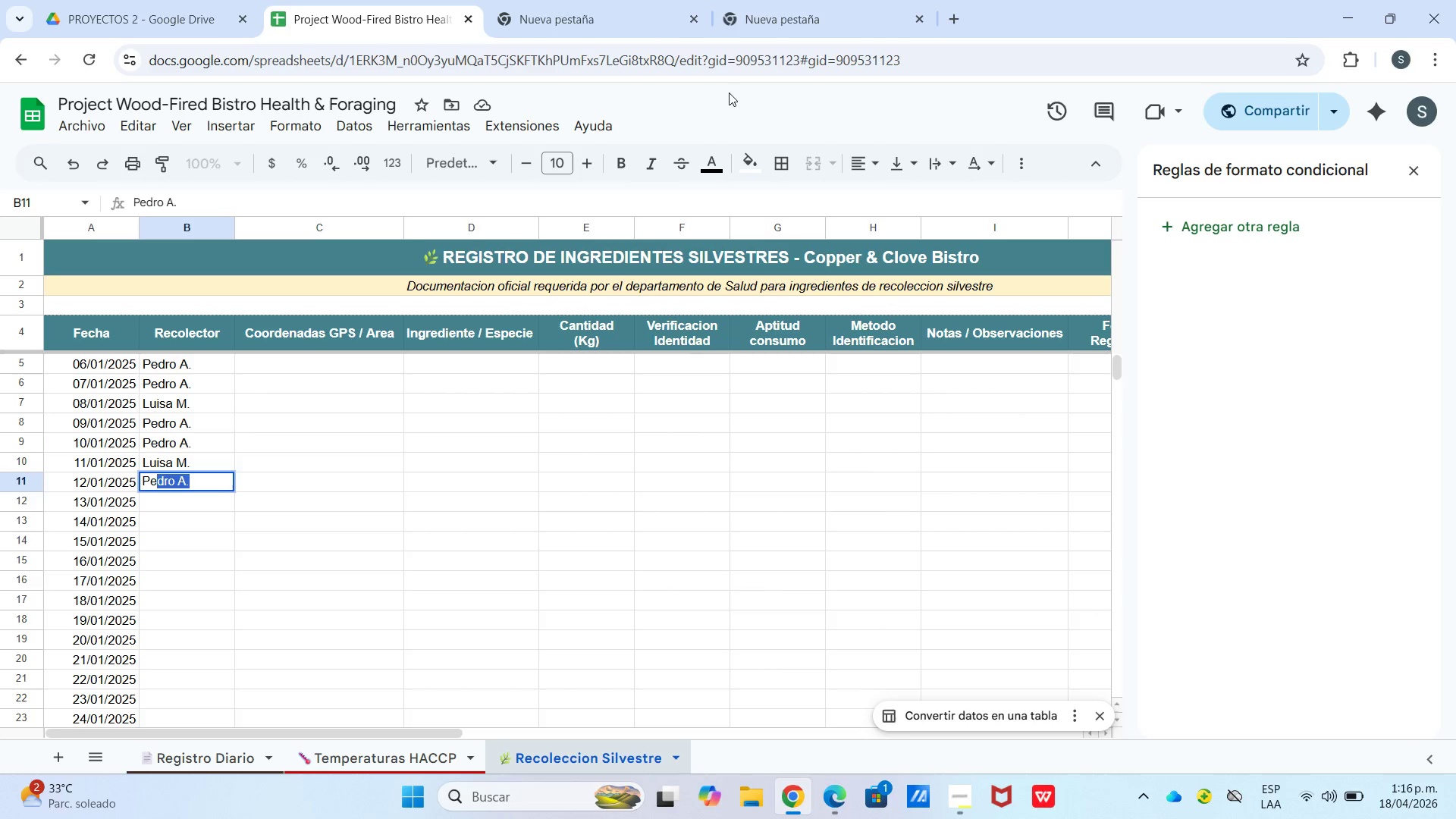 
key(Enter)
 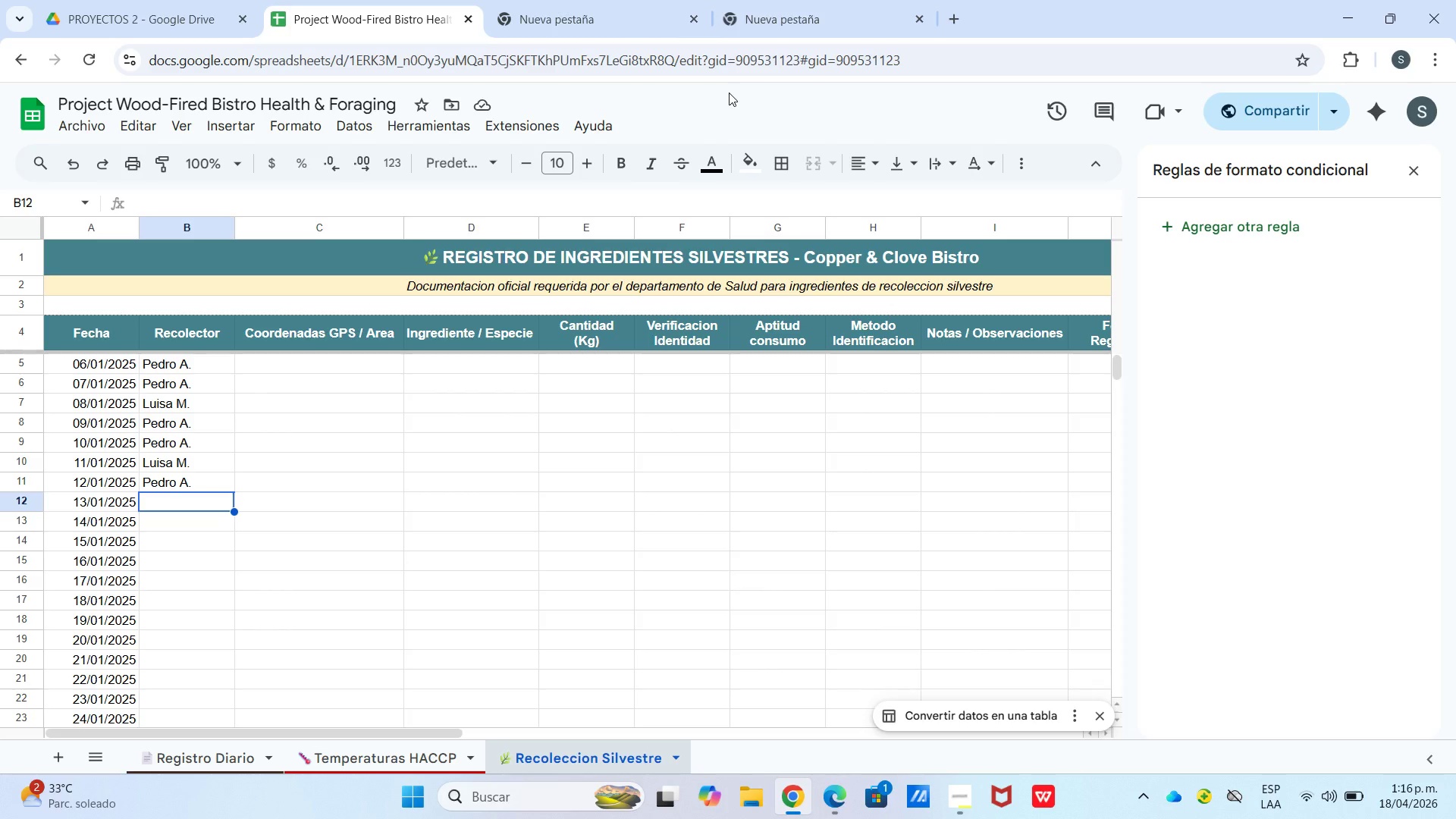 
wait(12.2)
 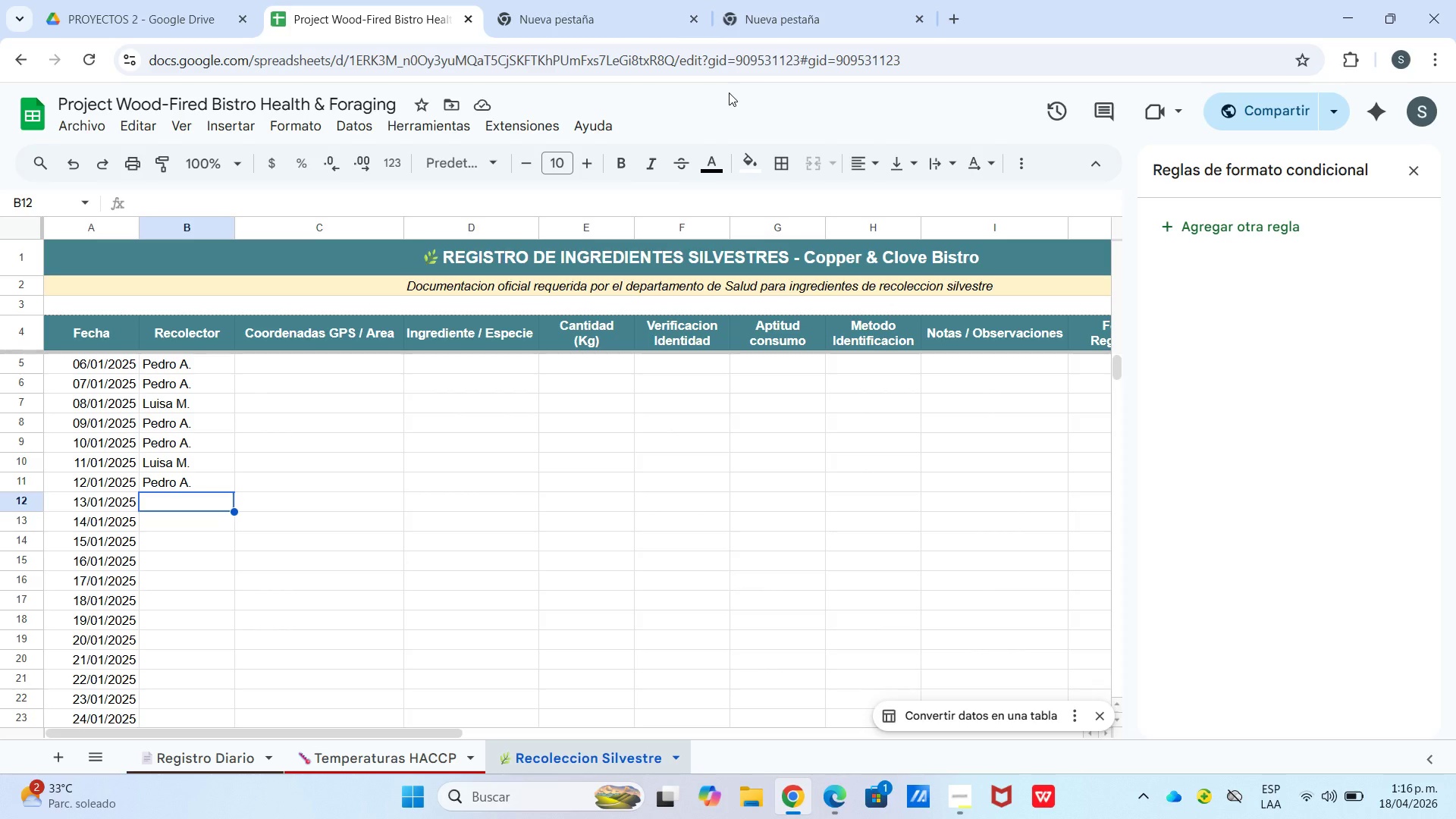 
key(P)
 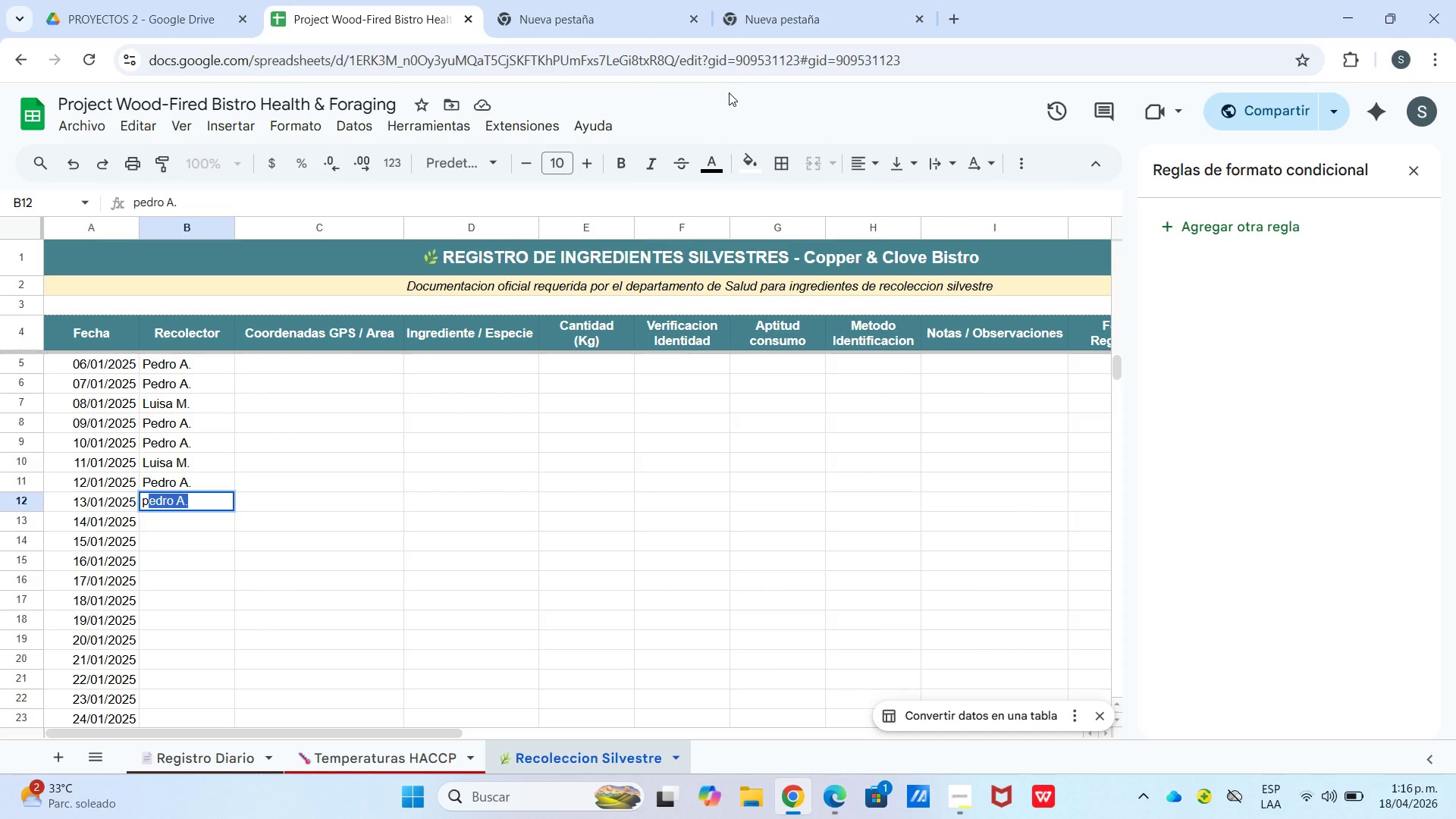 
key(Enter)
 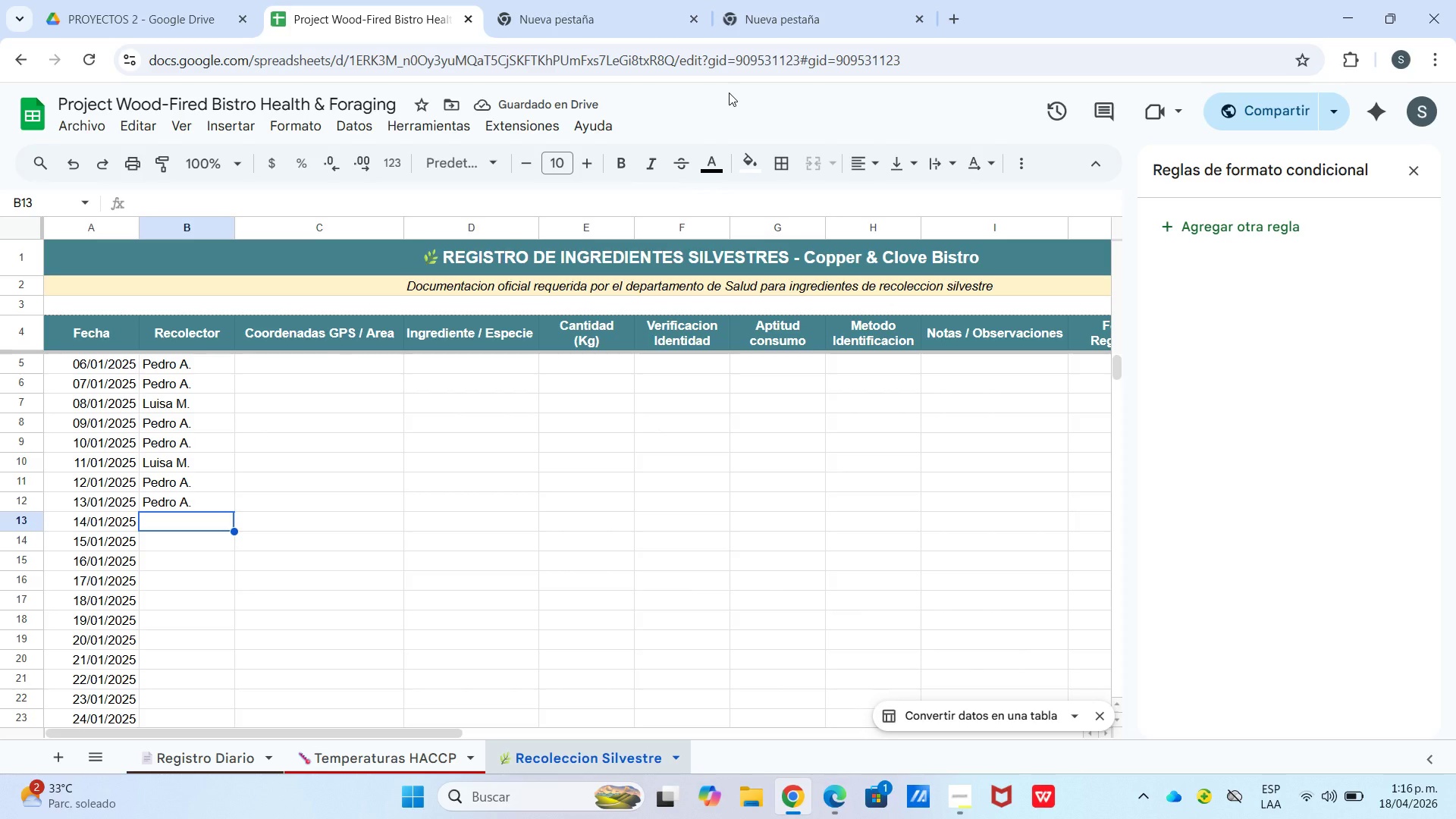 
key(L)
 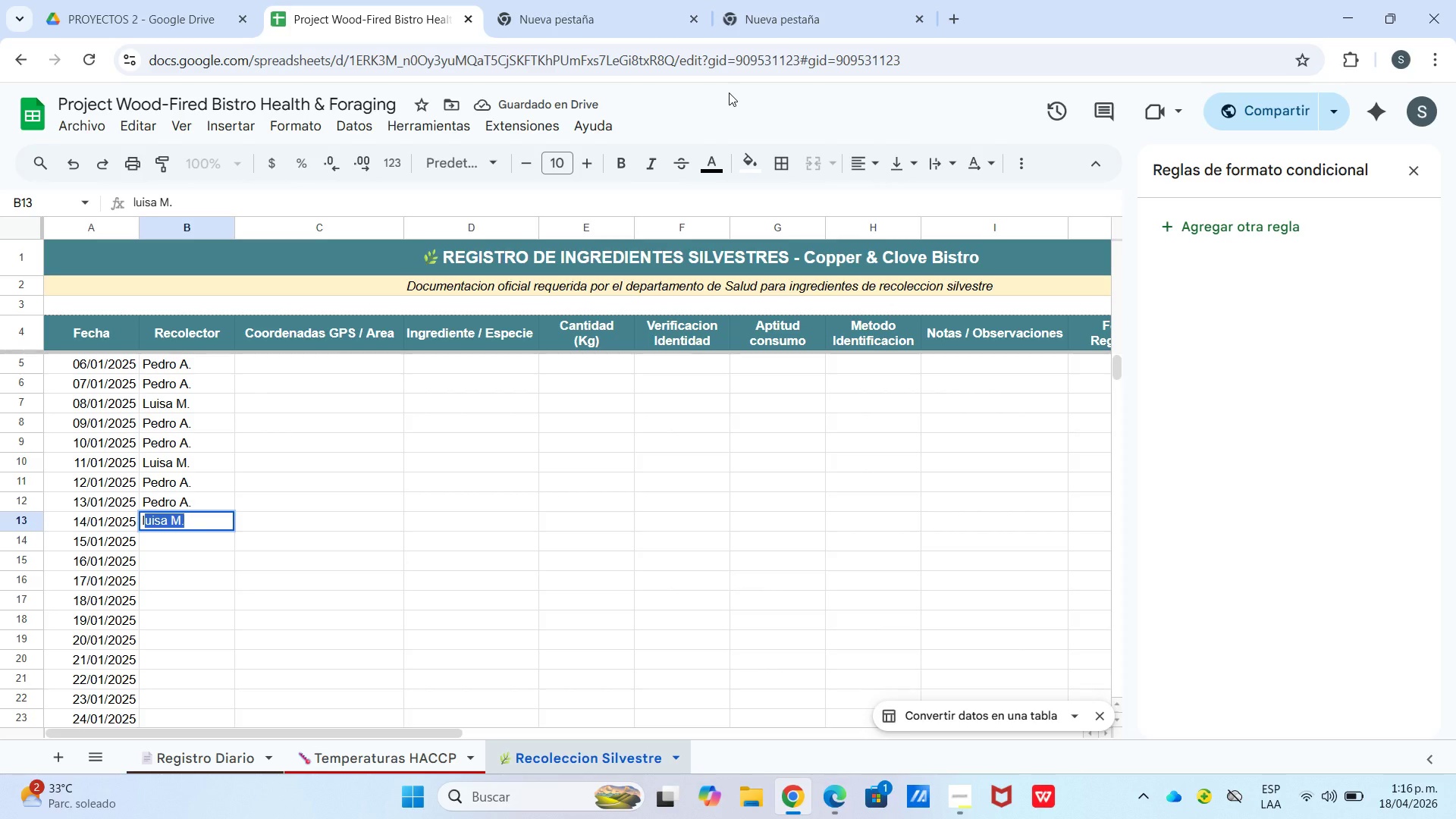 
key(Enter)
 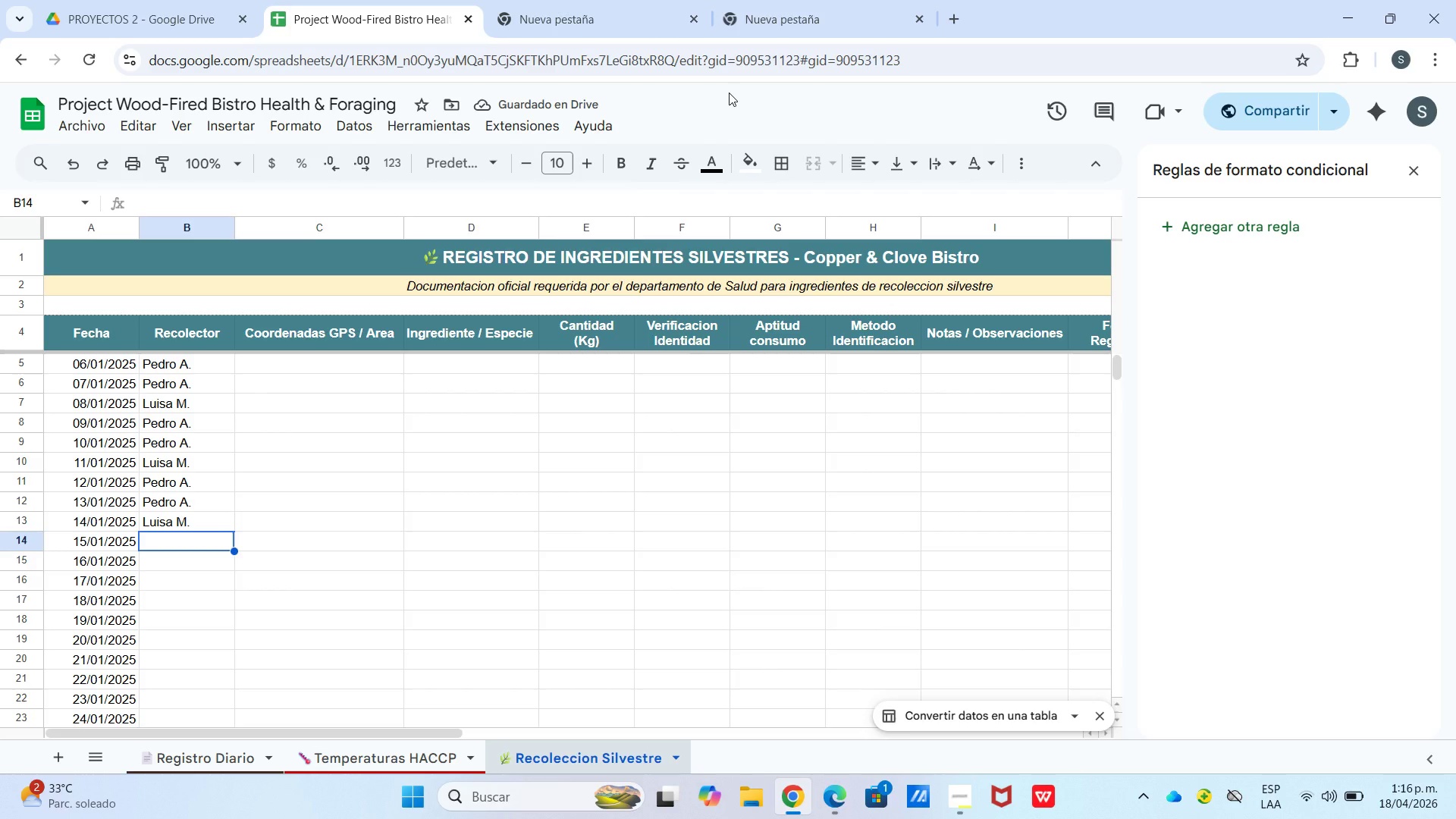 
key(P)
 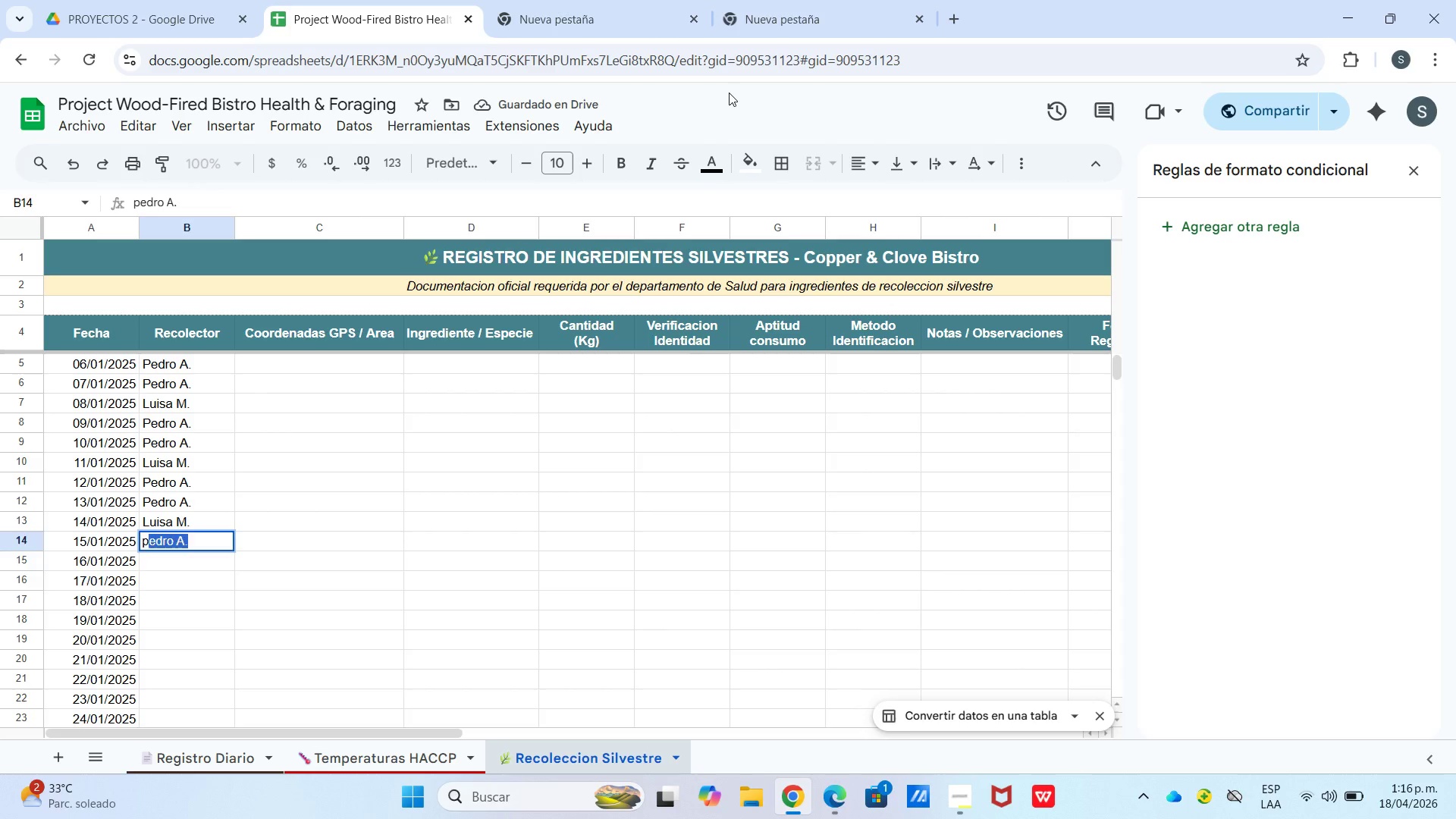 
key(Enter)
 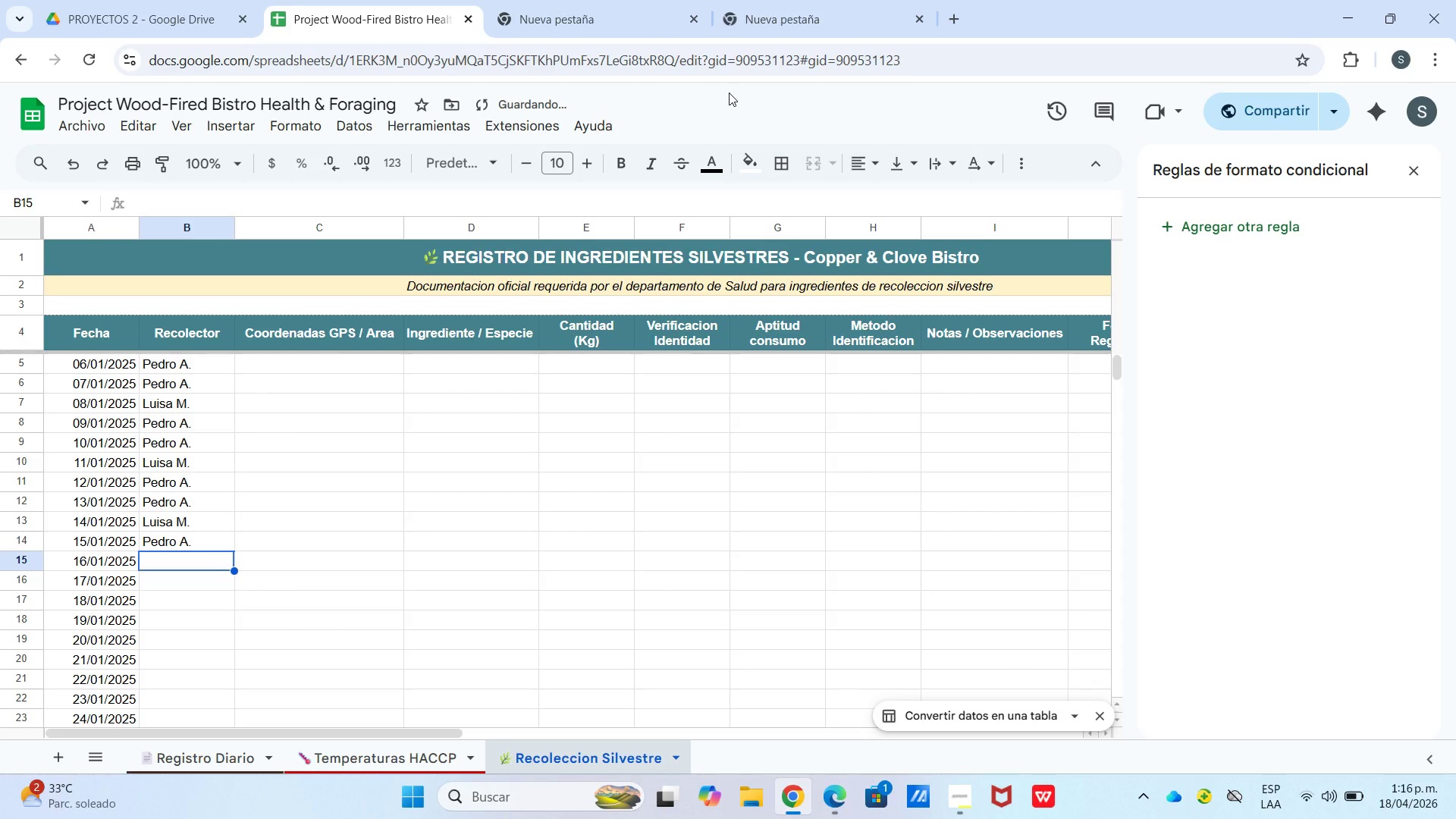 
key(P)
 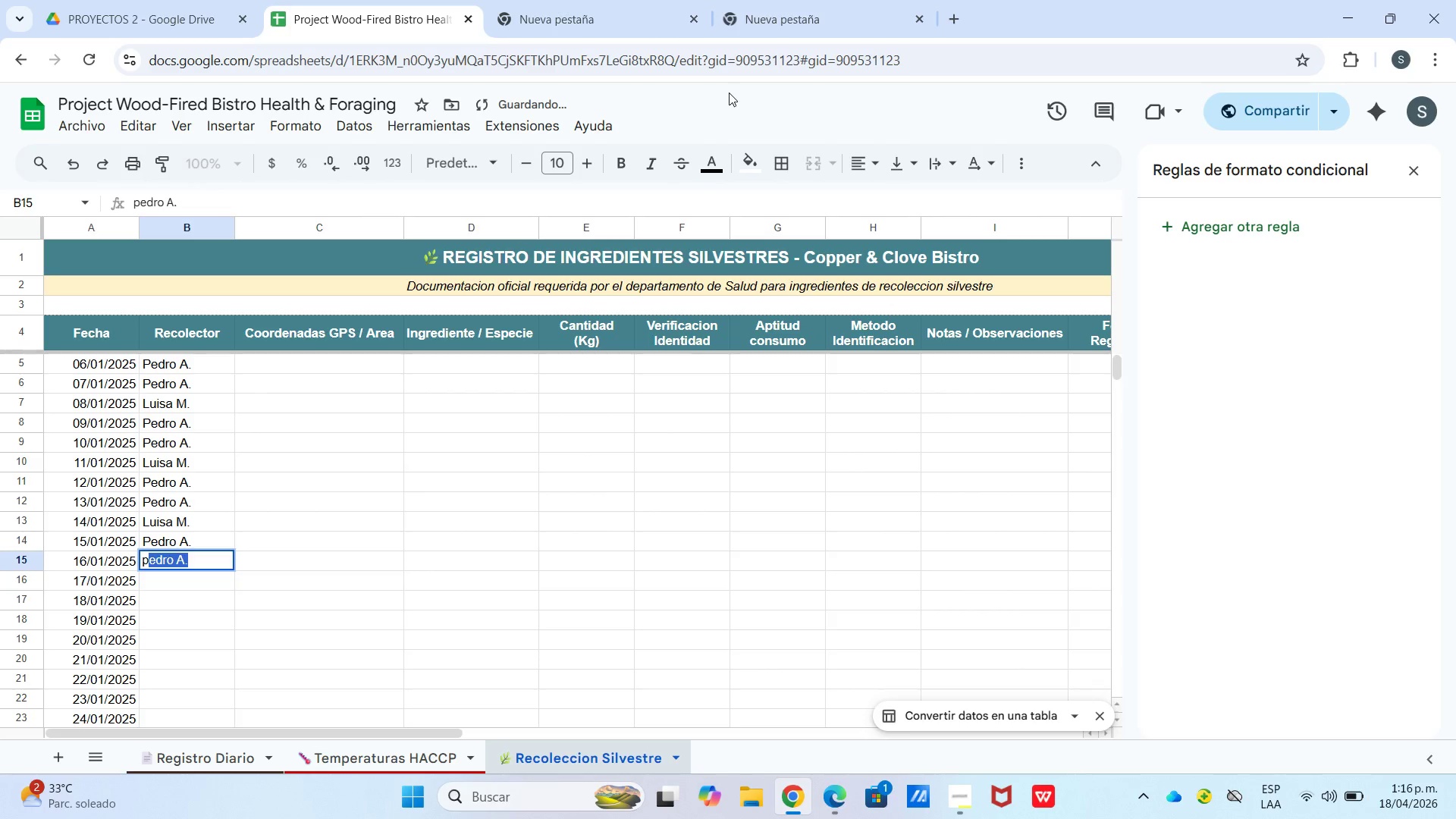 
key(Enter)
 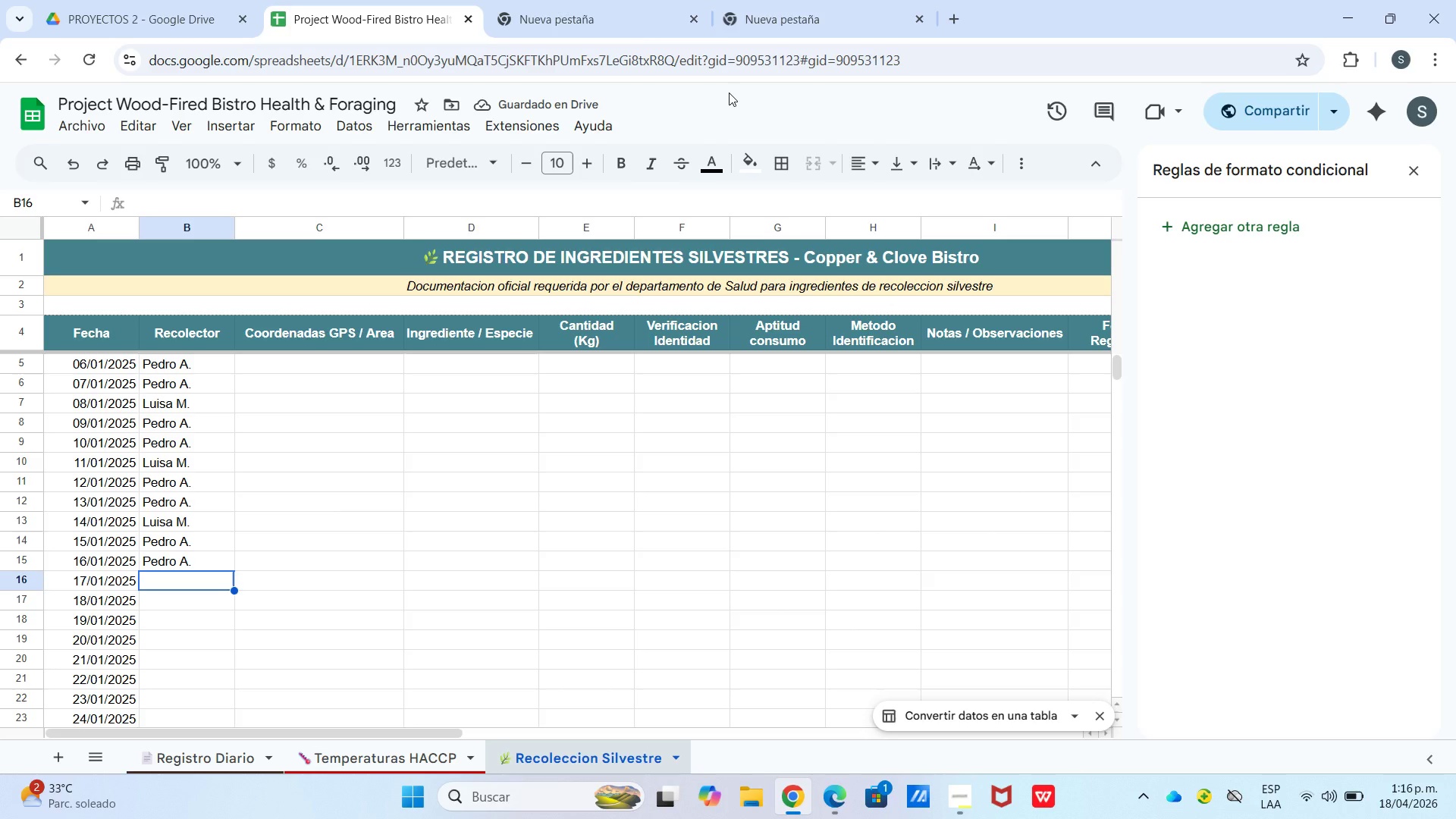 
key(L)
 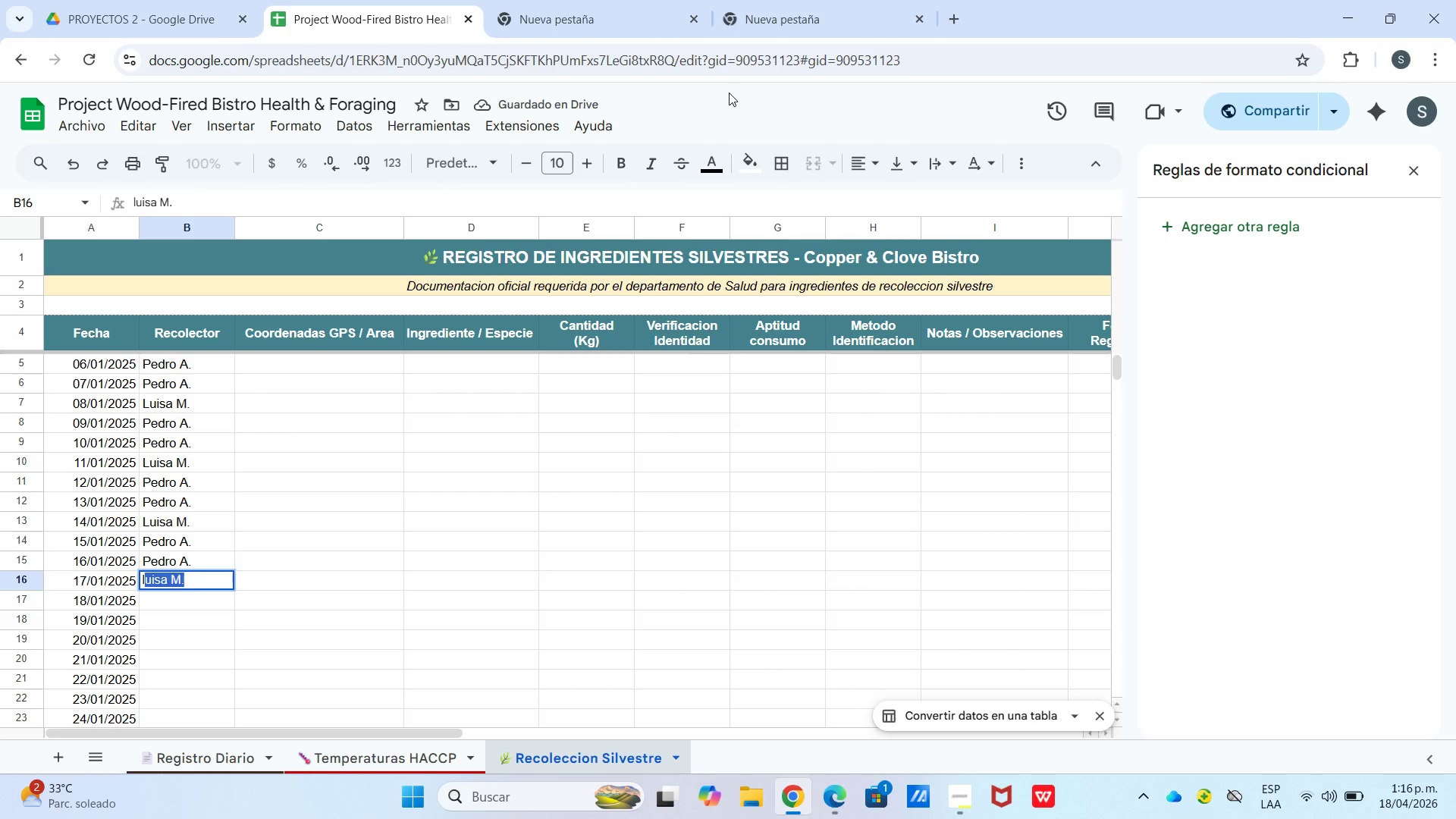 
key(Enter)
 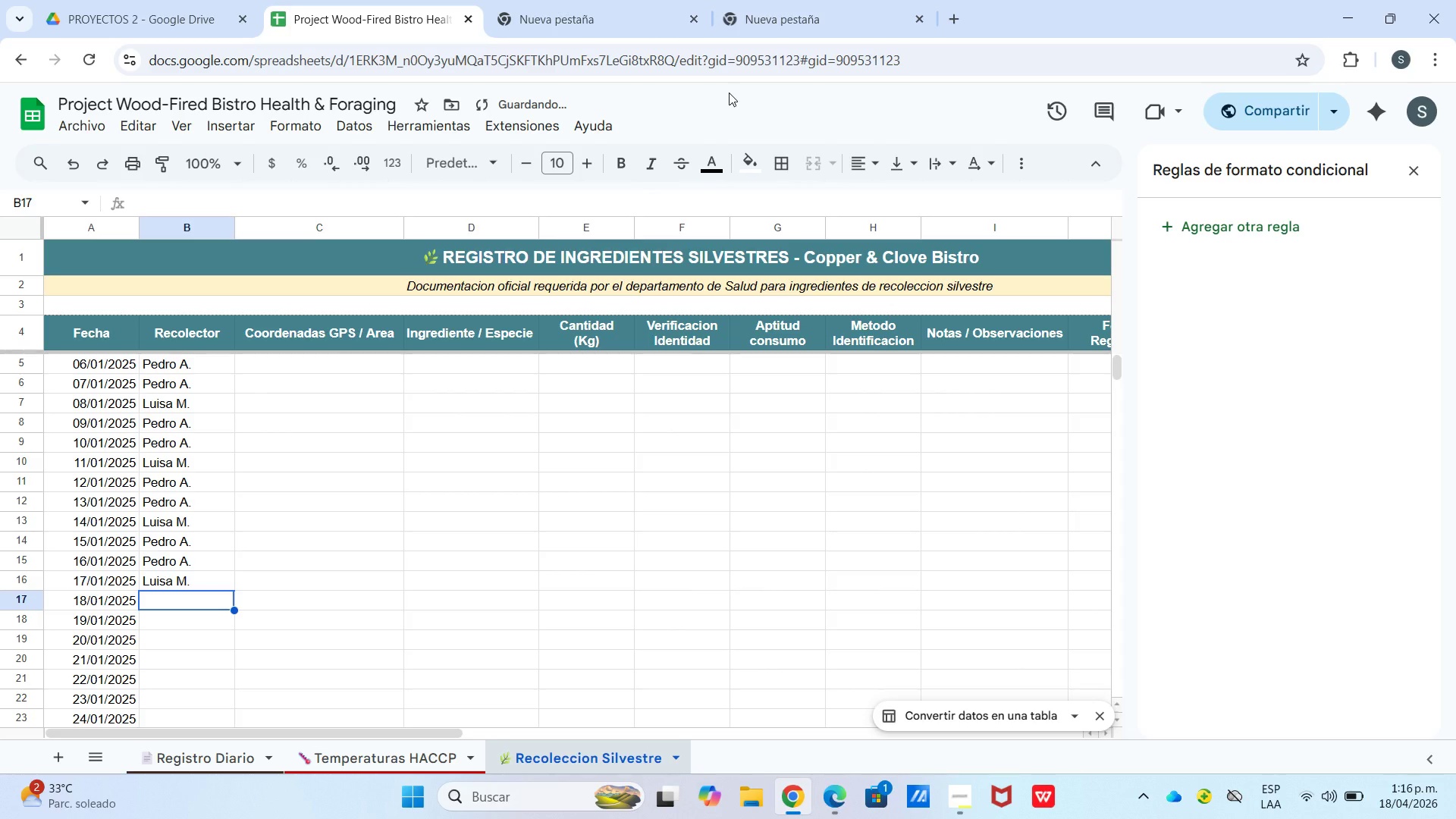 
key(P)
 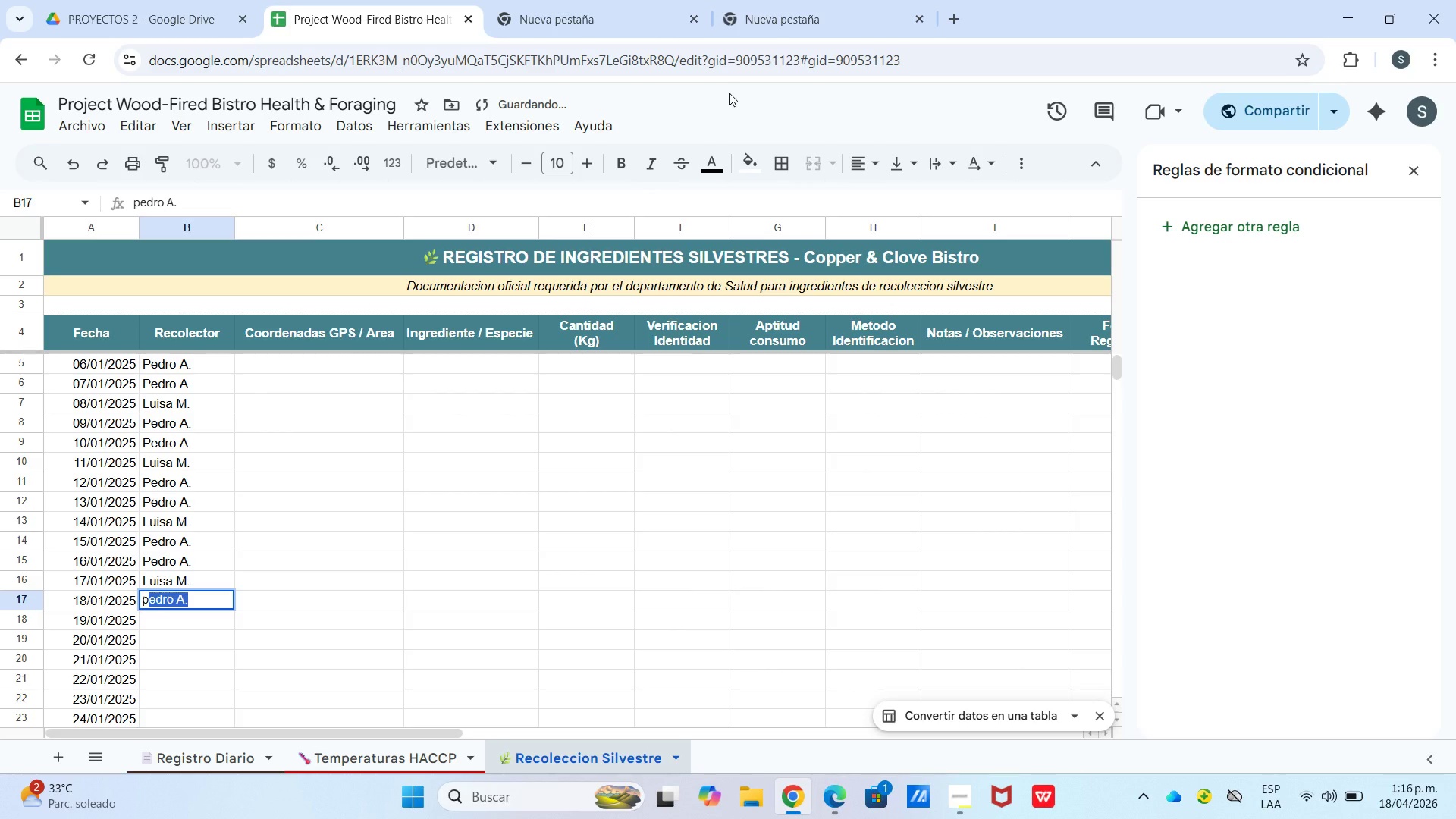 
key(Enter)
 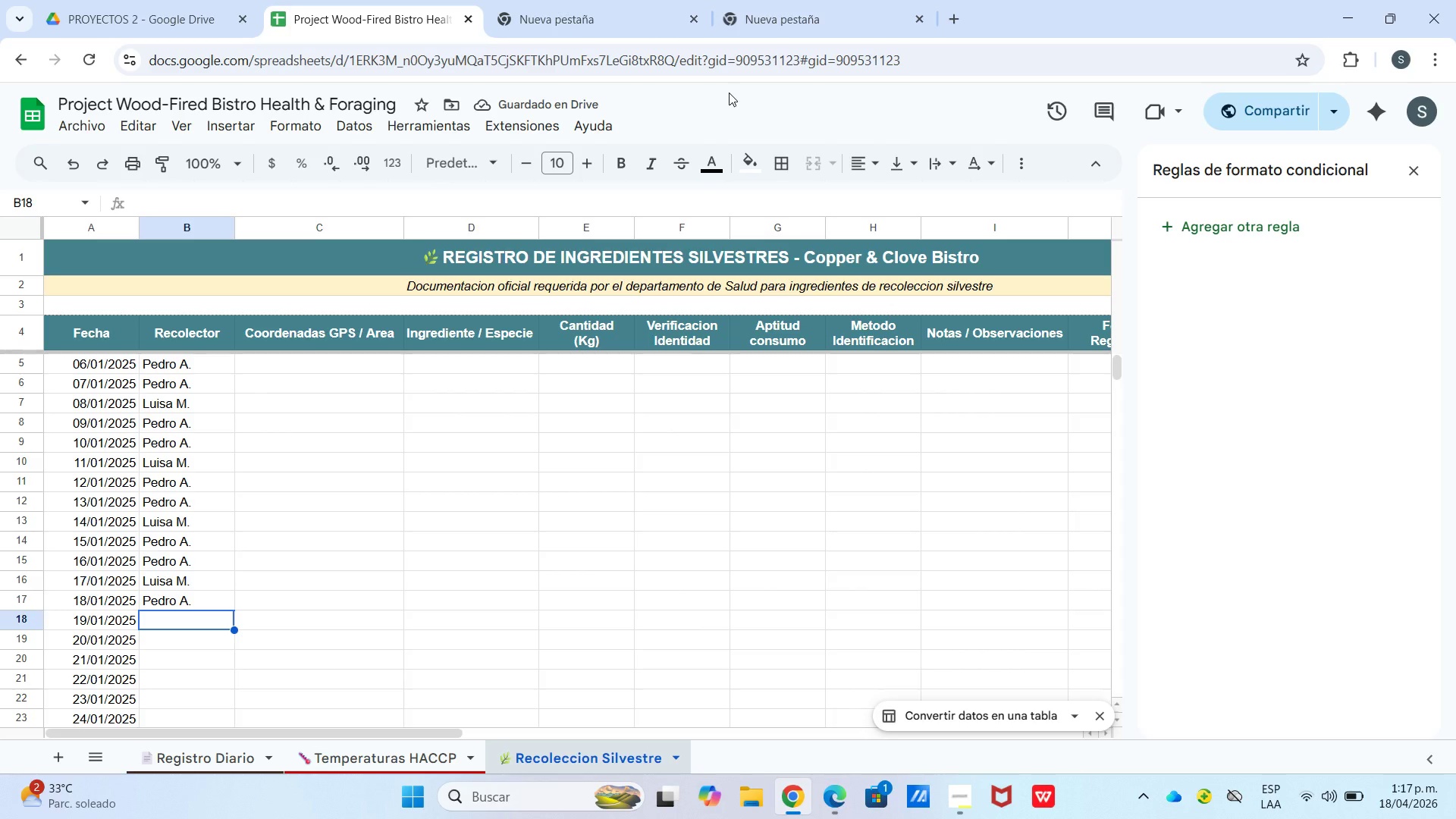 
key(P)
 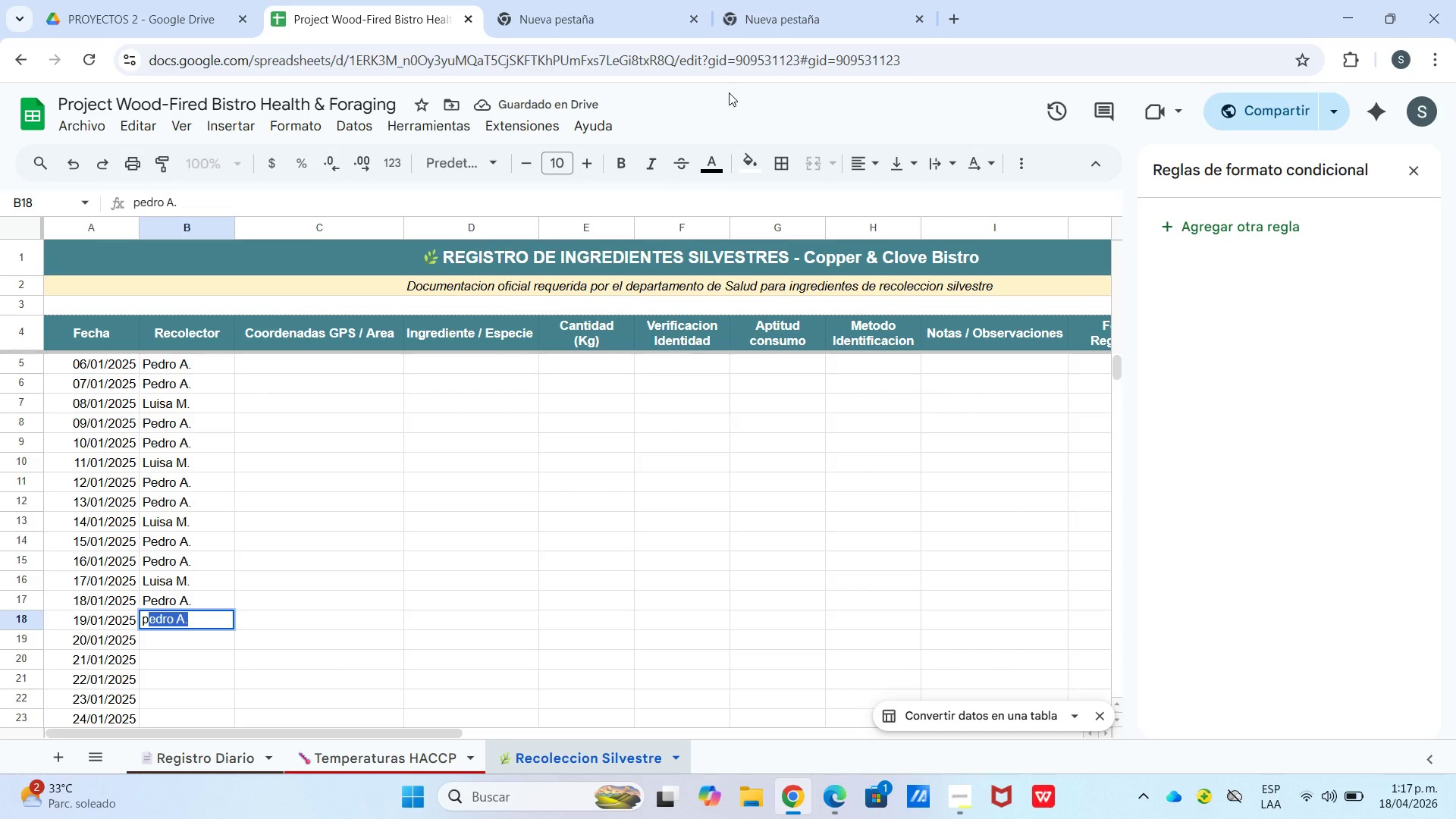 
key(Enter)
 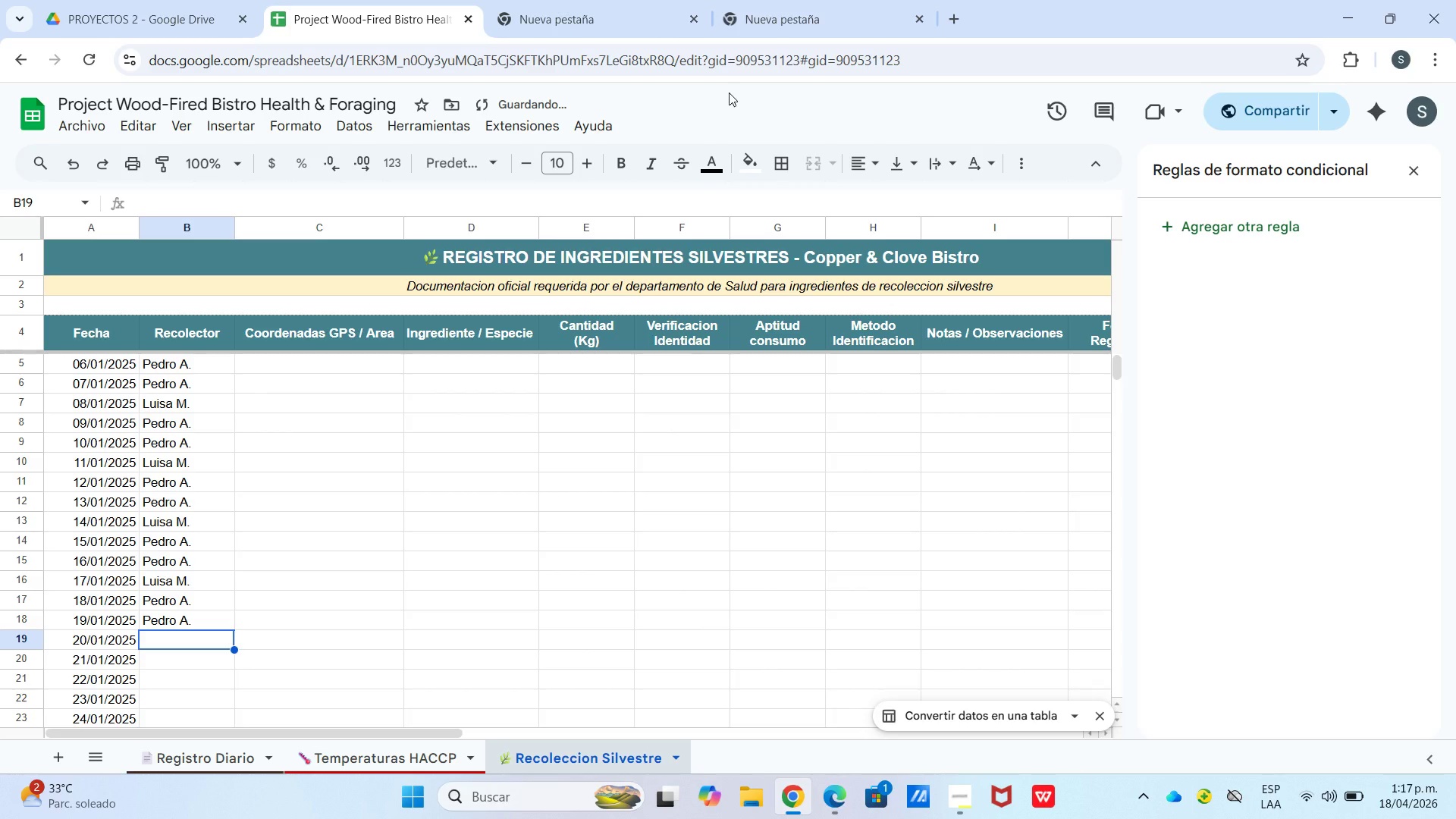 
key(L)
 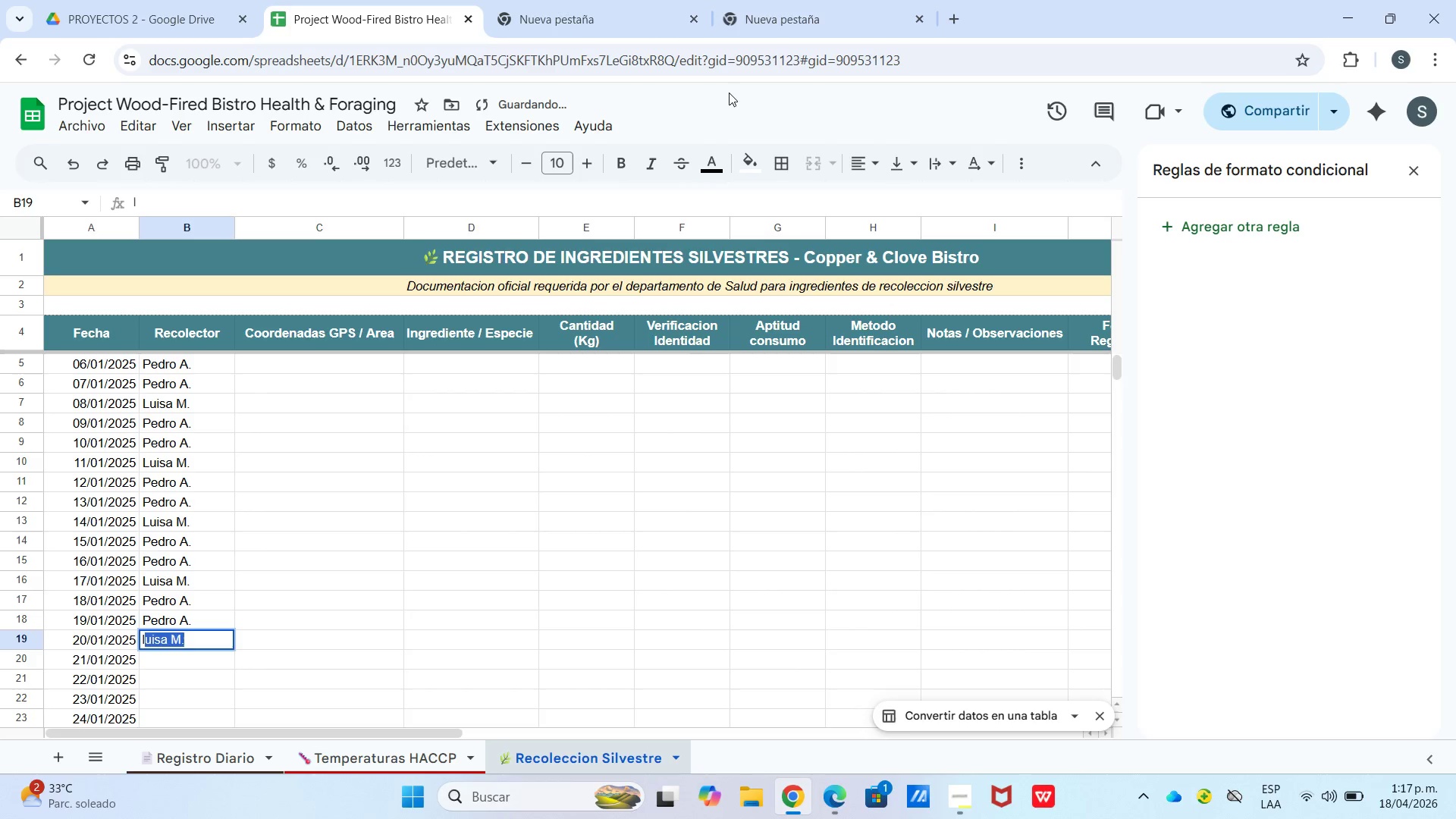 
key(Enter)
 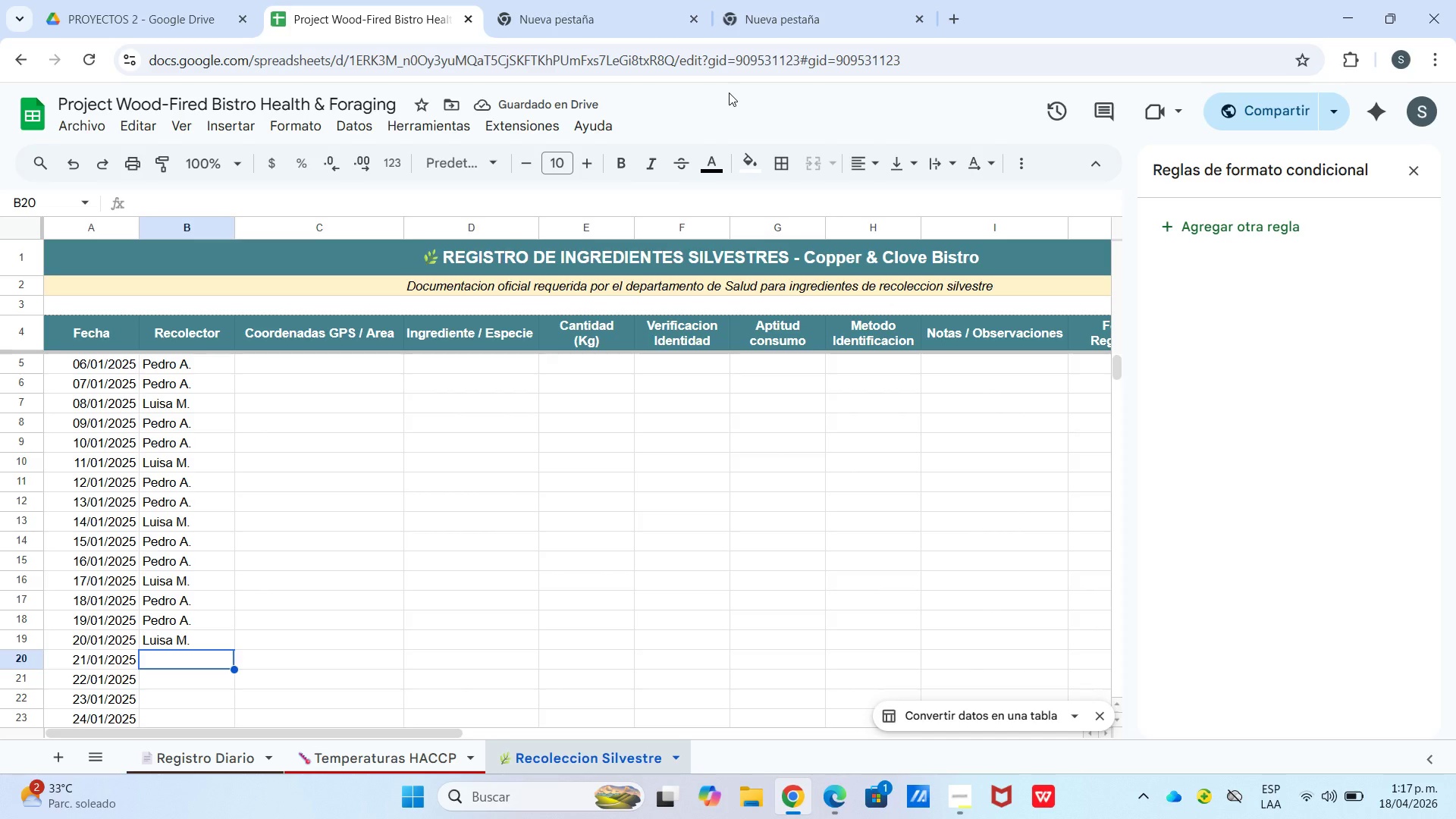 
wait(5.88)
 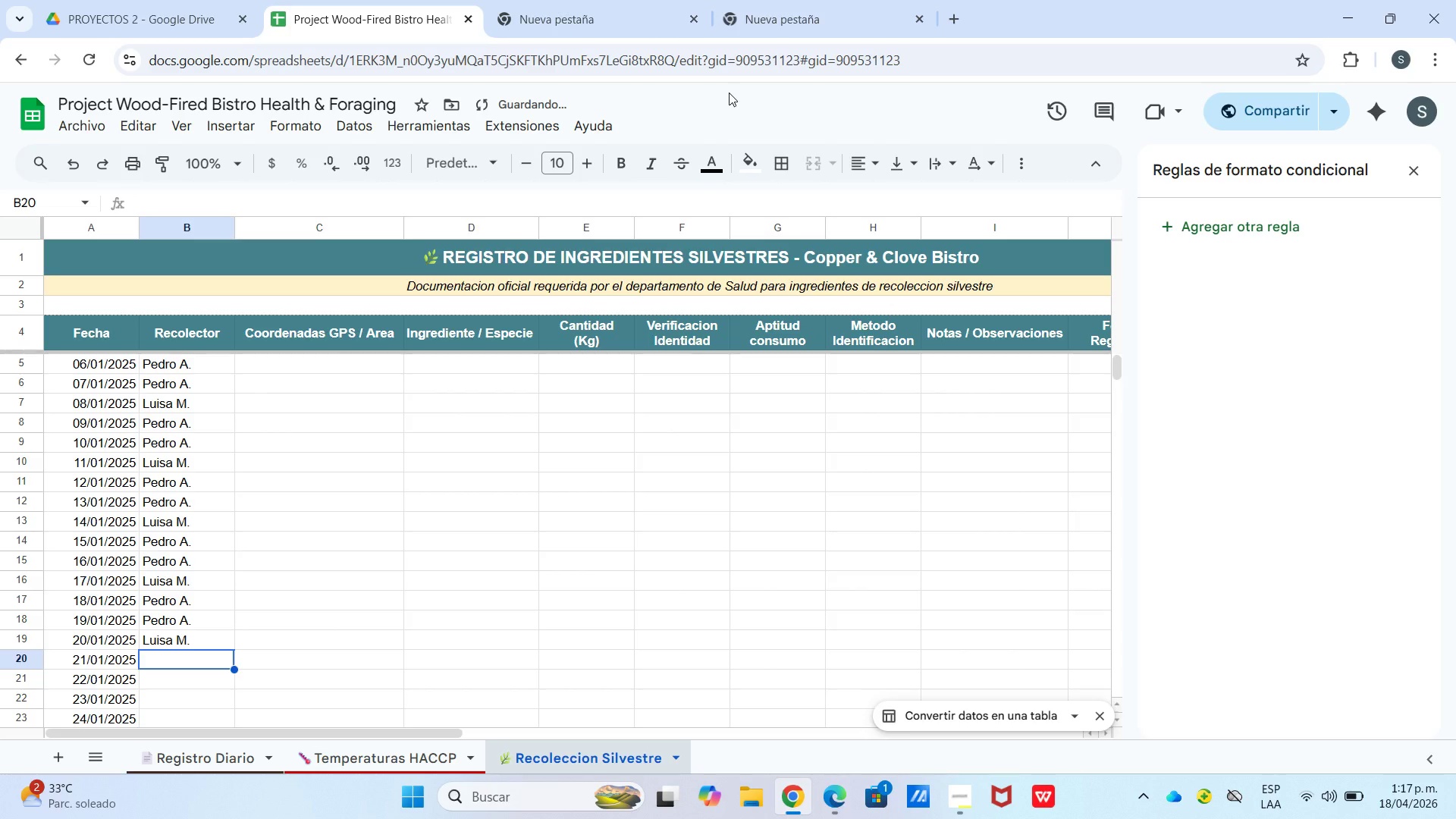 
key(Enter)
 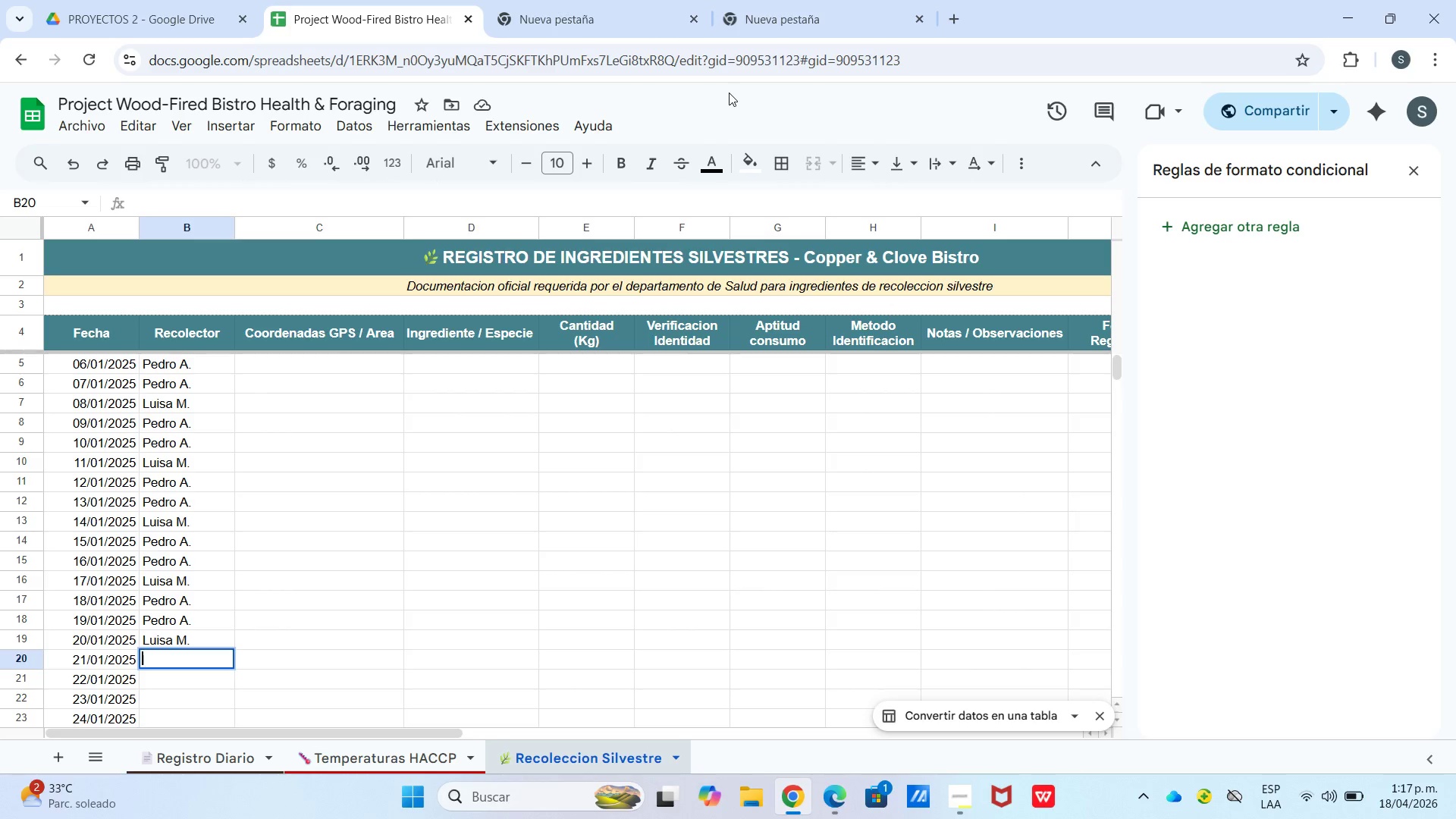 
key(P)
 